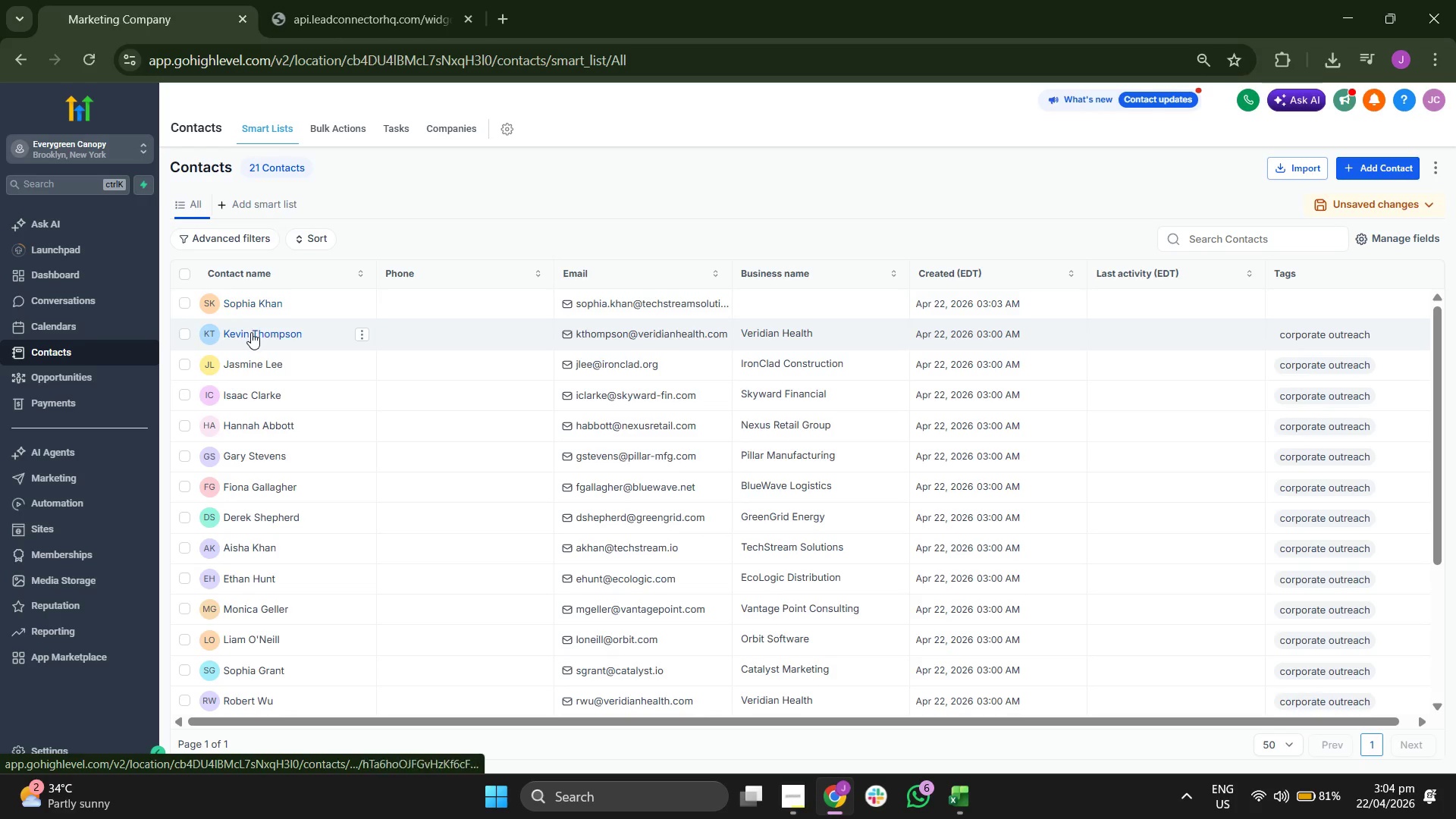 
left_click([251, 332])
 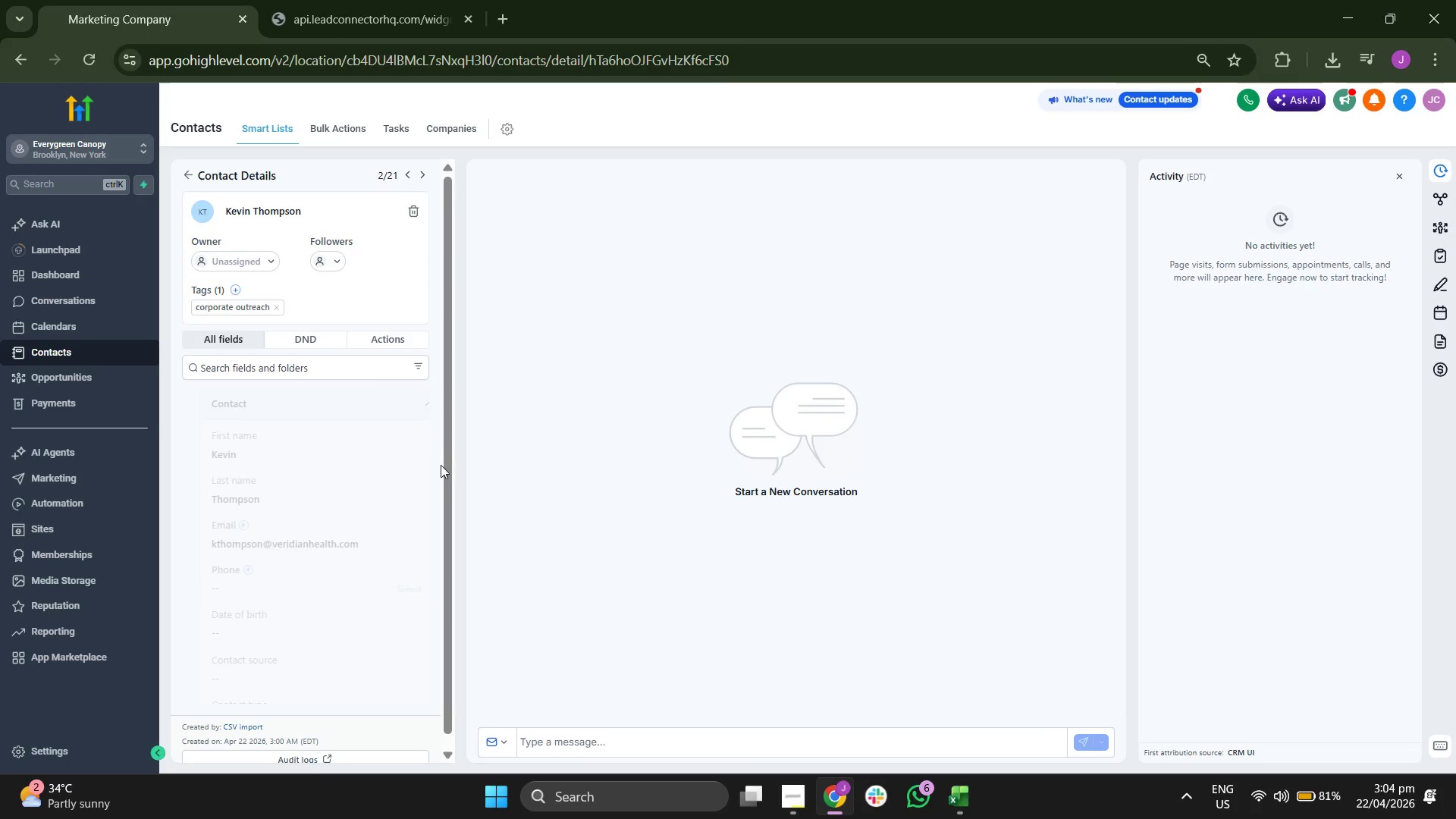 
scroll: coordinate [400, 452], scroll_direction: down, amount: 3.0
 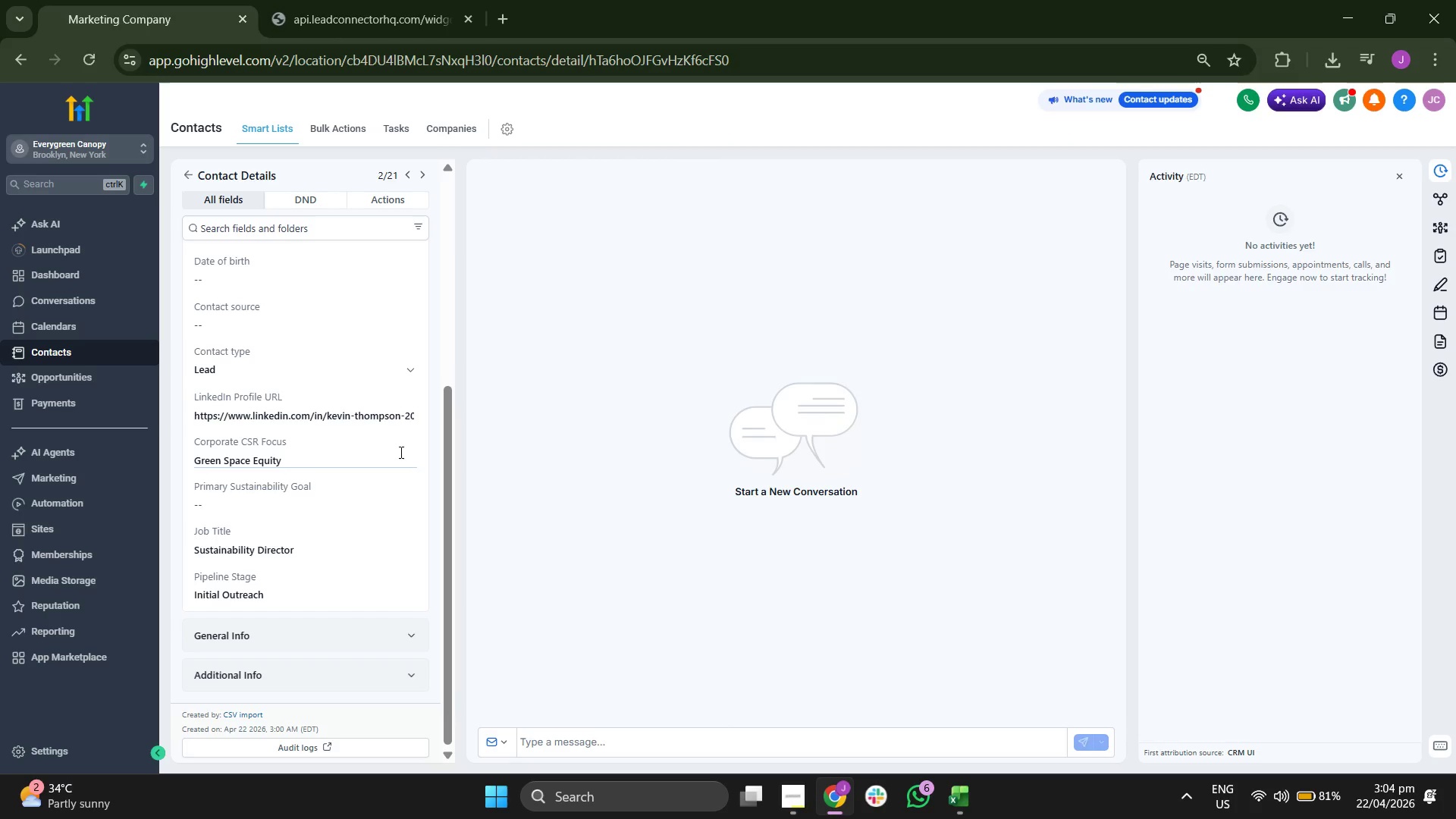 
scroll: coordinate [400, 452], scroll_direction: up, amount: 1.0
 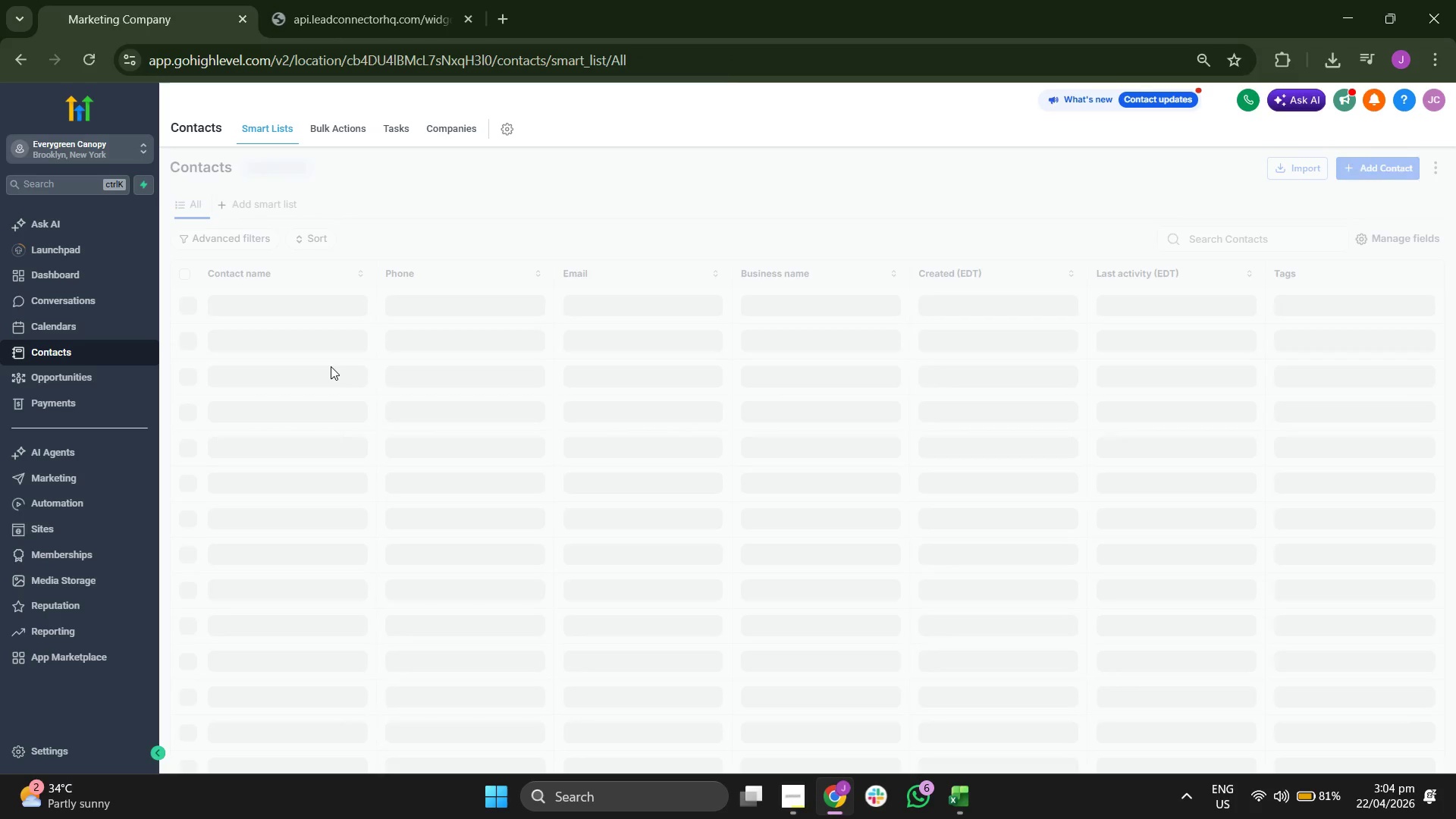 
left_click([265, 303])
 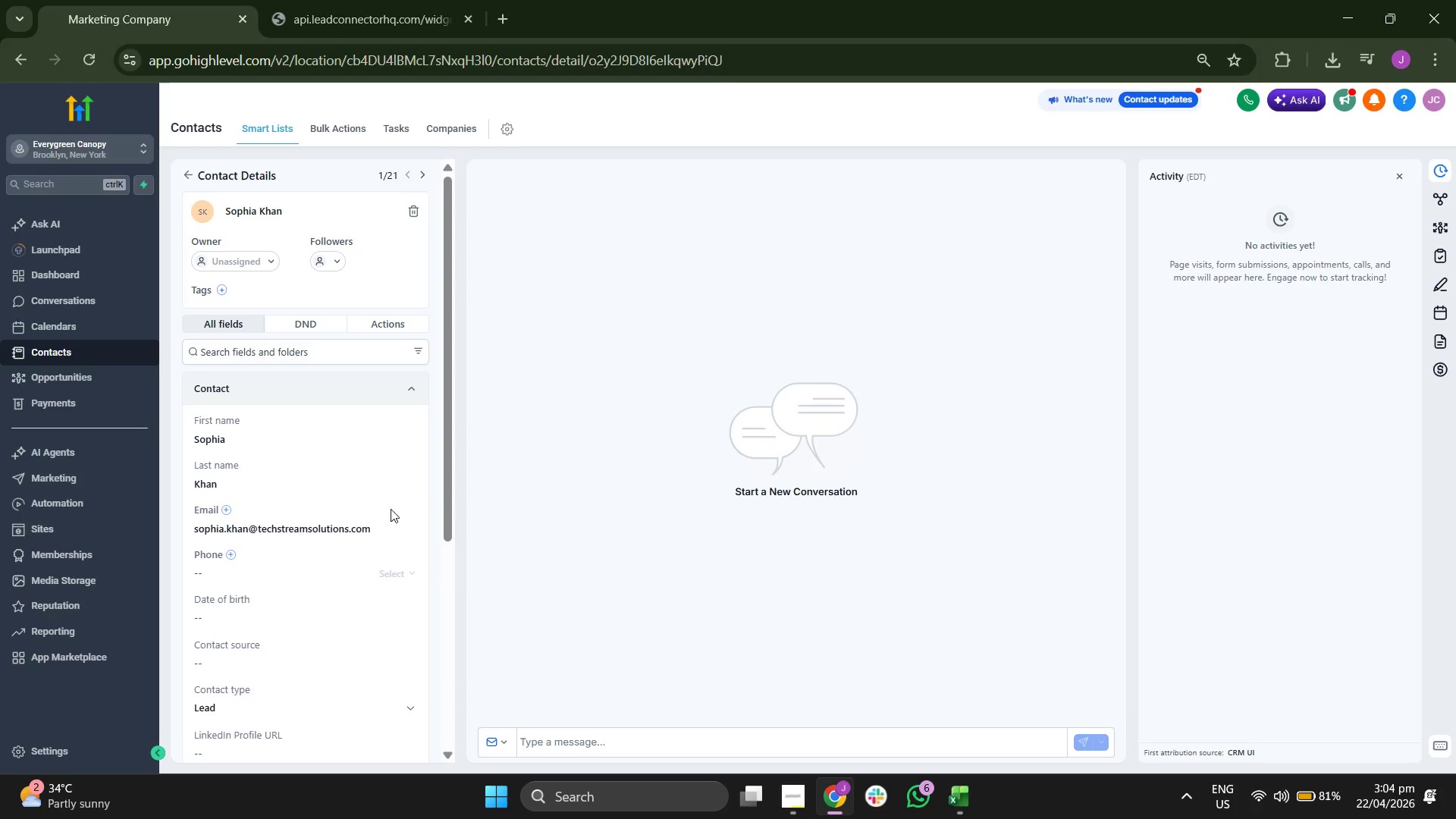 
scroll: coordinate [406, 464], scroll_direction: down, amount: 3.0
 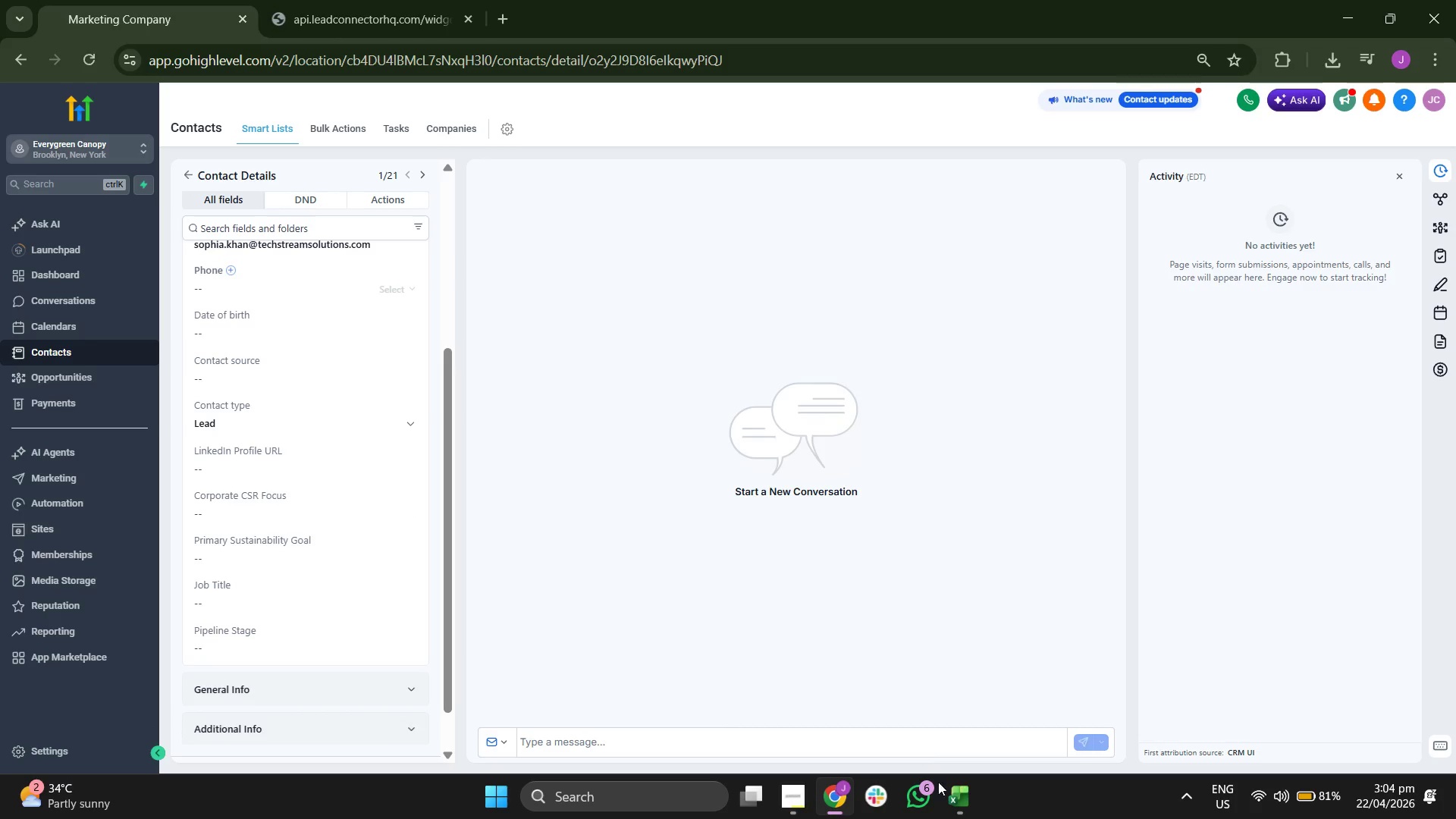 
left_click([968, 814])
 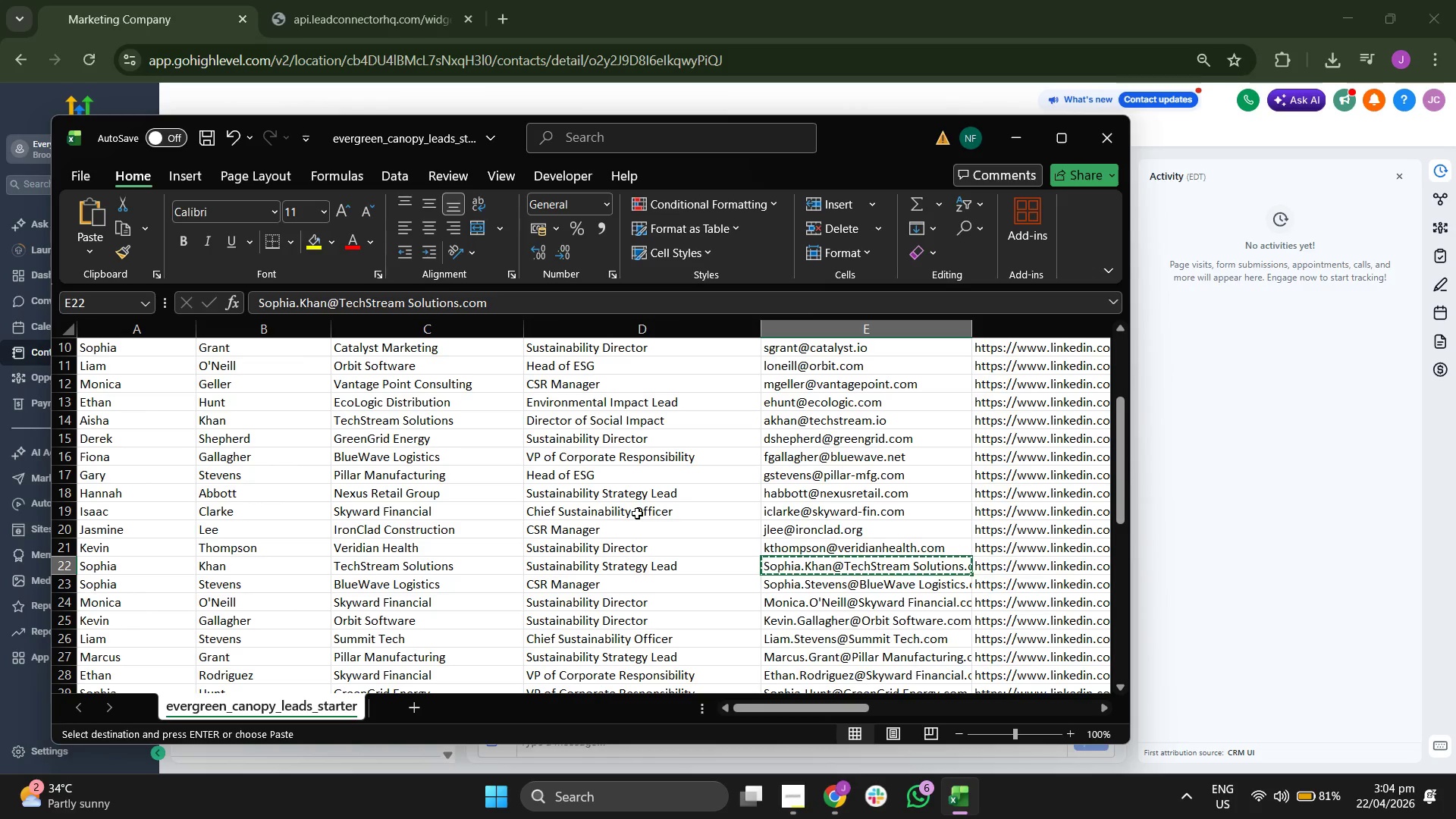 
scroll: coordinate [686, 503], scroll_direction: up, amount: 12.0
 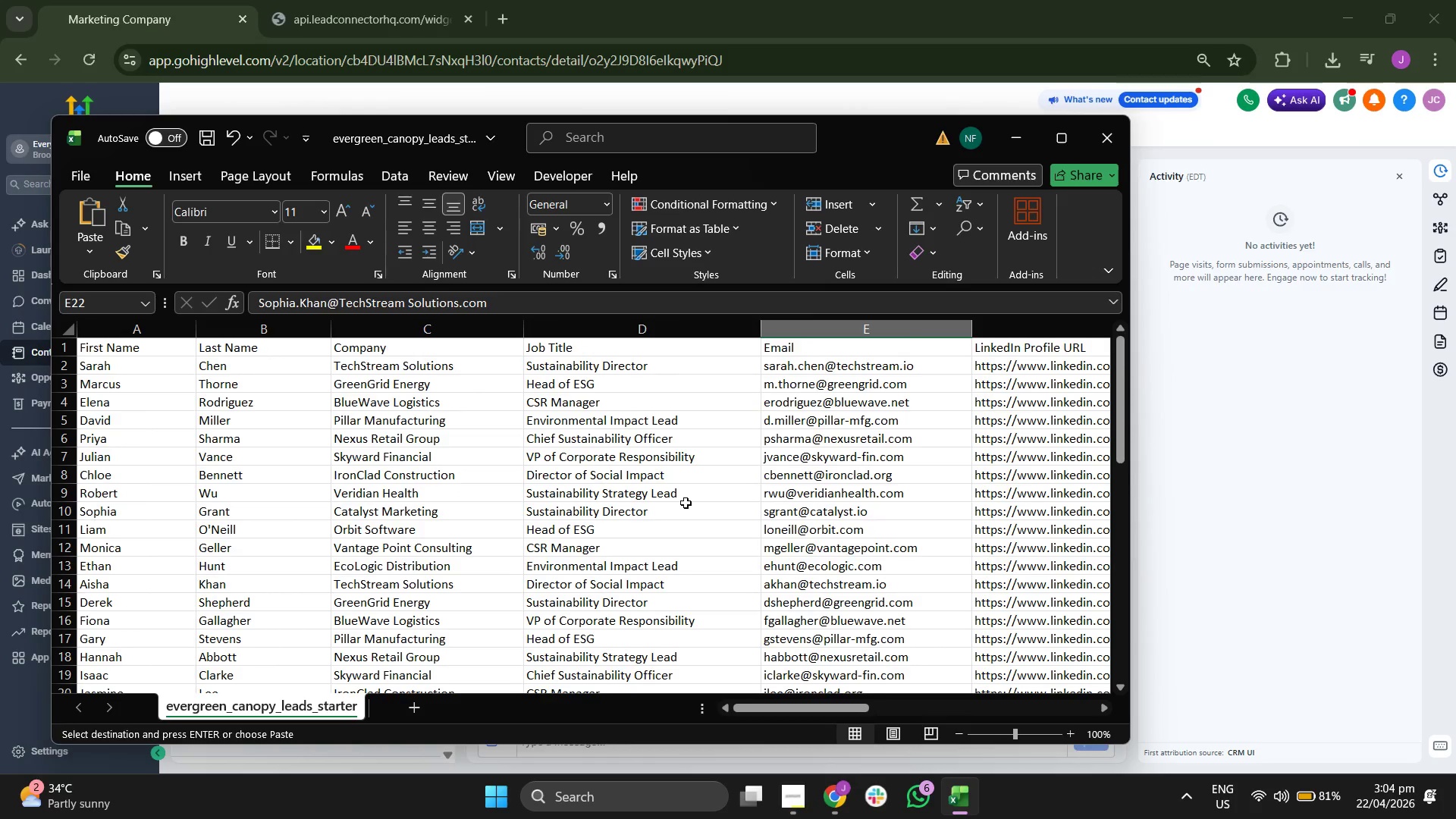 
scroll: coordinate [686, 503], scroll_direction: down, amount: 3.0
 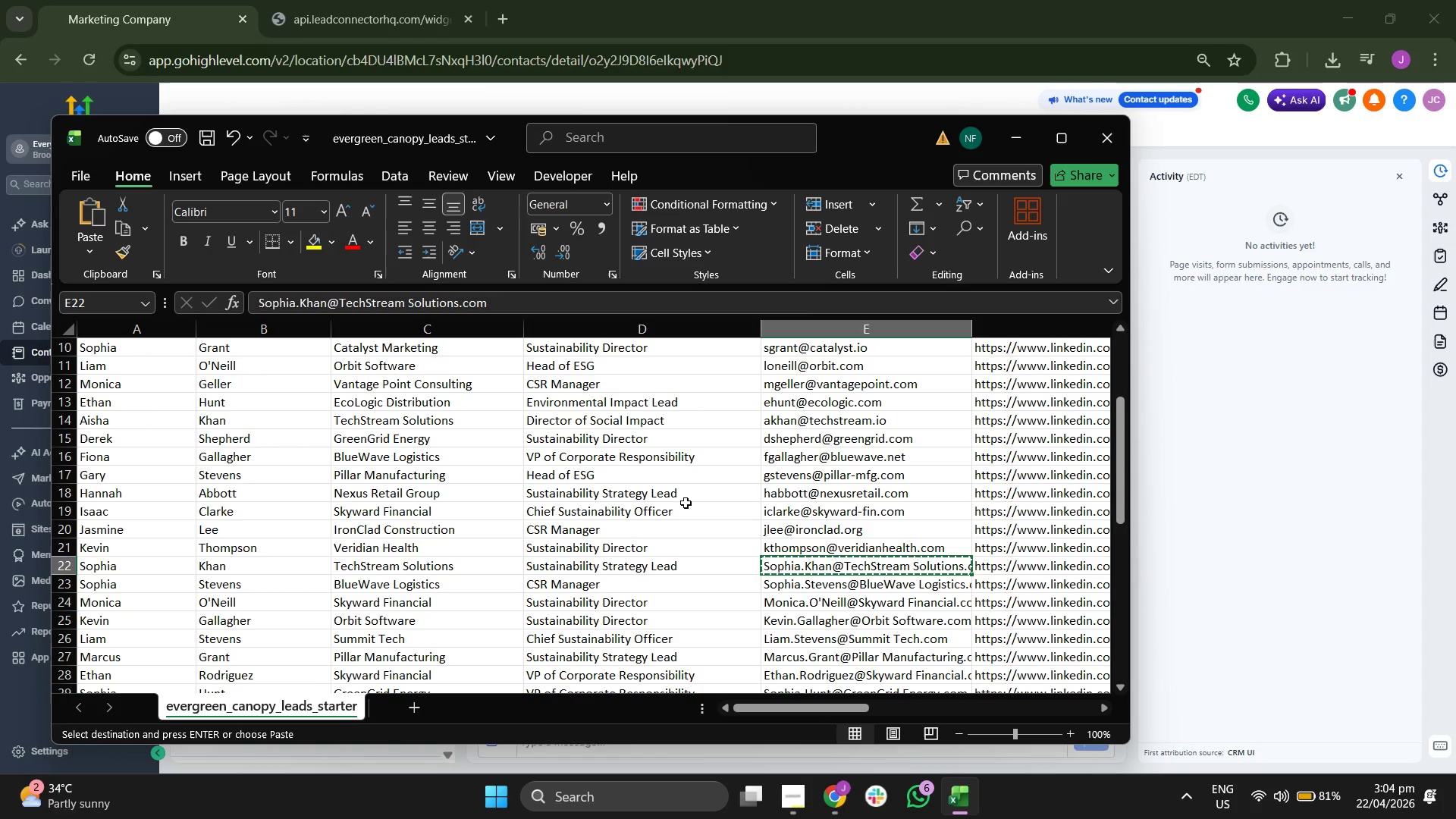 
key(Insert)
 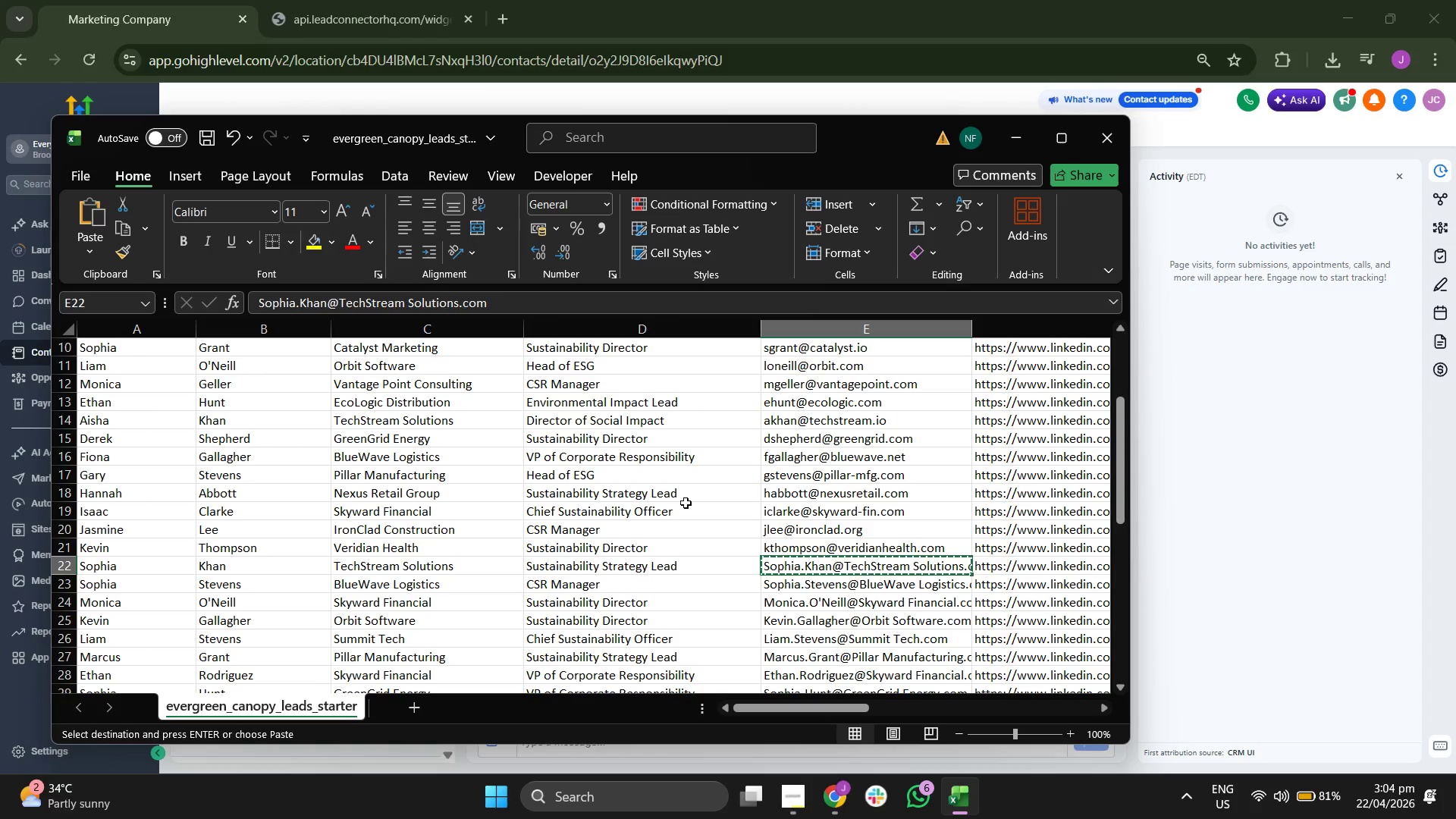 
key(ArrowRight)
 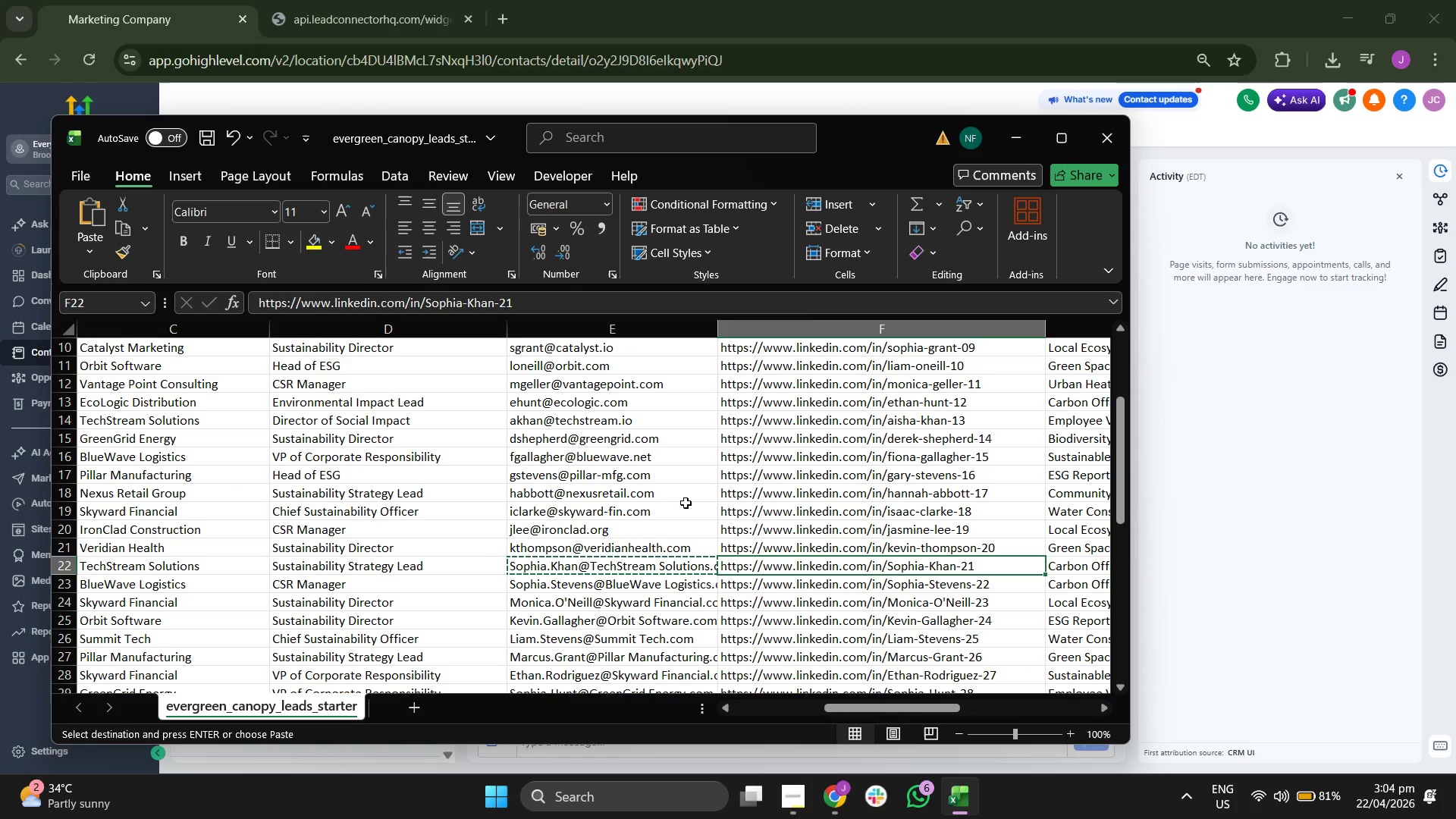 
key(Control+C)
 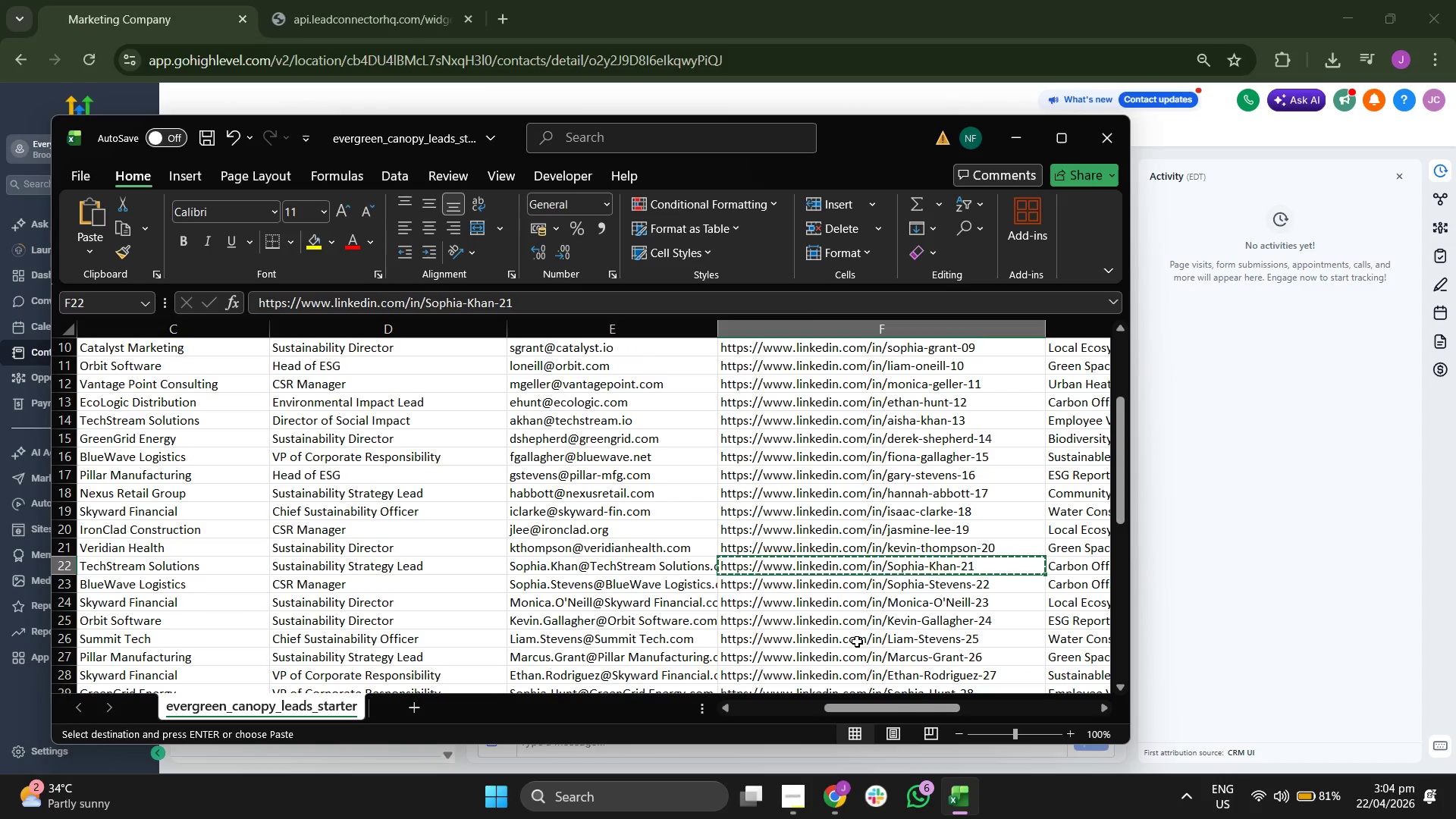 
key(ArrowRight)
 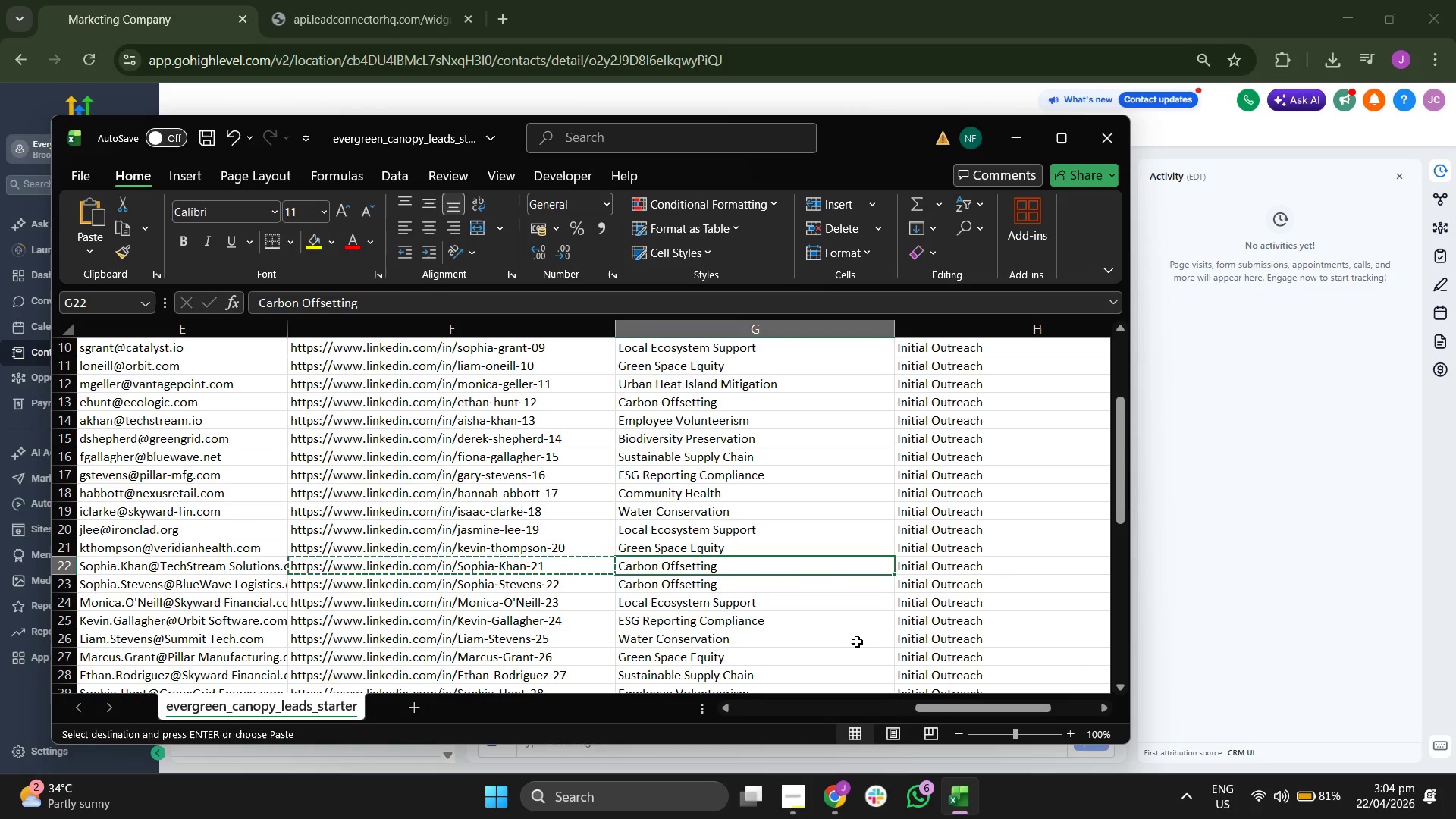 
scroll: coordinate [857, 507], scroll_direction: up, amount: 5.0
 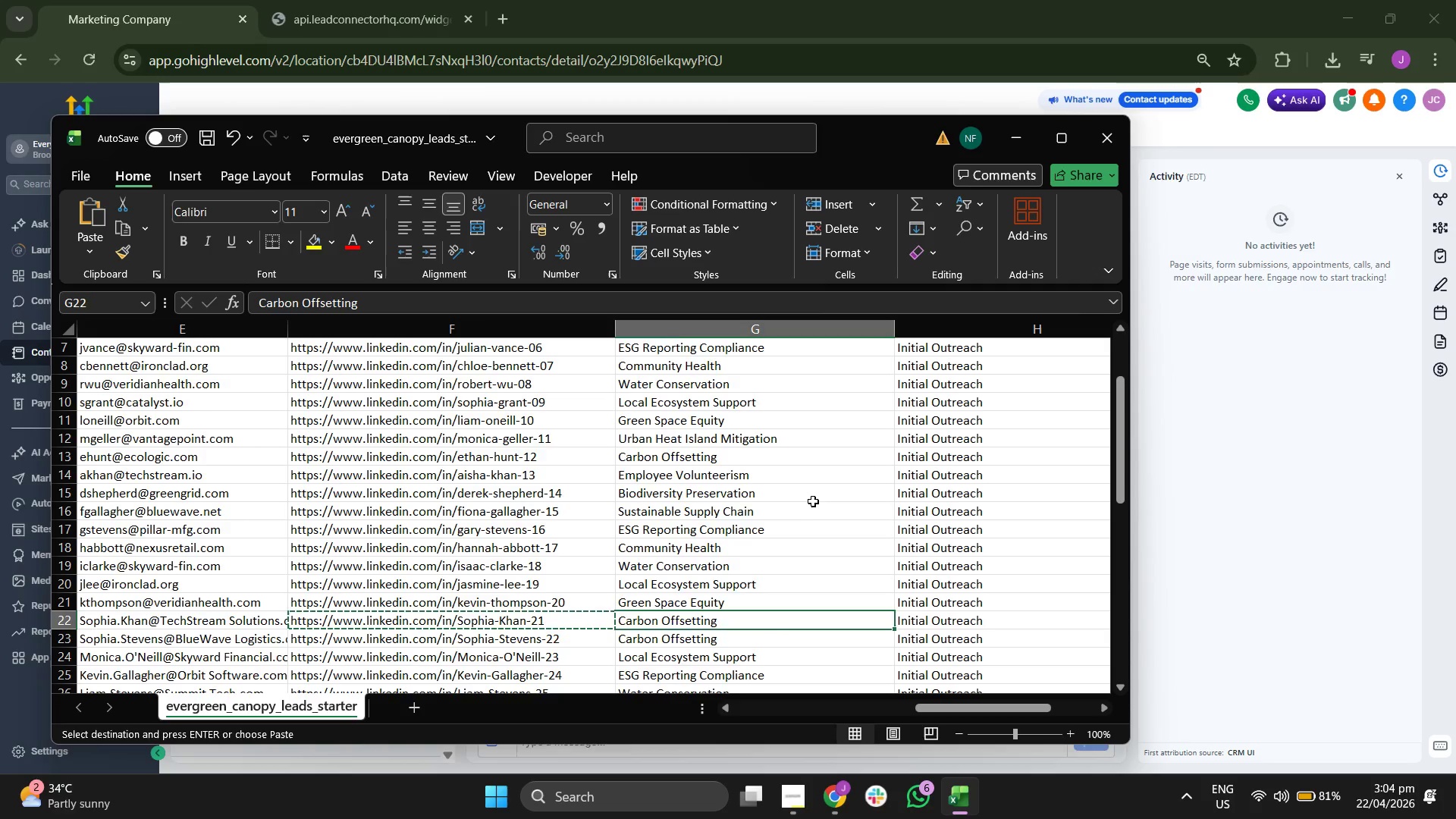 
scroll: coordinate [813, 500], scroll_direction: down, amount: 1.0
 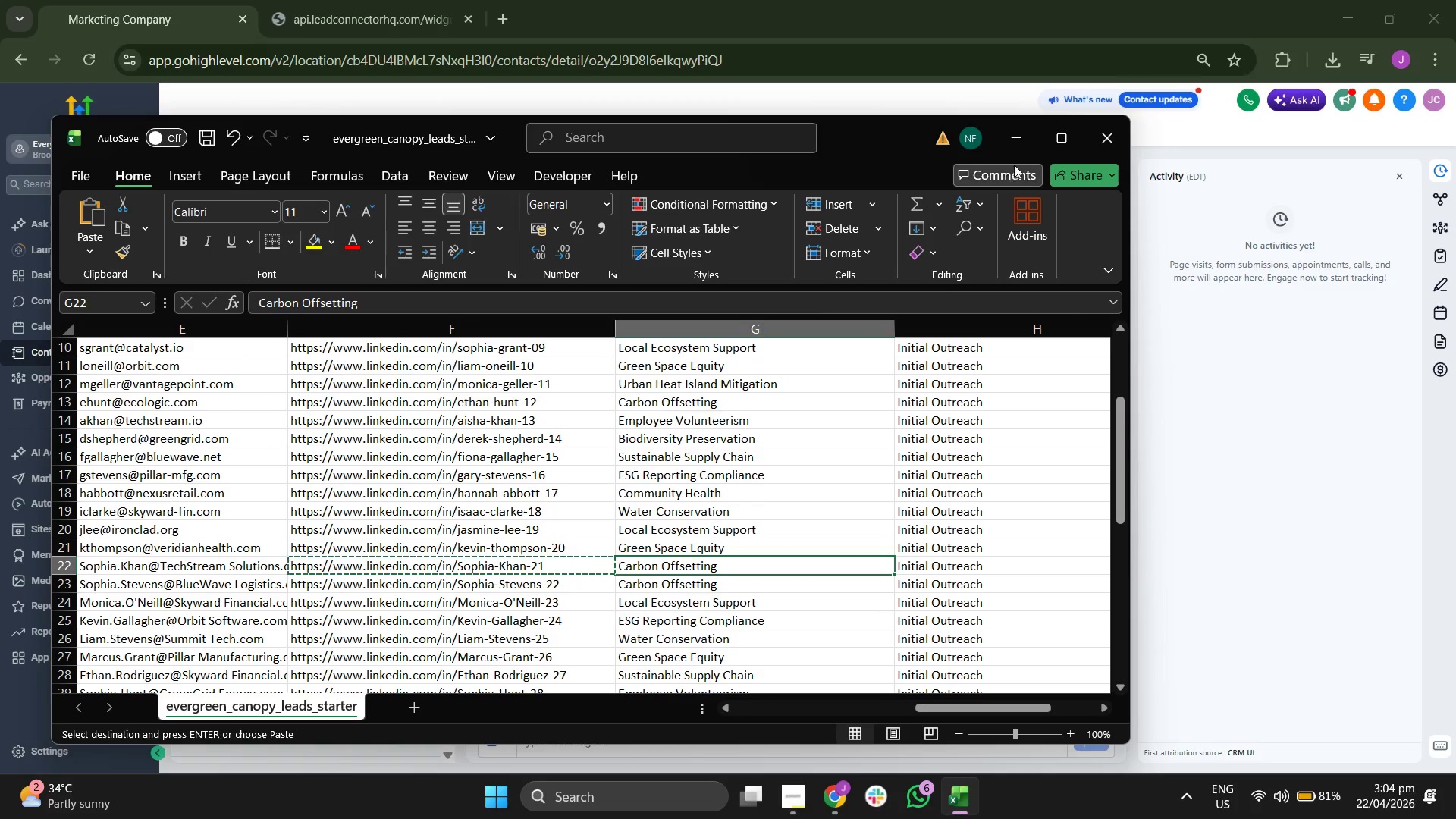 
left_click([1027, 143])
 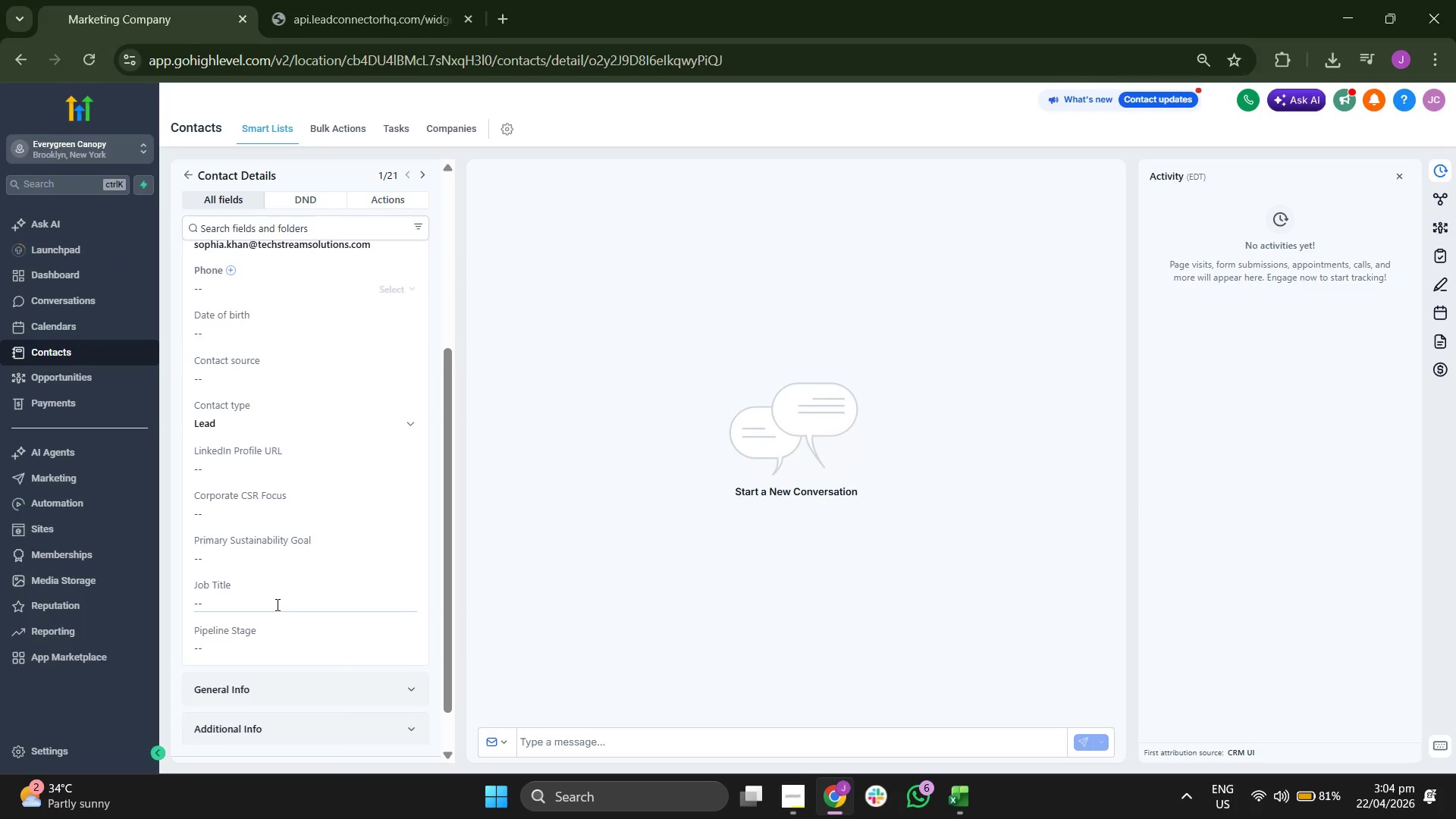 
scroll: coordinate [320, 580], scroll_direction: down, amount: 1.0
 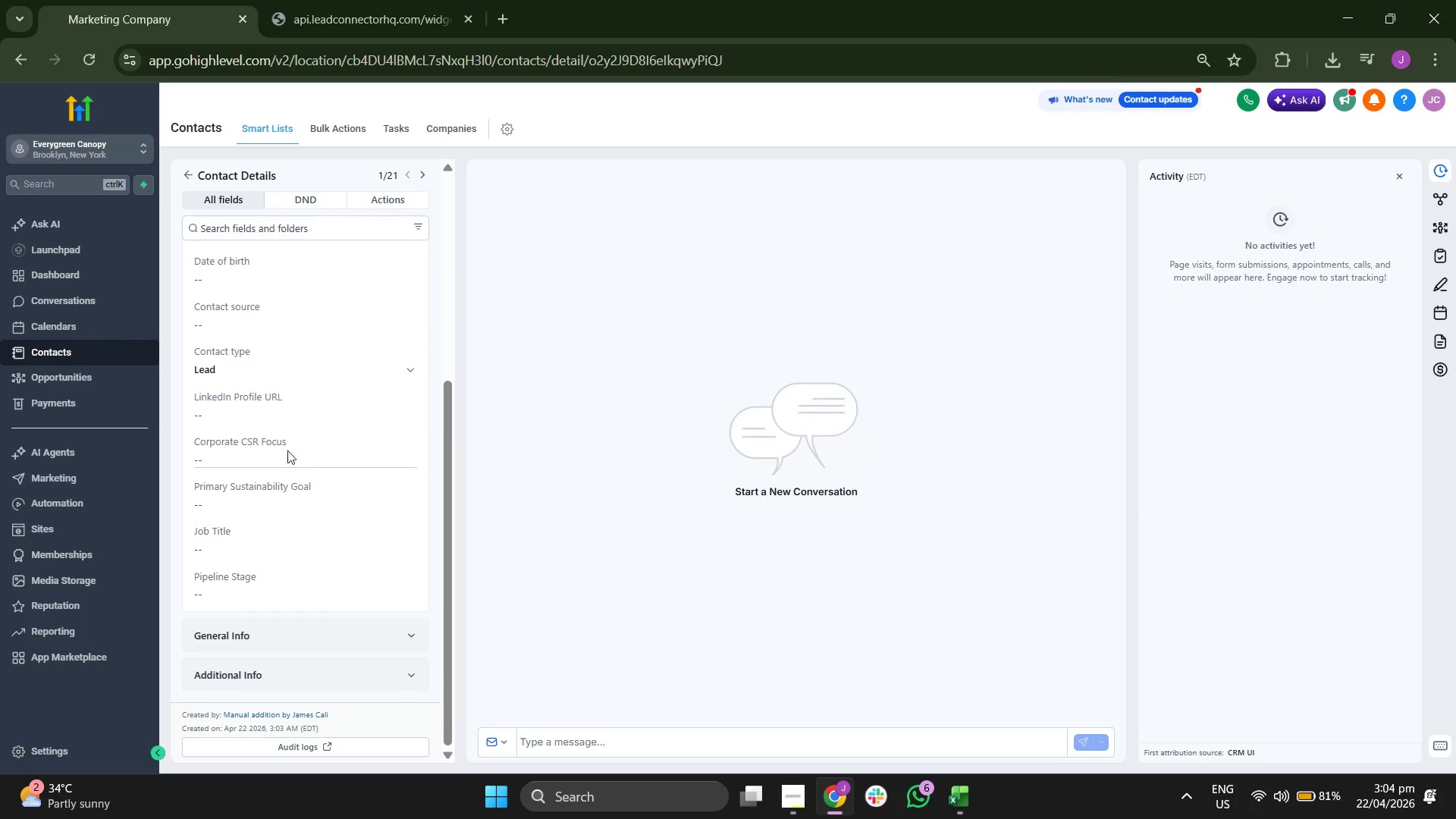 
left_click([307, 418])
 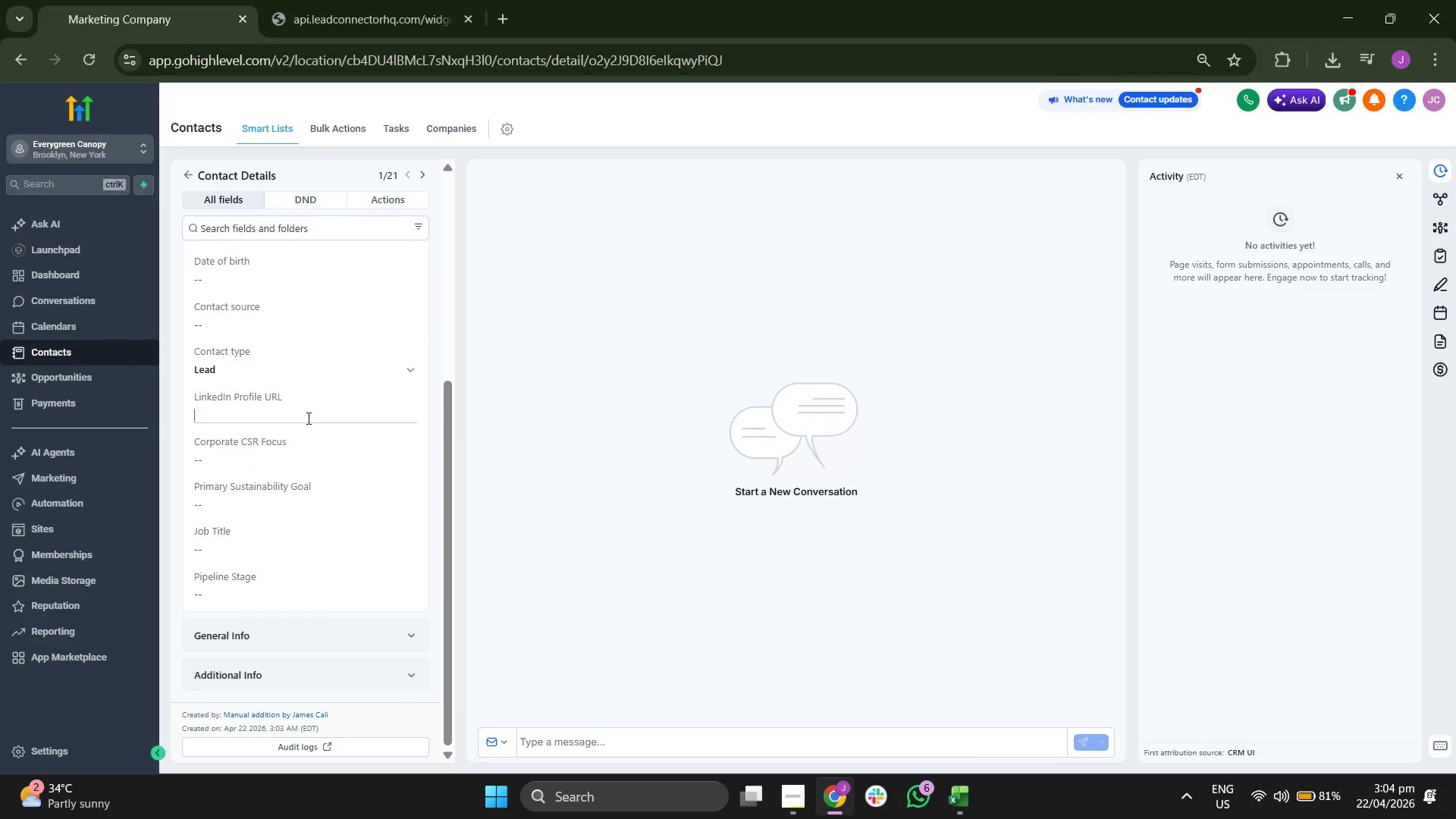 
key(Control+V)
 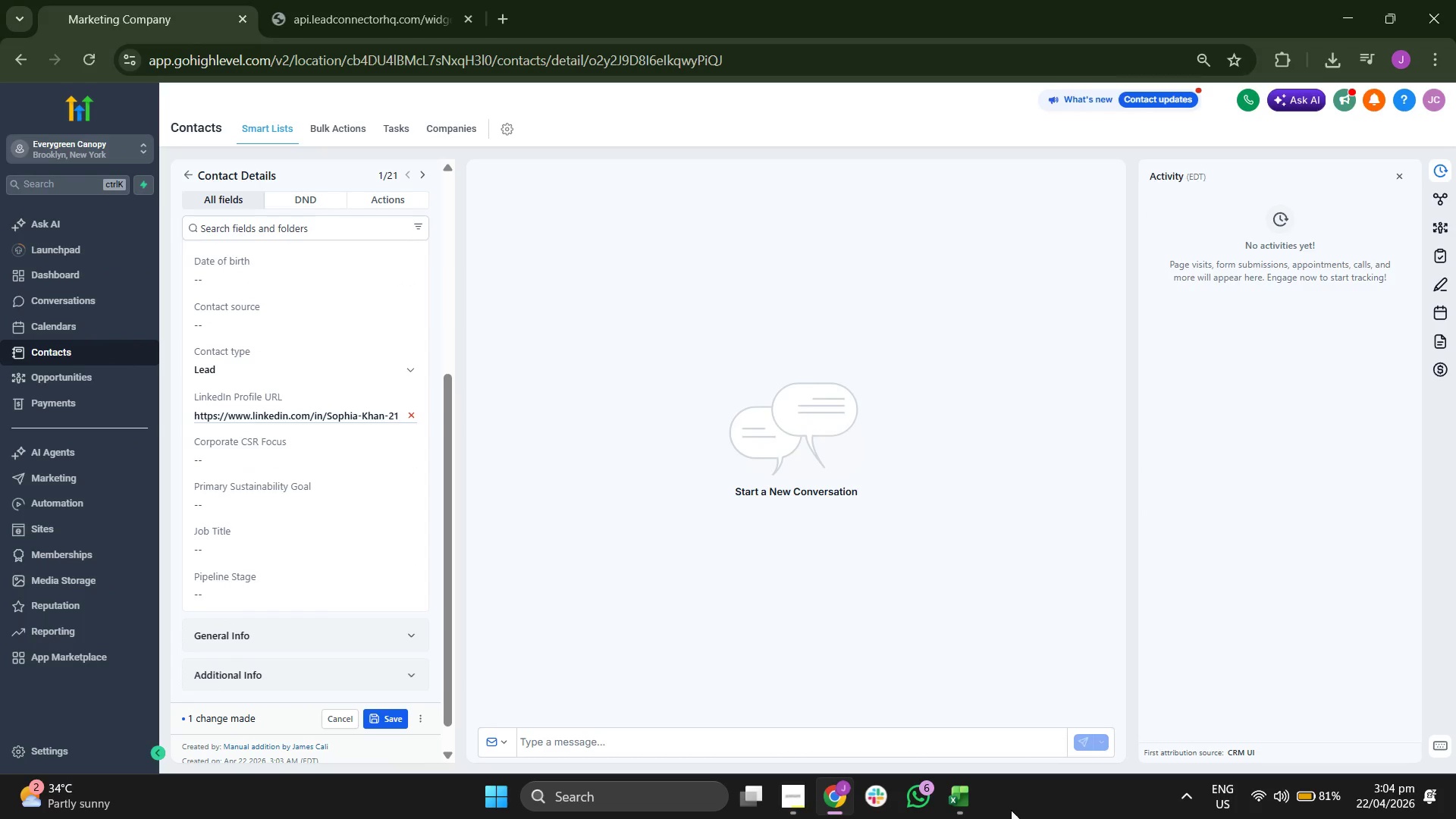 
left_click([943, 795])
 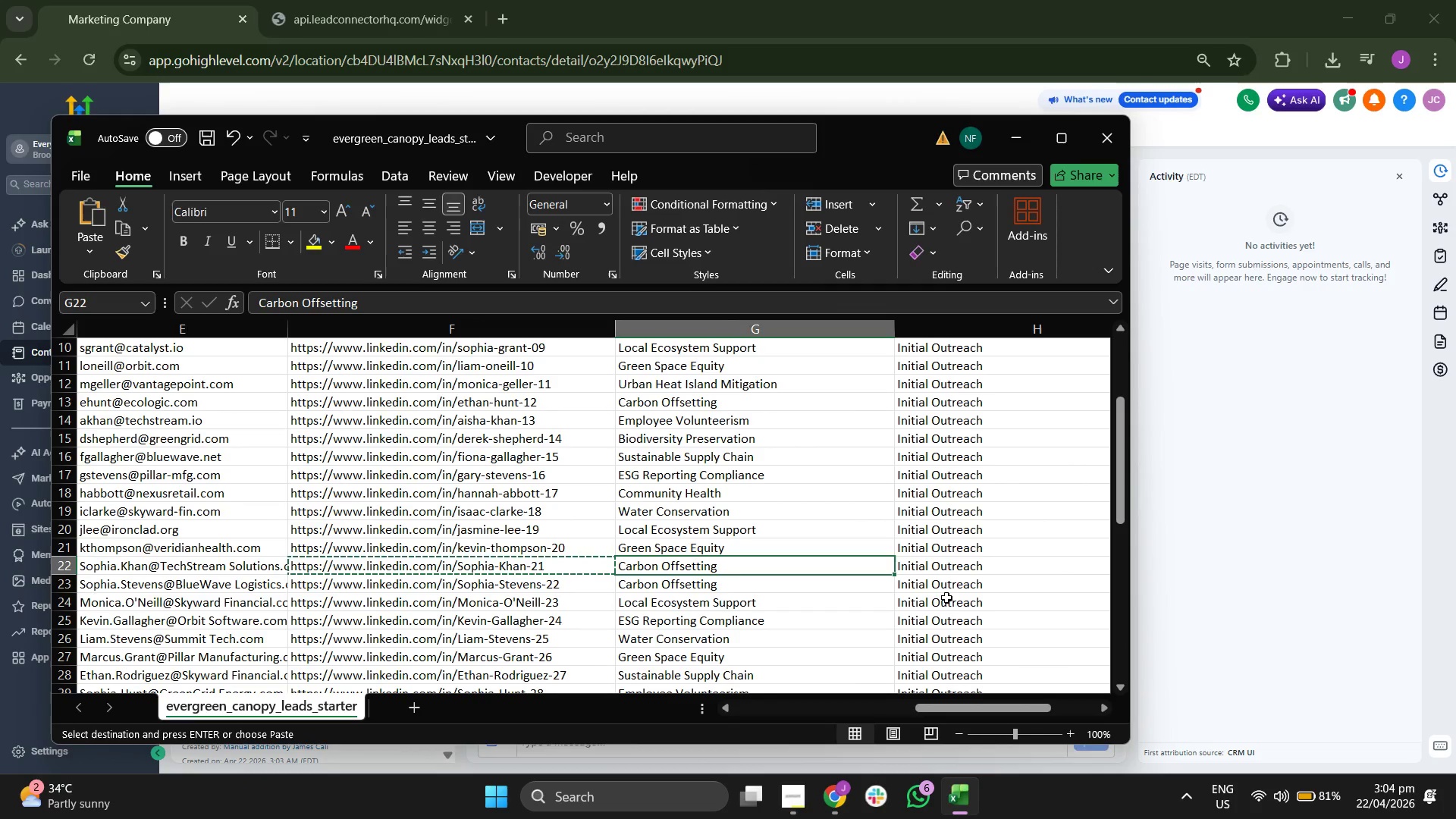 
key(Control+C)
 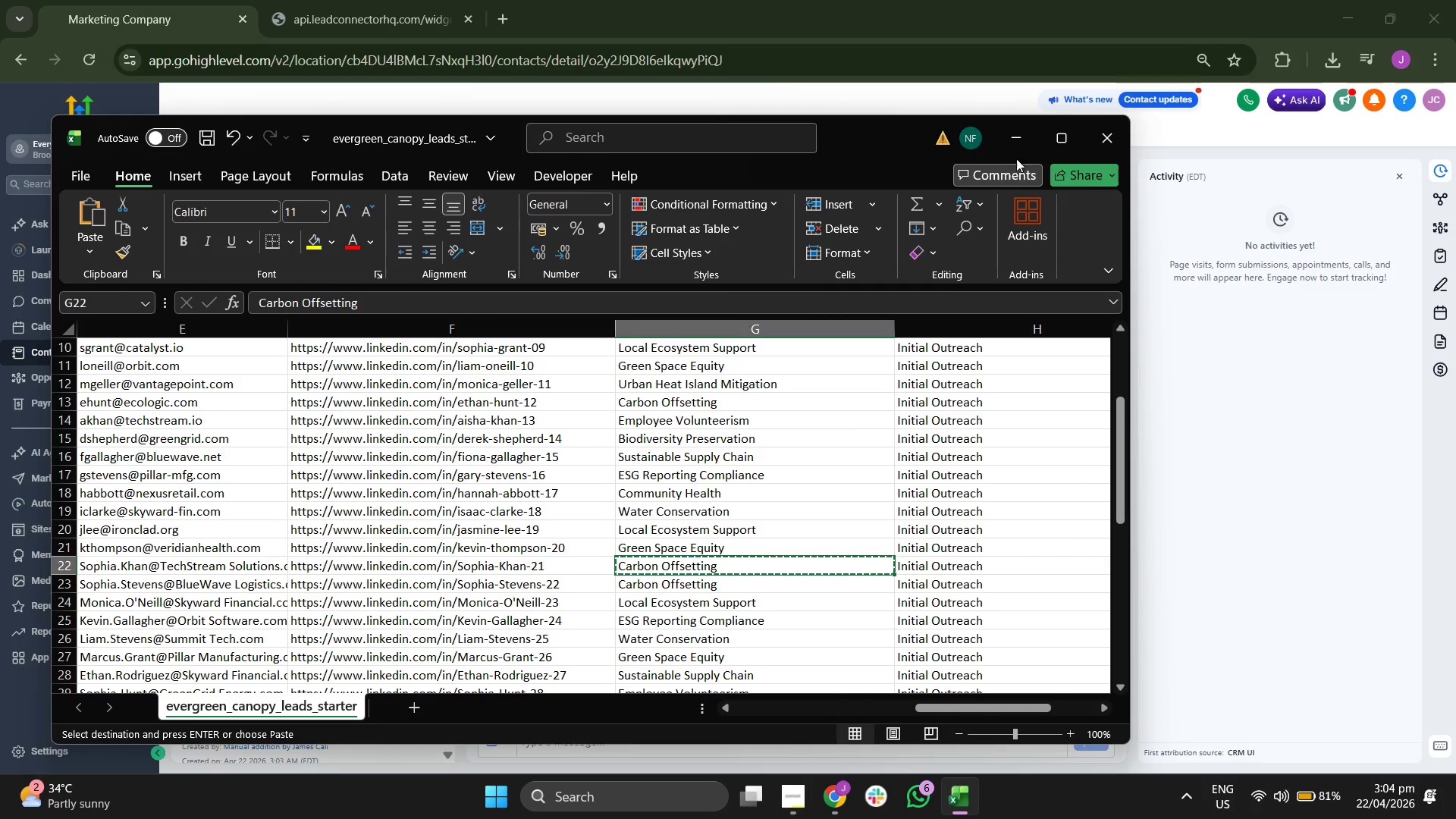 
left_click([1021, 141])
 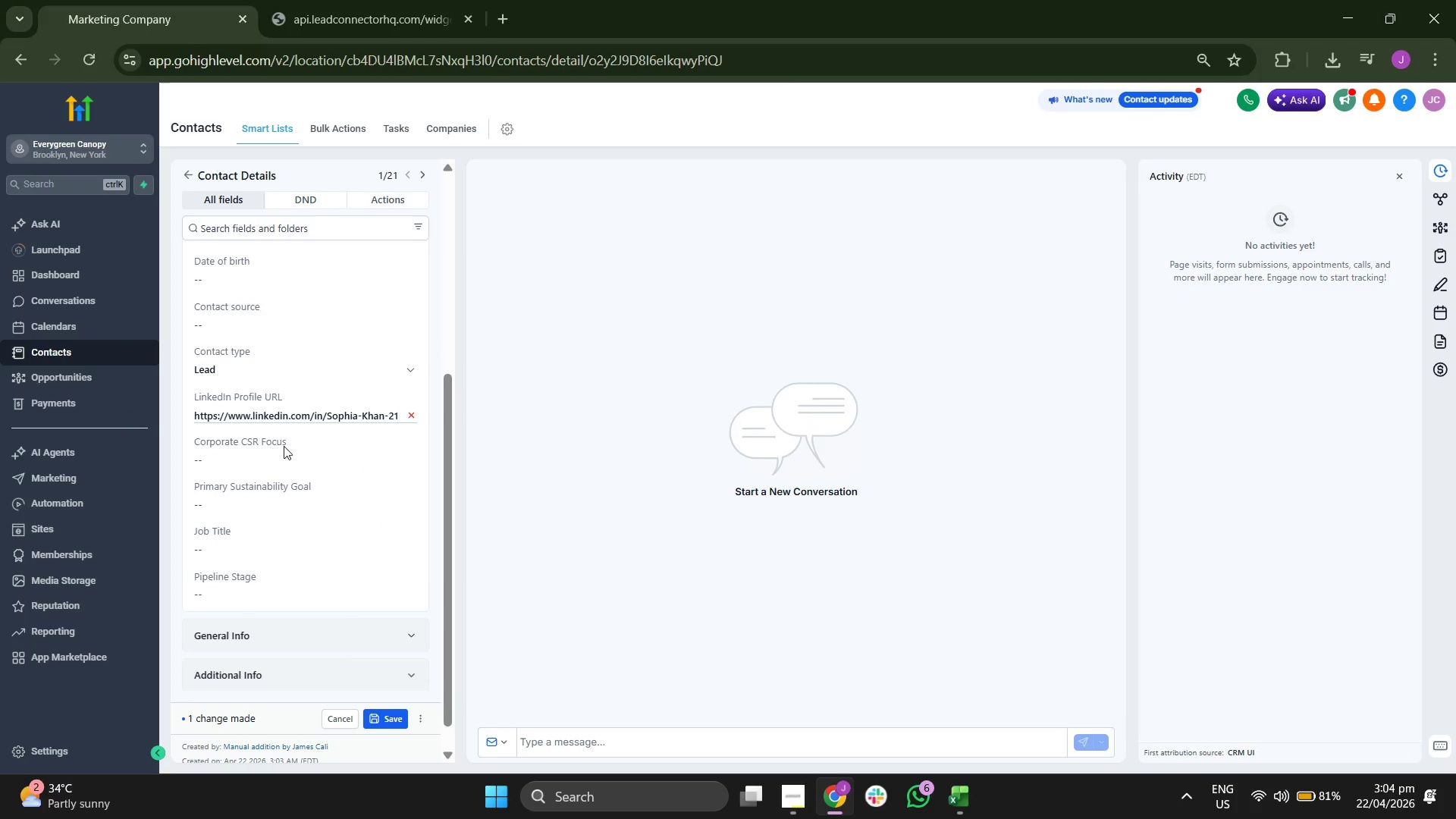 
left_click([282, 454])
 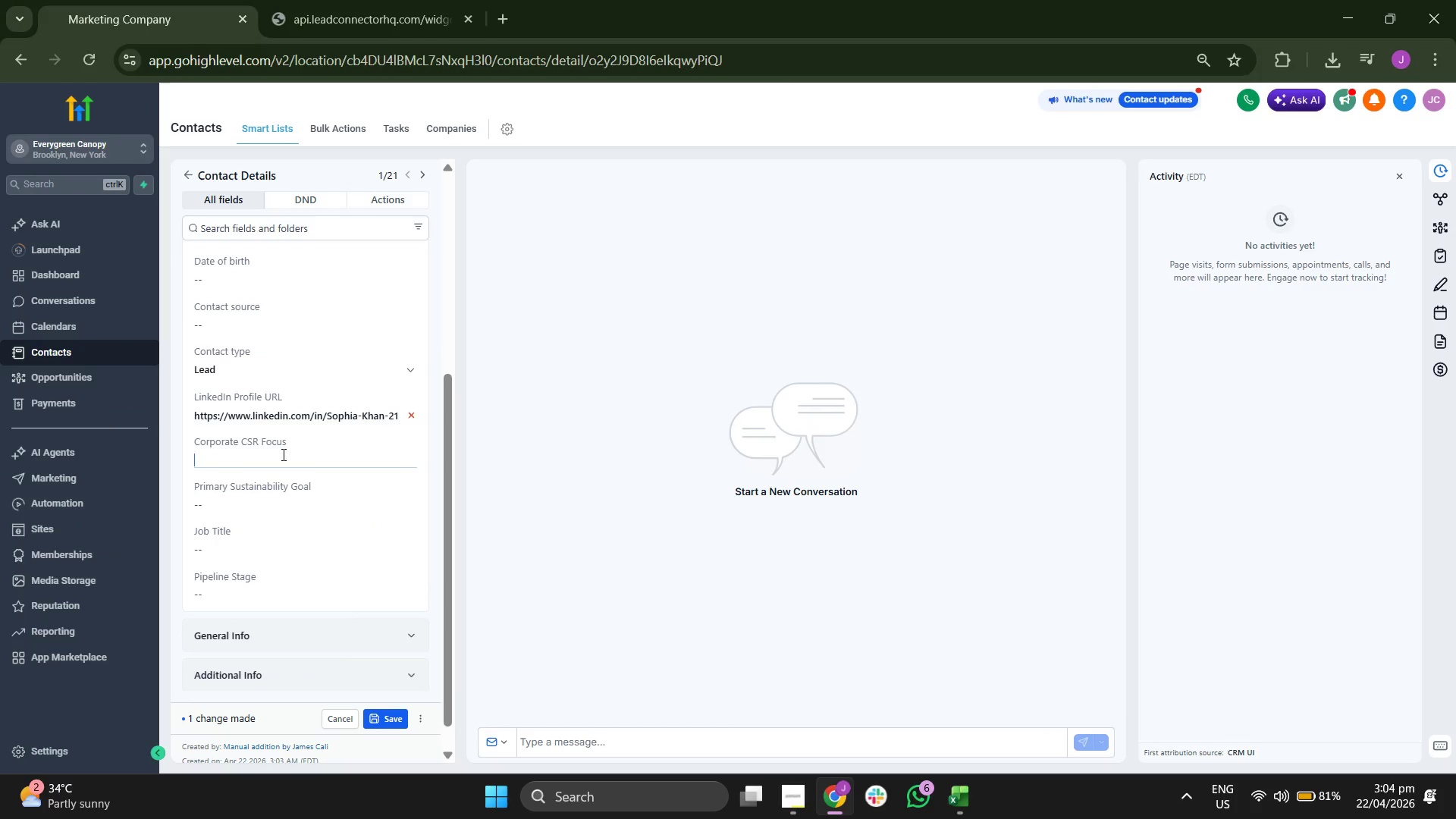 
key(Control+V)
 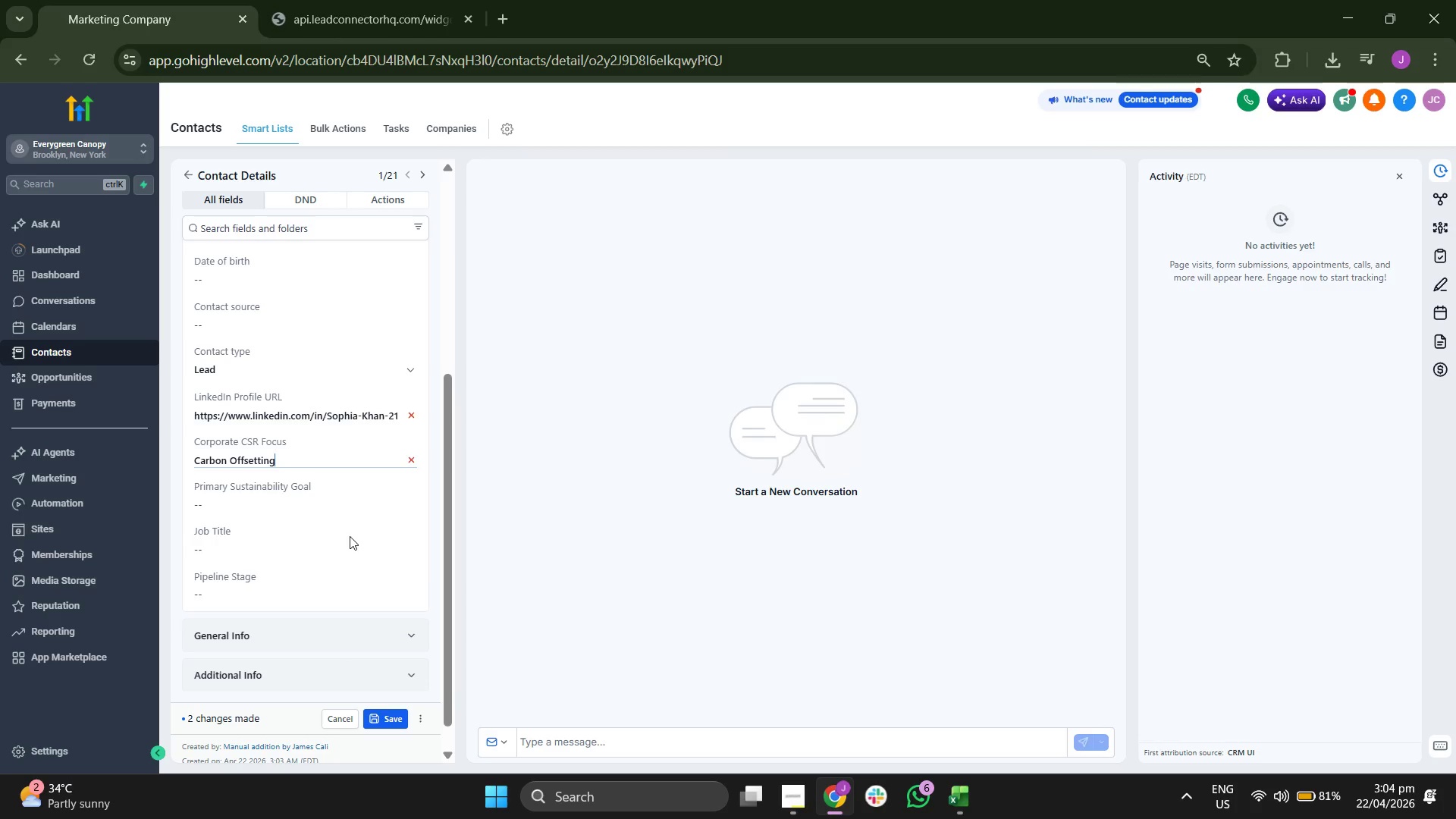 
scroll: coordinate [376, 582], scroll_direction: up, amount: 2.0
 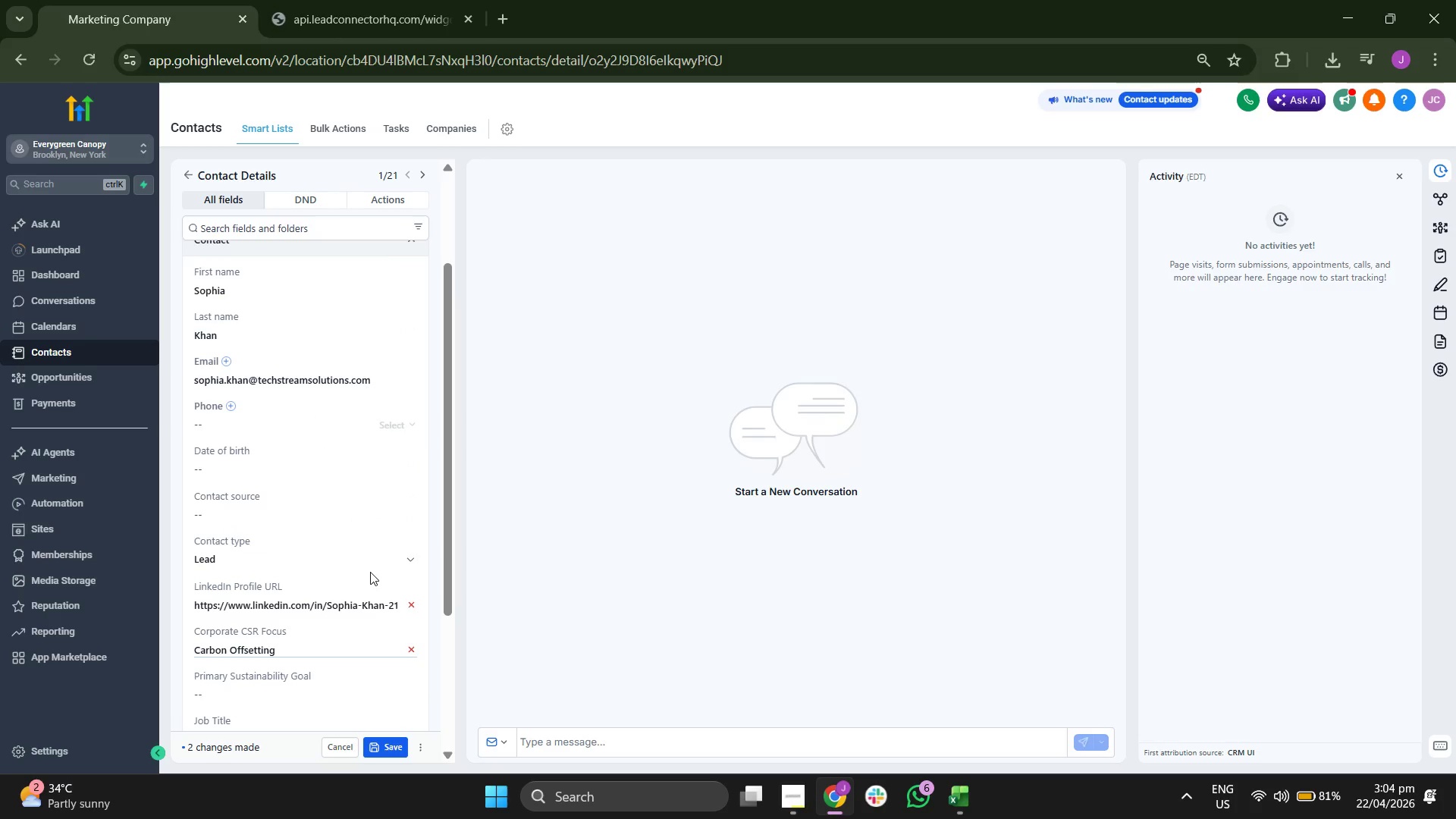 
scroll: coordinate [370, 572], scroll_direction: down, amount: 1.0
 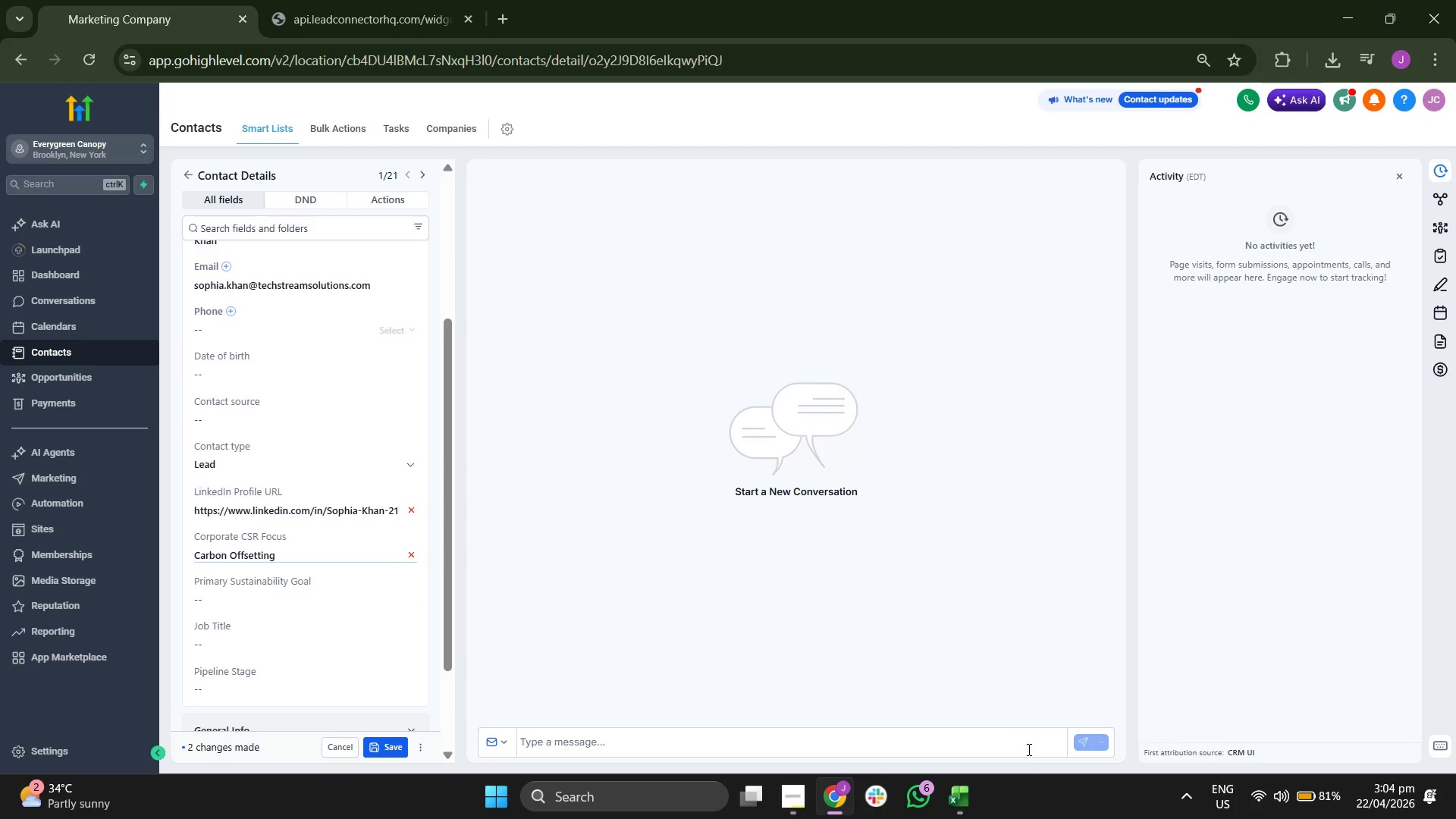 
left_click([955, 792])
 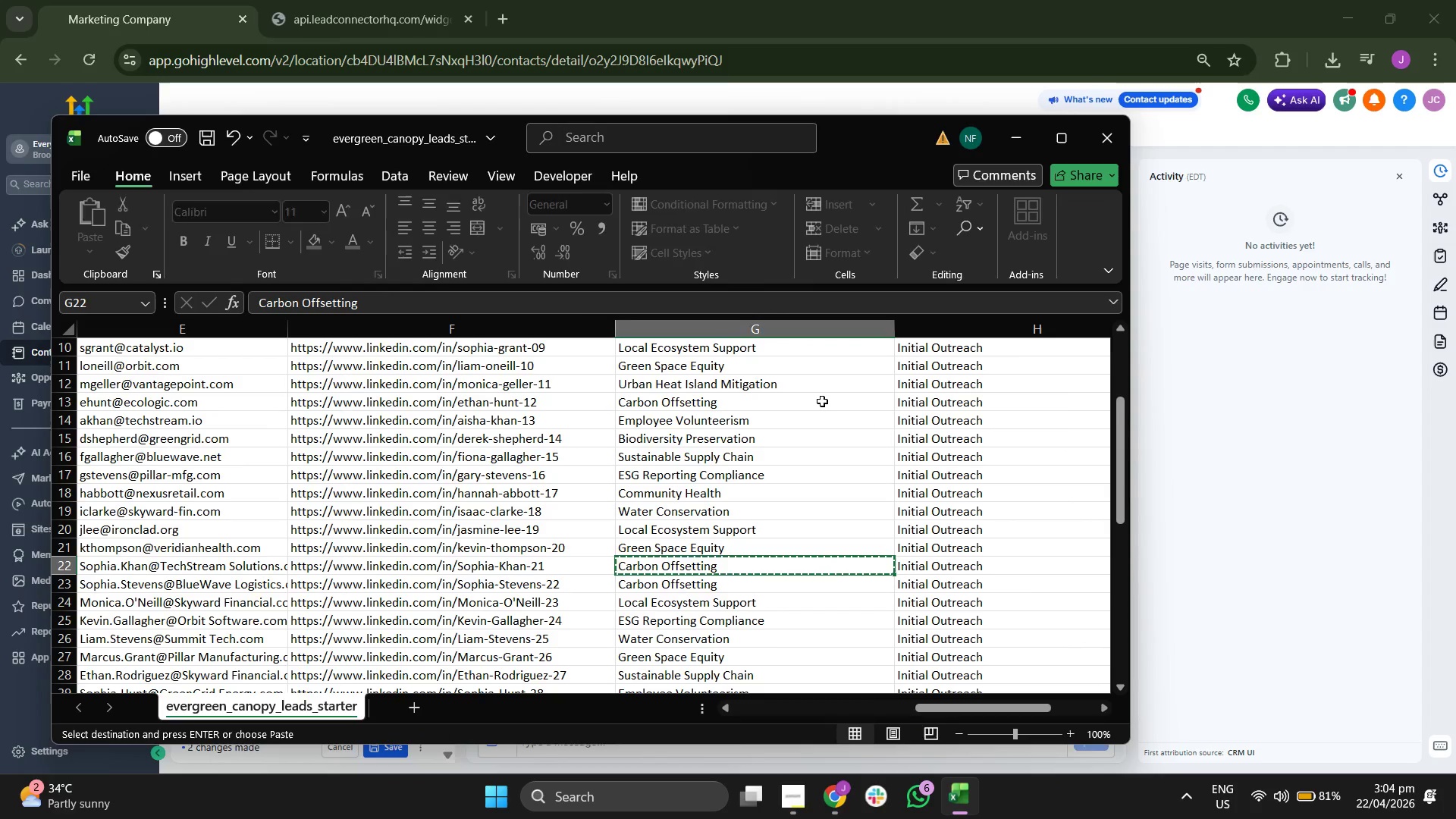 
scroll: coordinate [808, 451], scroll_direction: up, amount: 6.0
 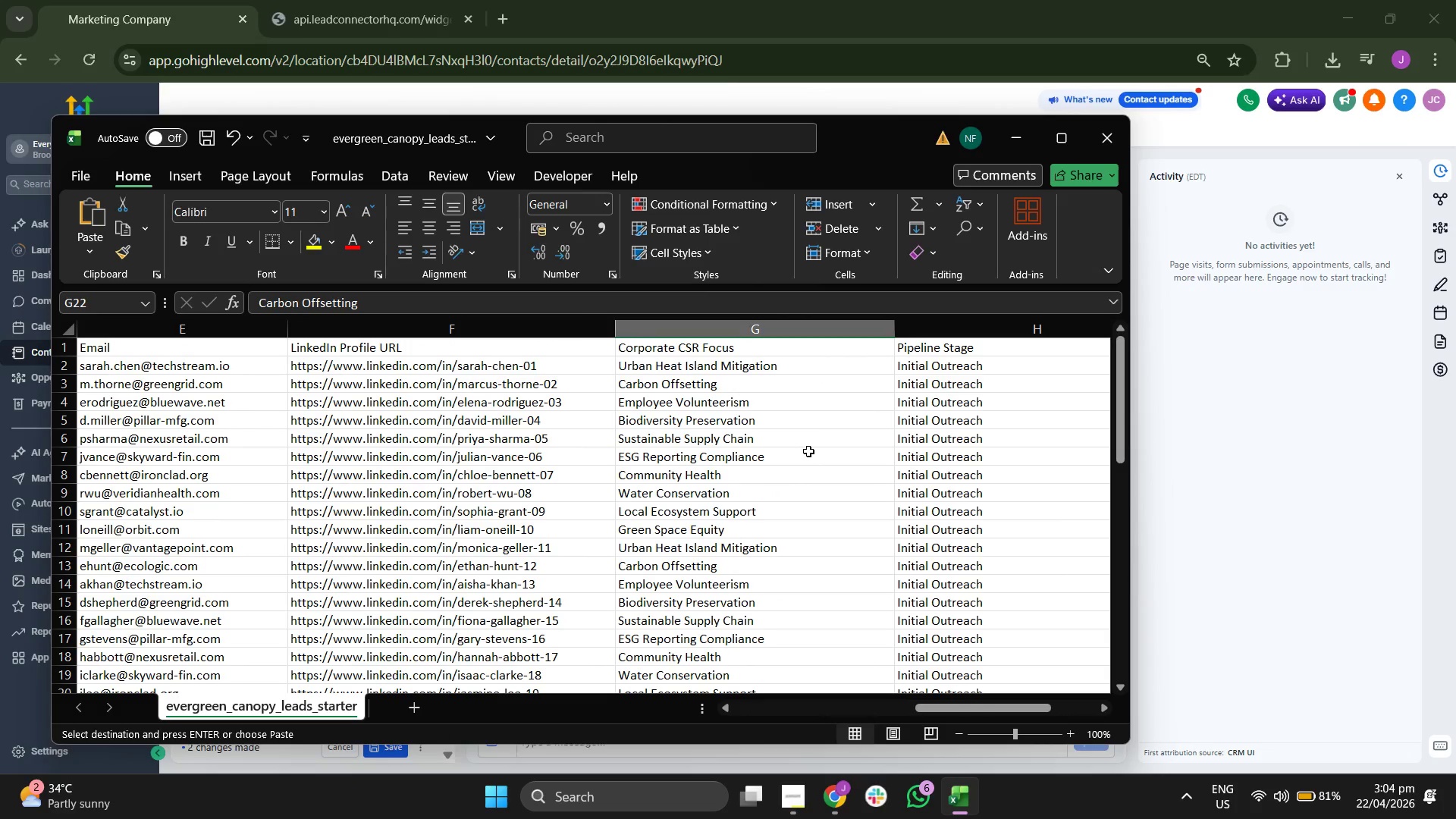 
key(ArrowLeft)
 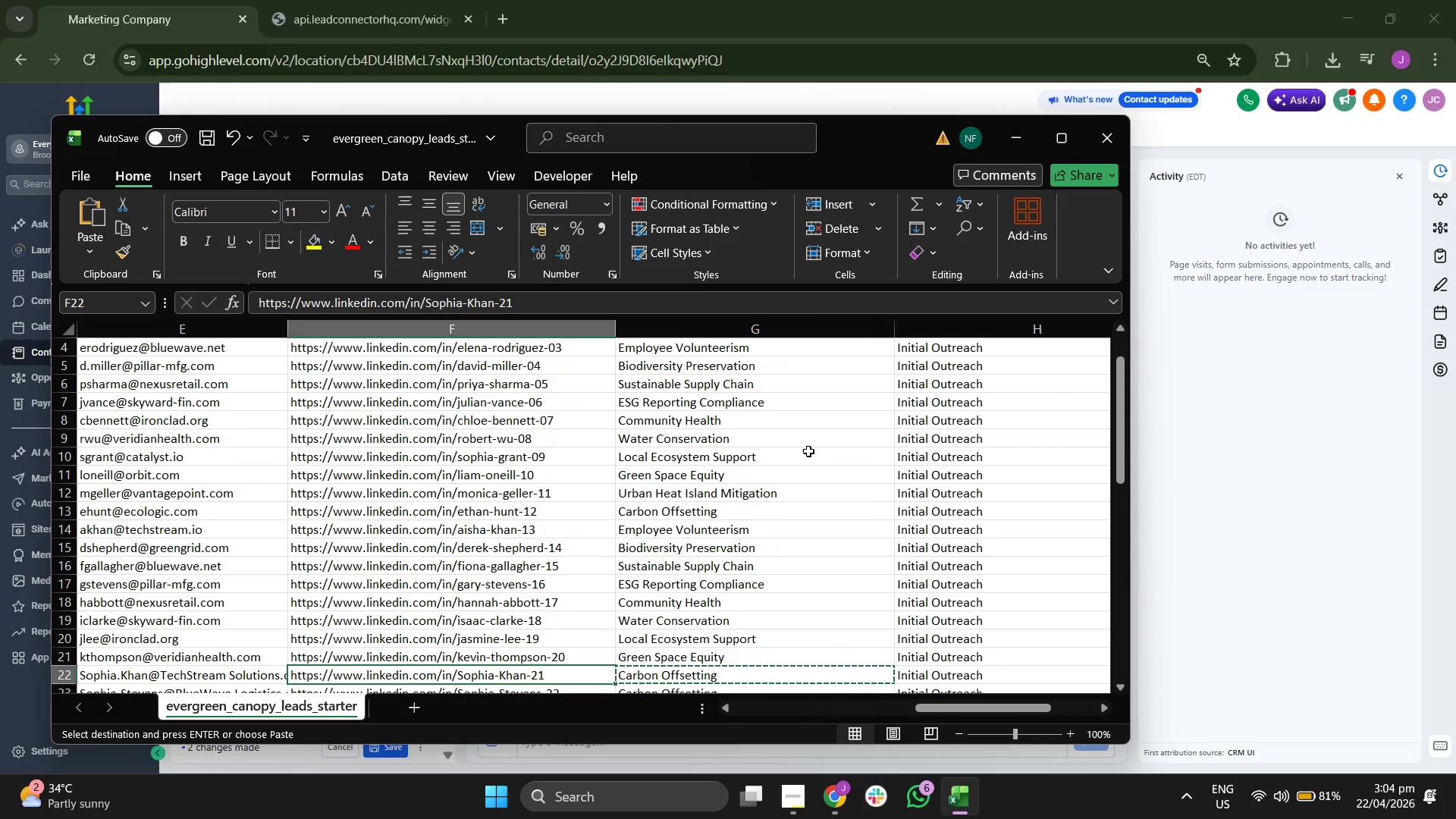 
key(ArrowLeft)
 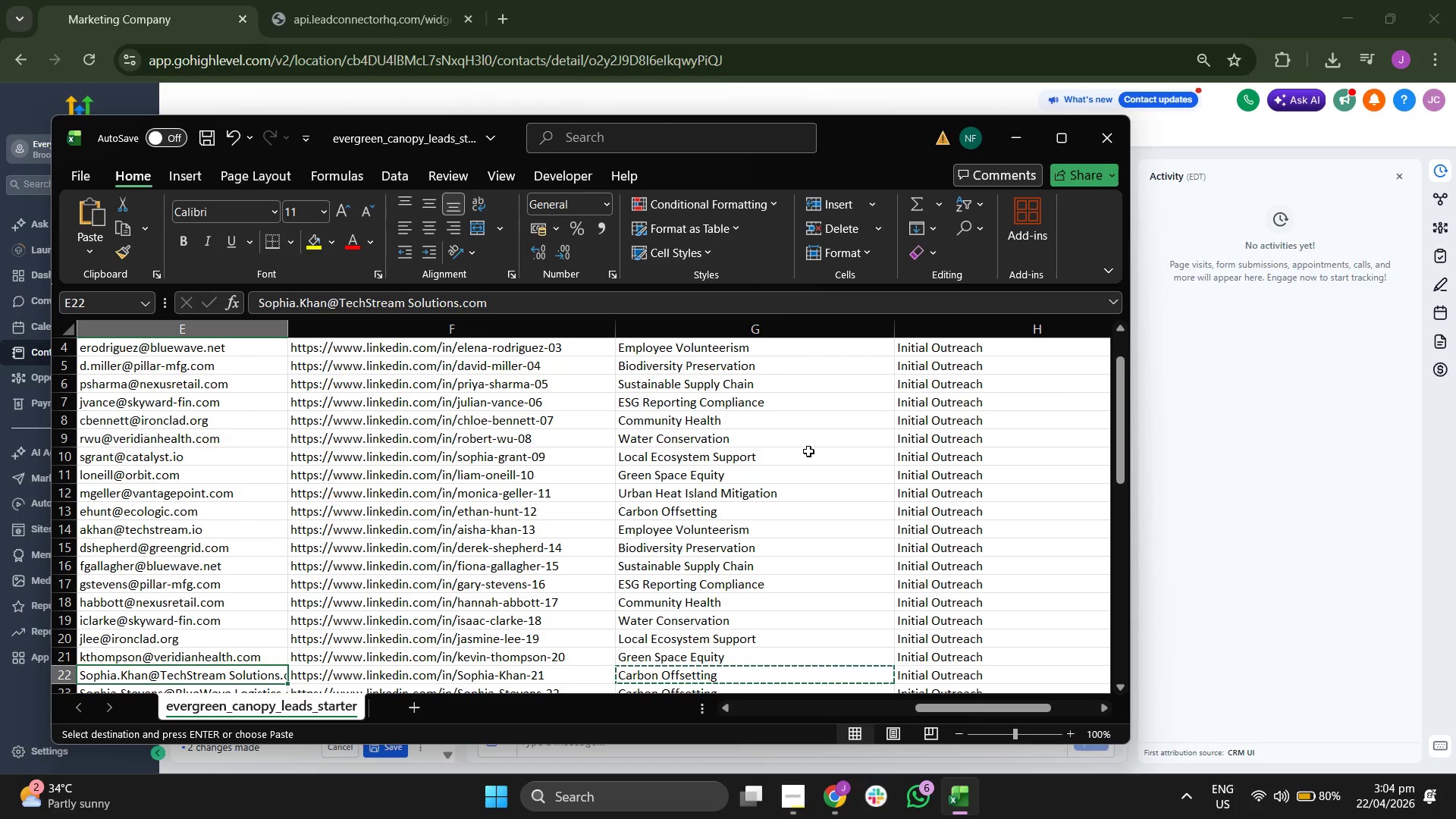 
scroll: coordinate [789, 450], scroll_direction: up, amount: 7.0
 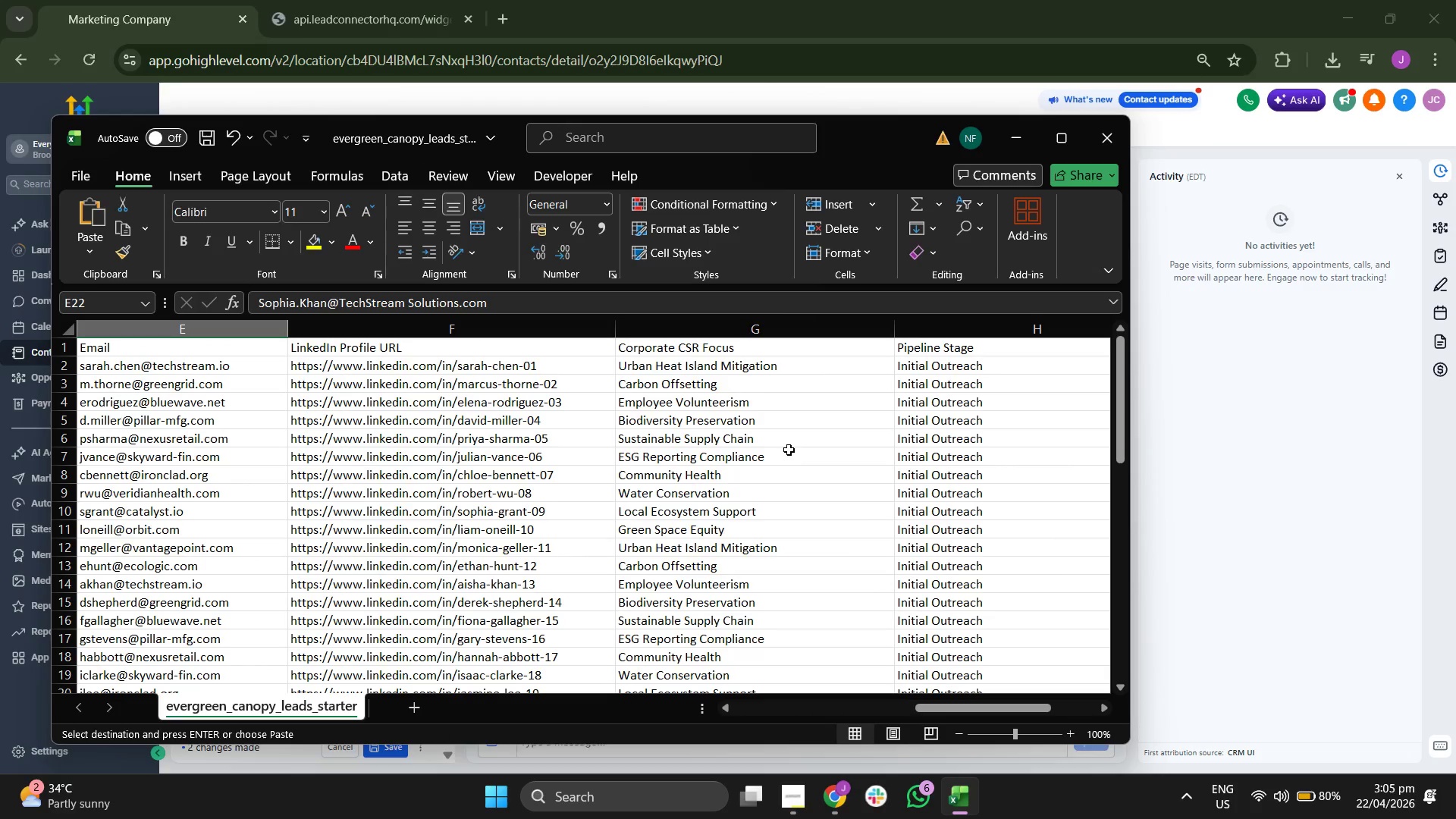 
key(ArrowLeft)
 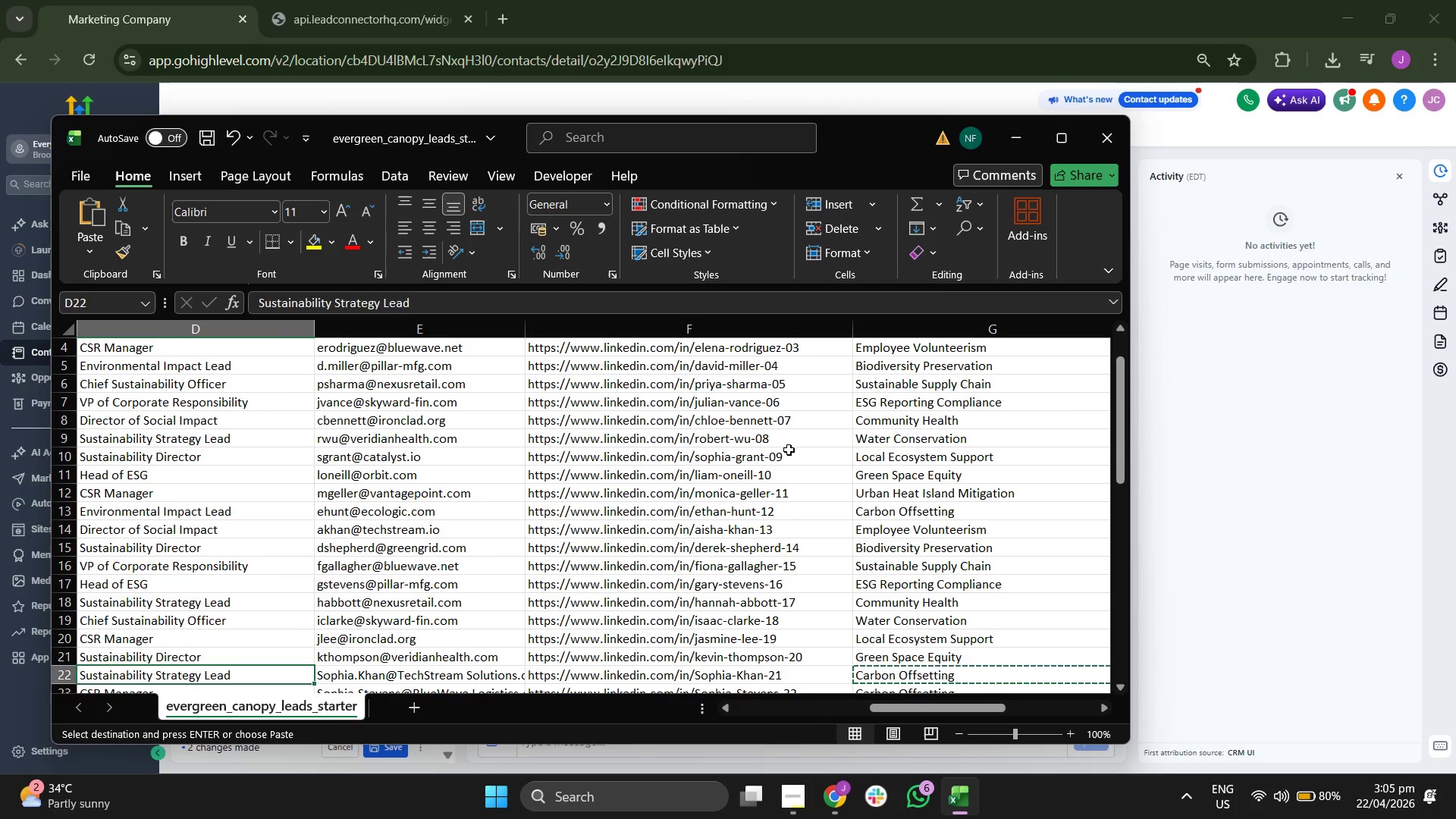 
key(ArrowLeft)
 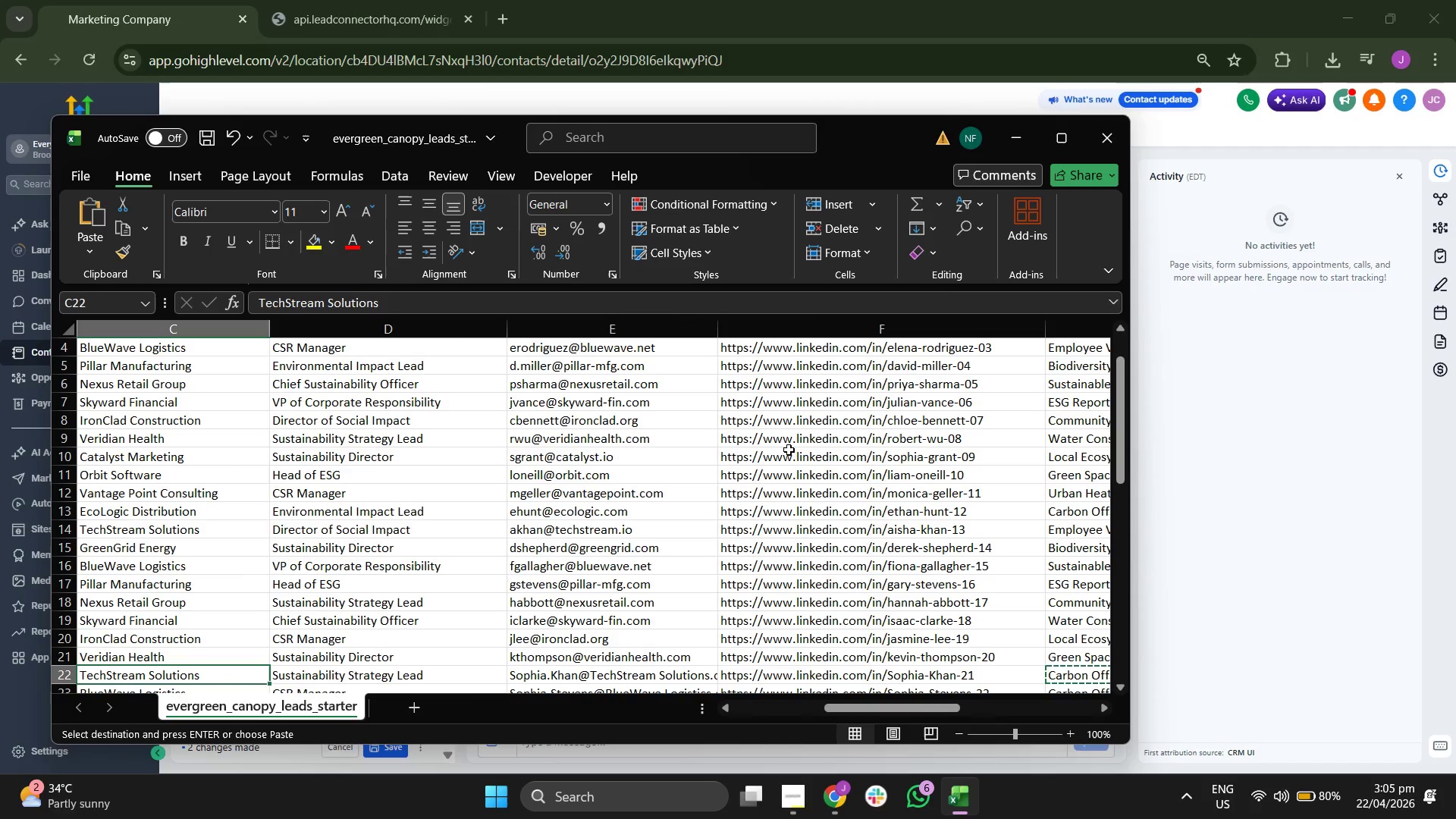 
key(ArrowLeft)
 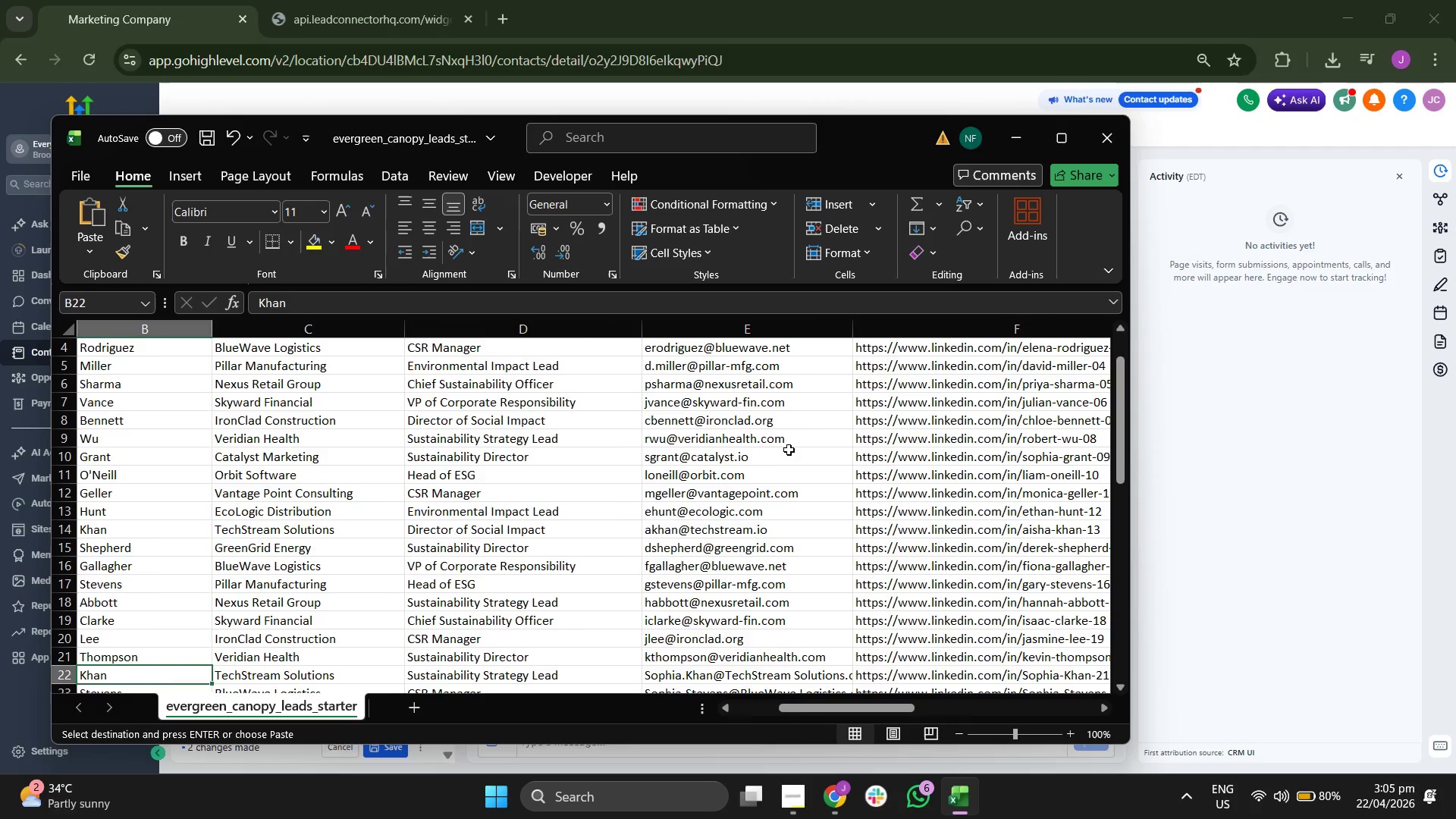 
key(ArrowLeft)
 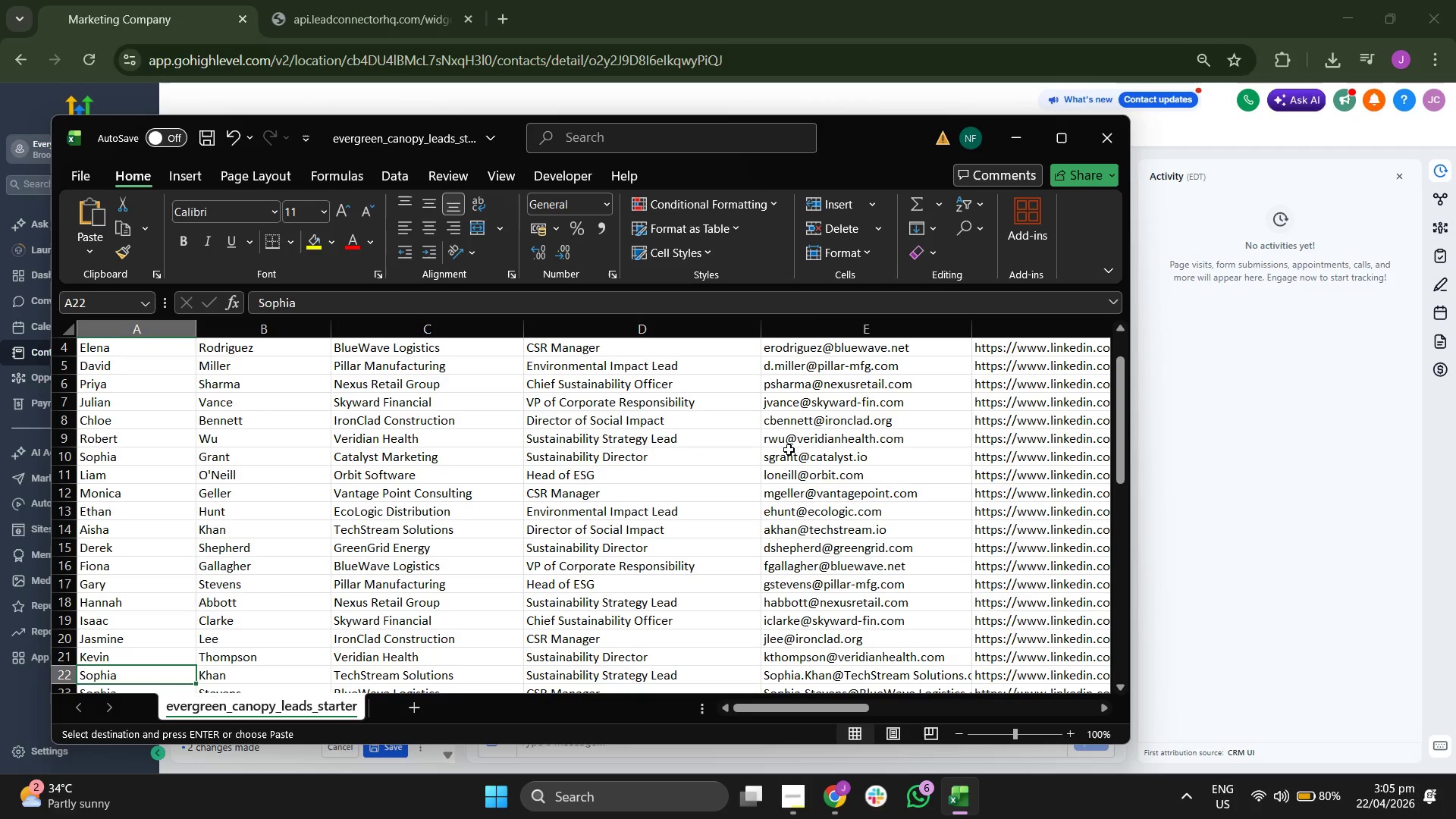 
key(ArrowLeft)
 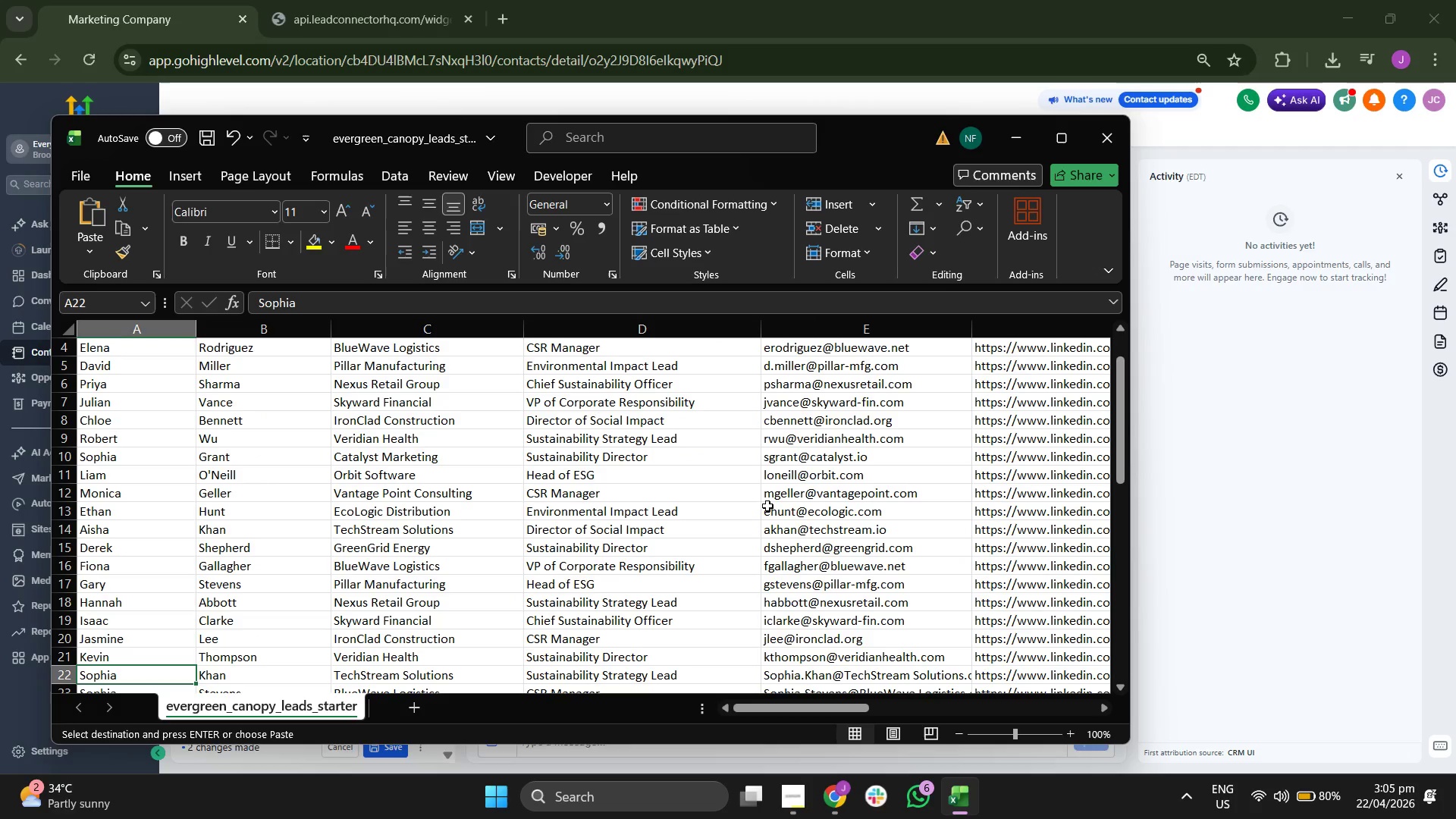 
scroll: coordinate [653, 434], scroll_direction: up, amount: 5.0
 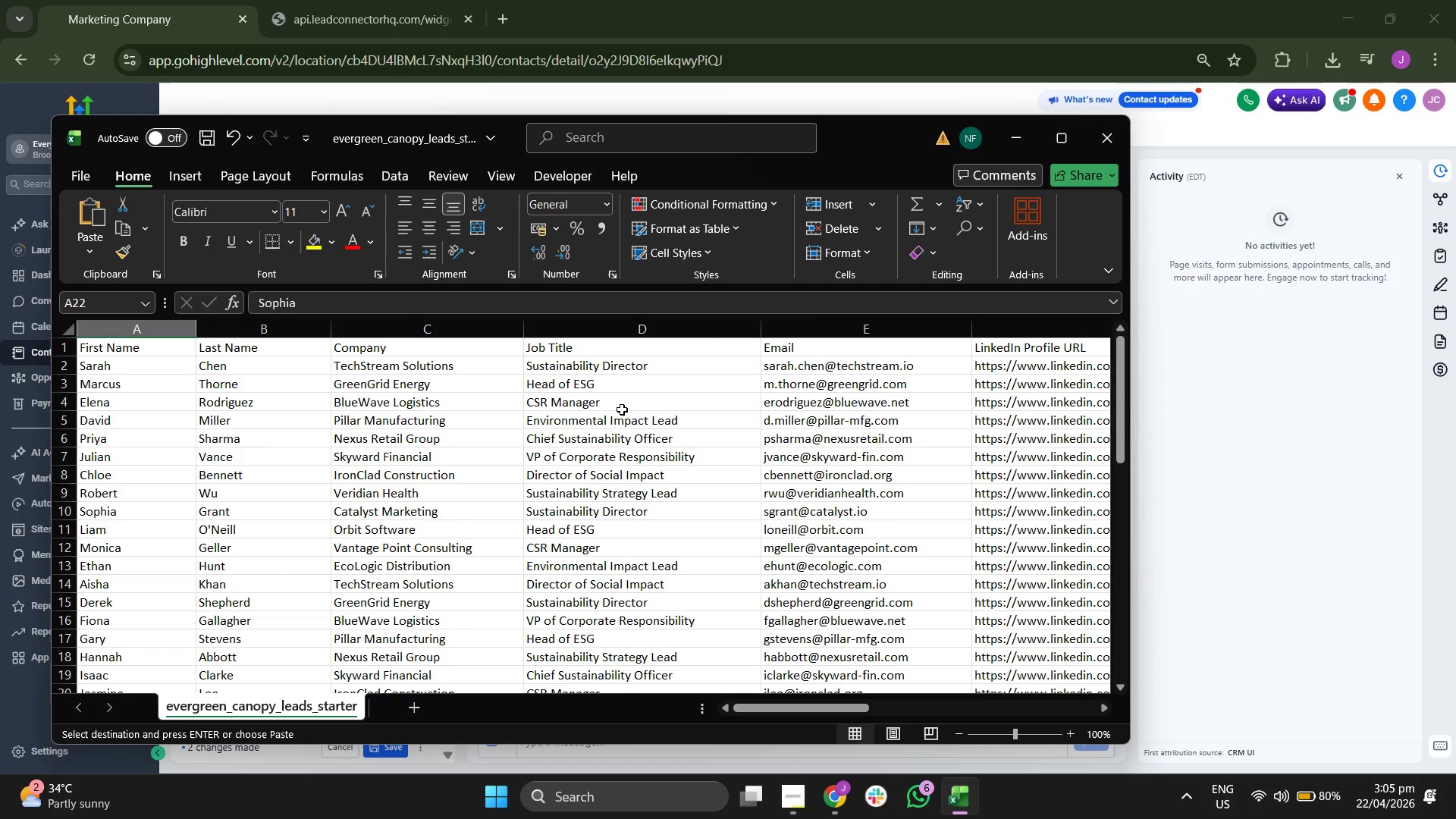 
key(ArrowRight)
 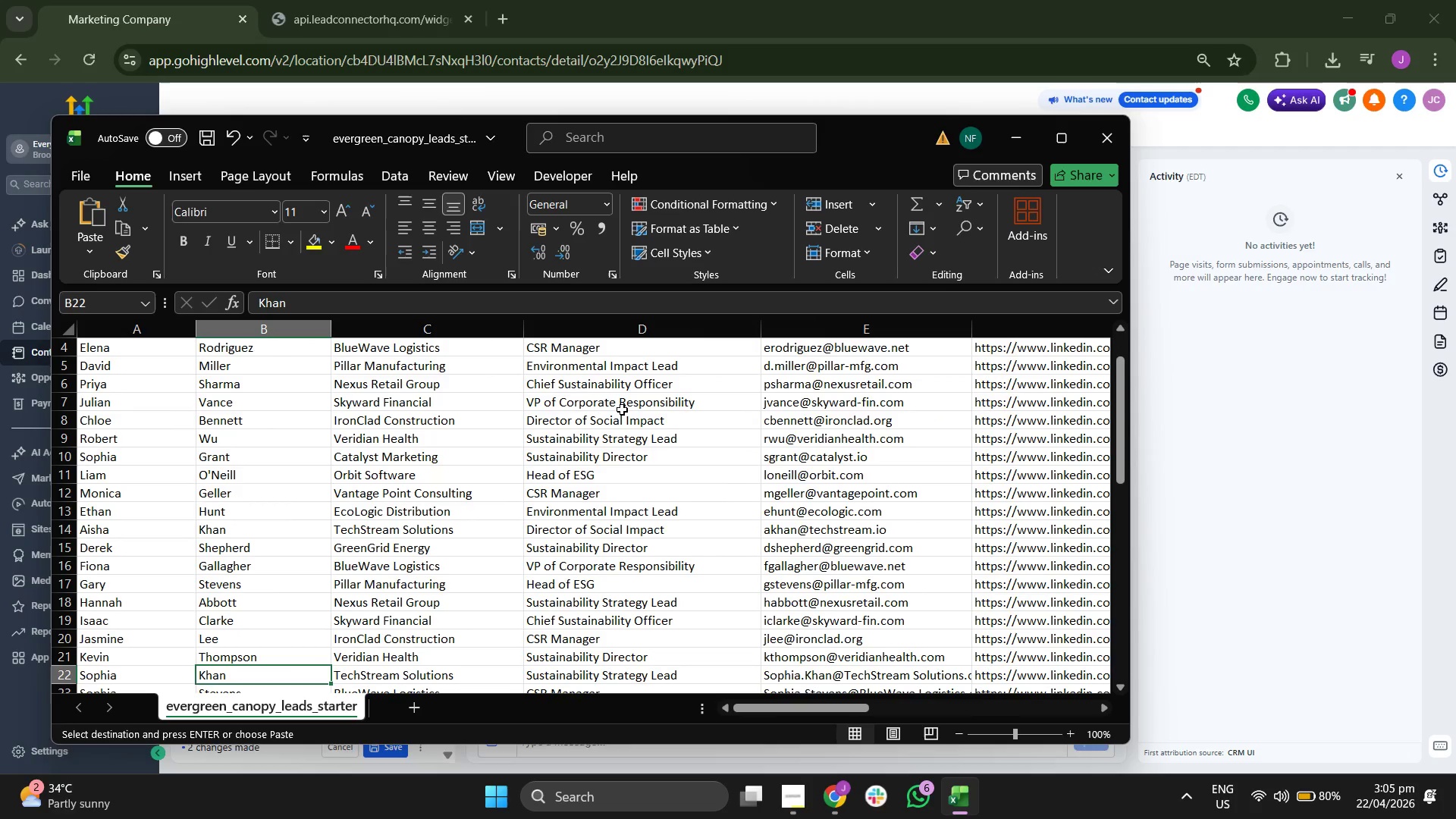 
scroll: coordinate [622, 410], scroll_direction: up, amount: 2.0
 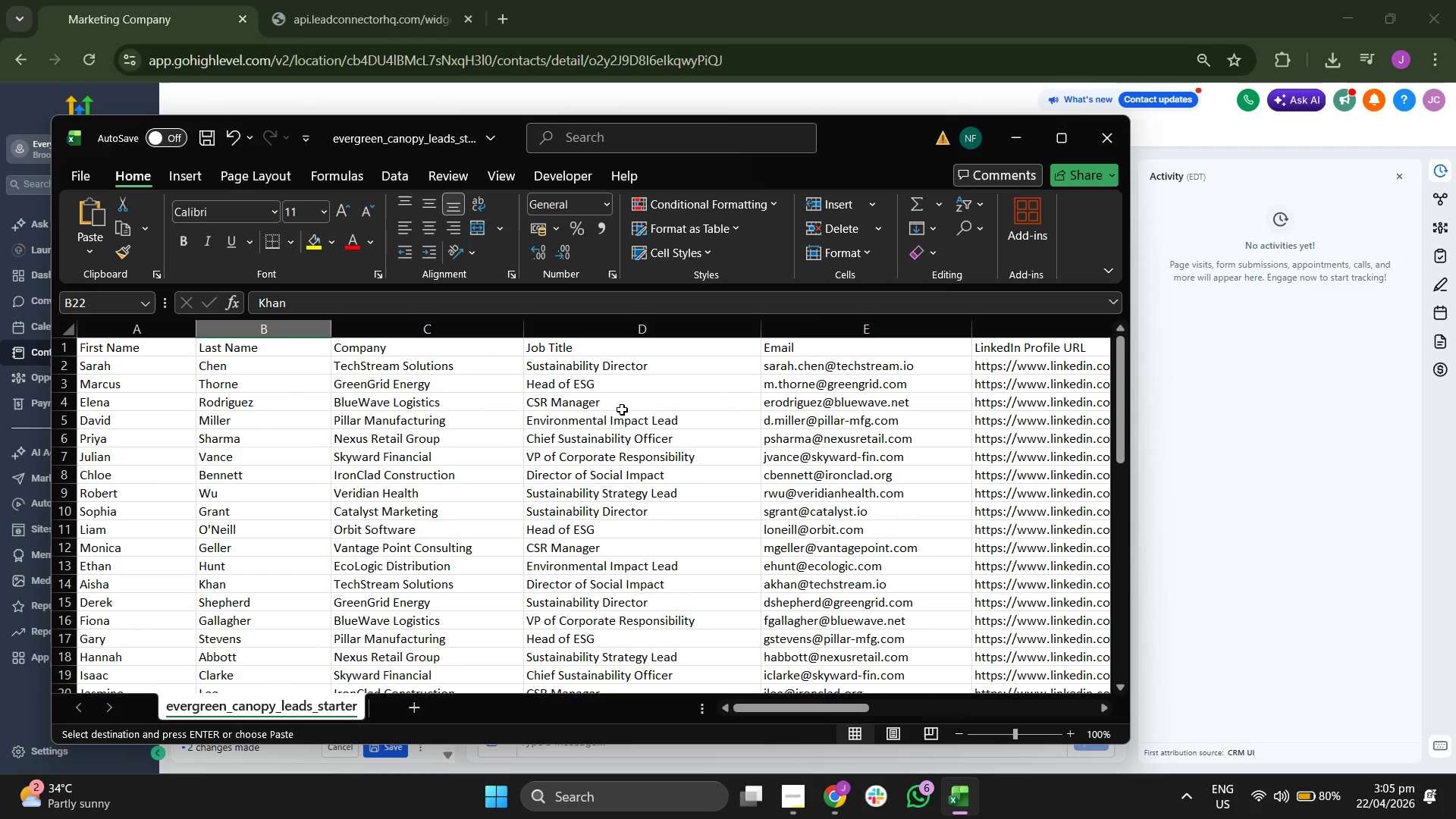 
scroll: coordinate [622, 410], scroll_direction: down, amount: 2.0
 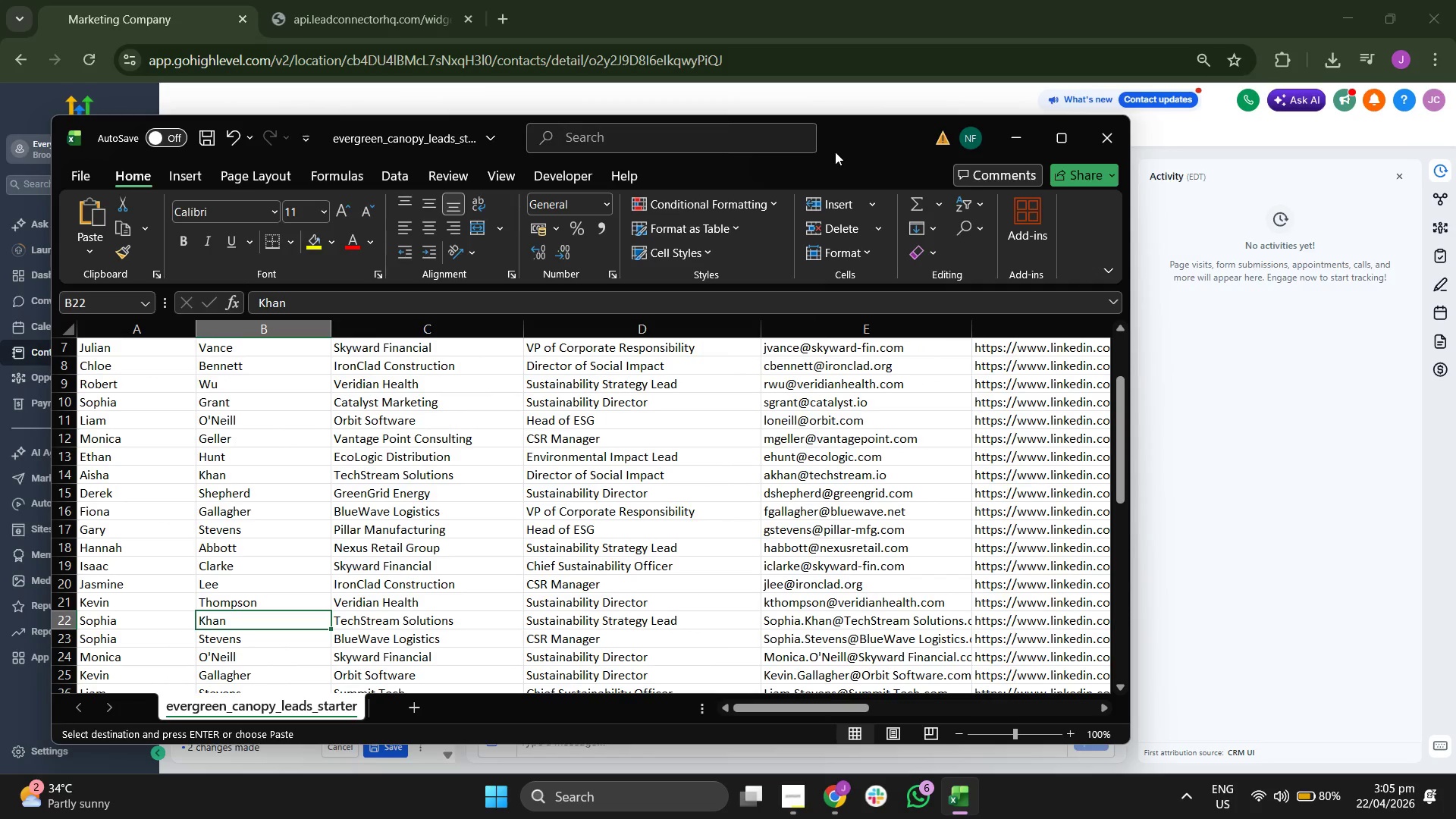 
left_click_drag(start_coordinate=[841, 146], to_coordinate=[1158, 133])
 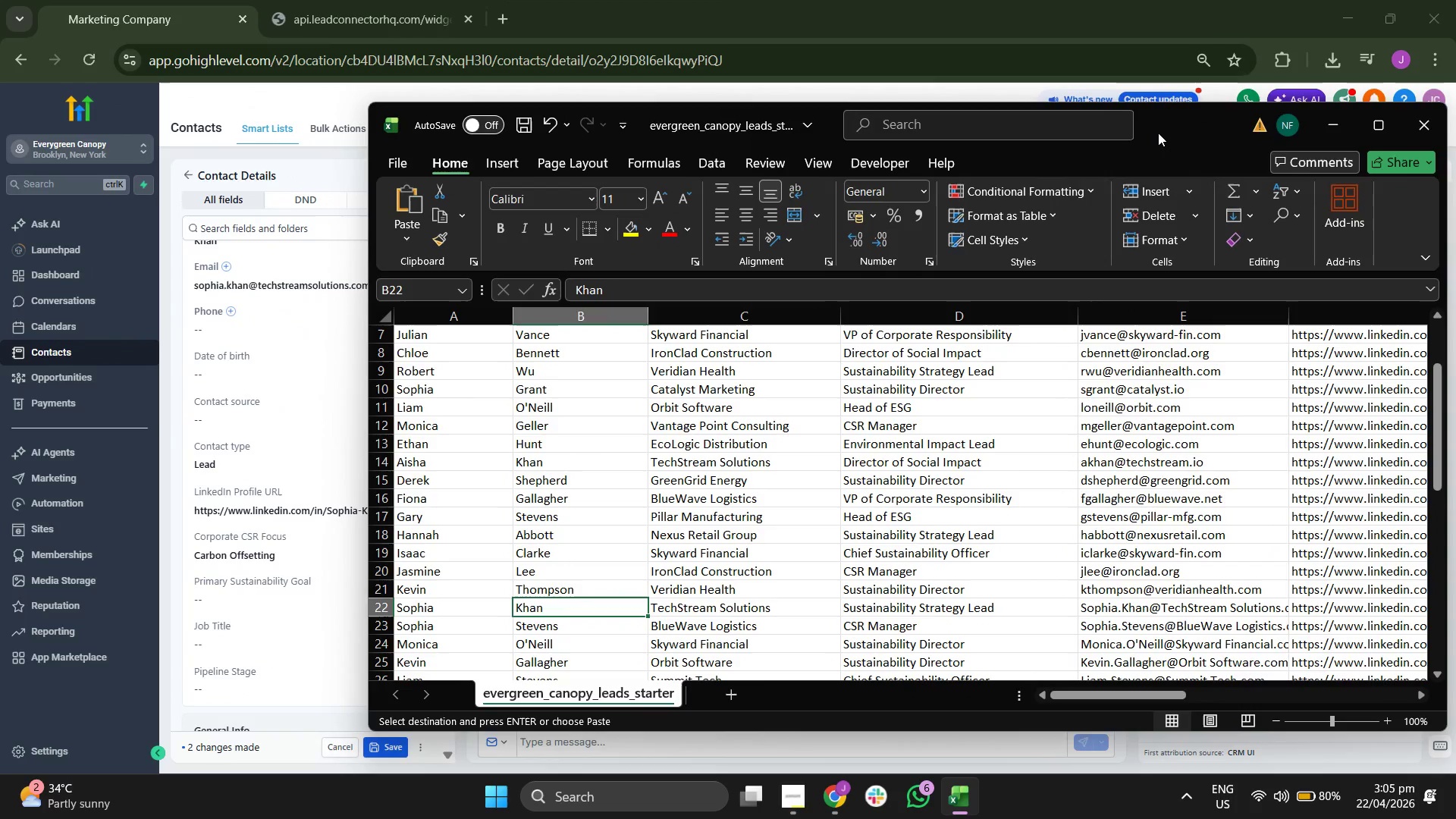 
key(ArrowRight)
 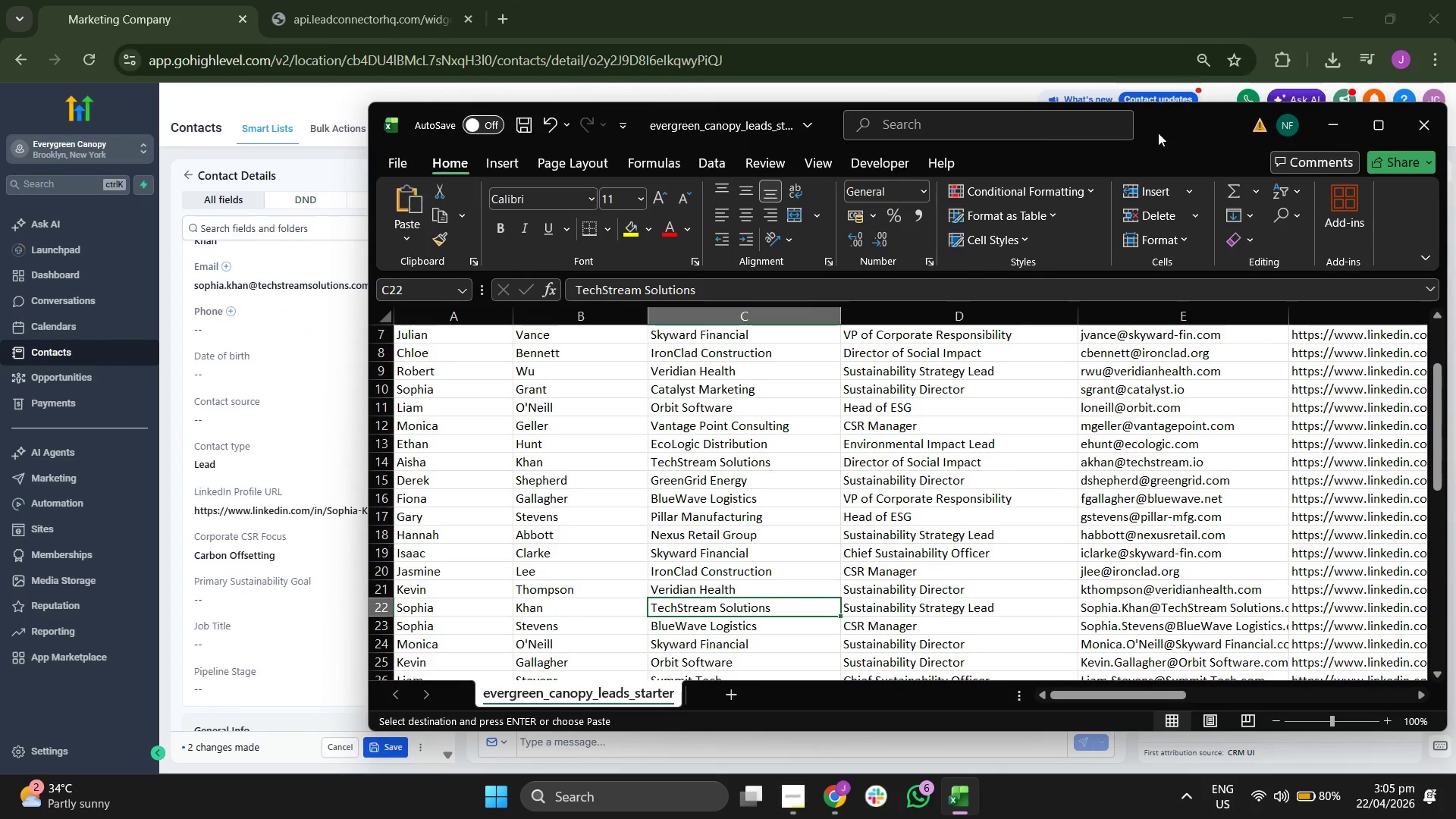 
key(Control+C)
 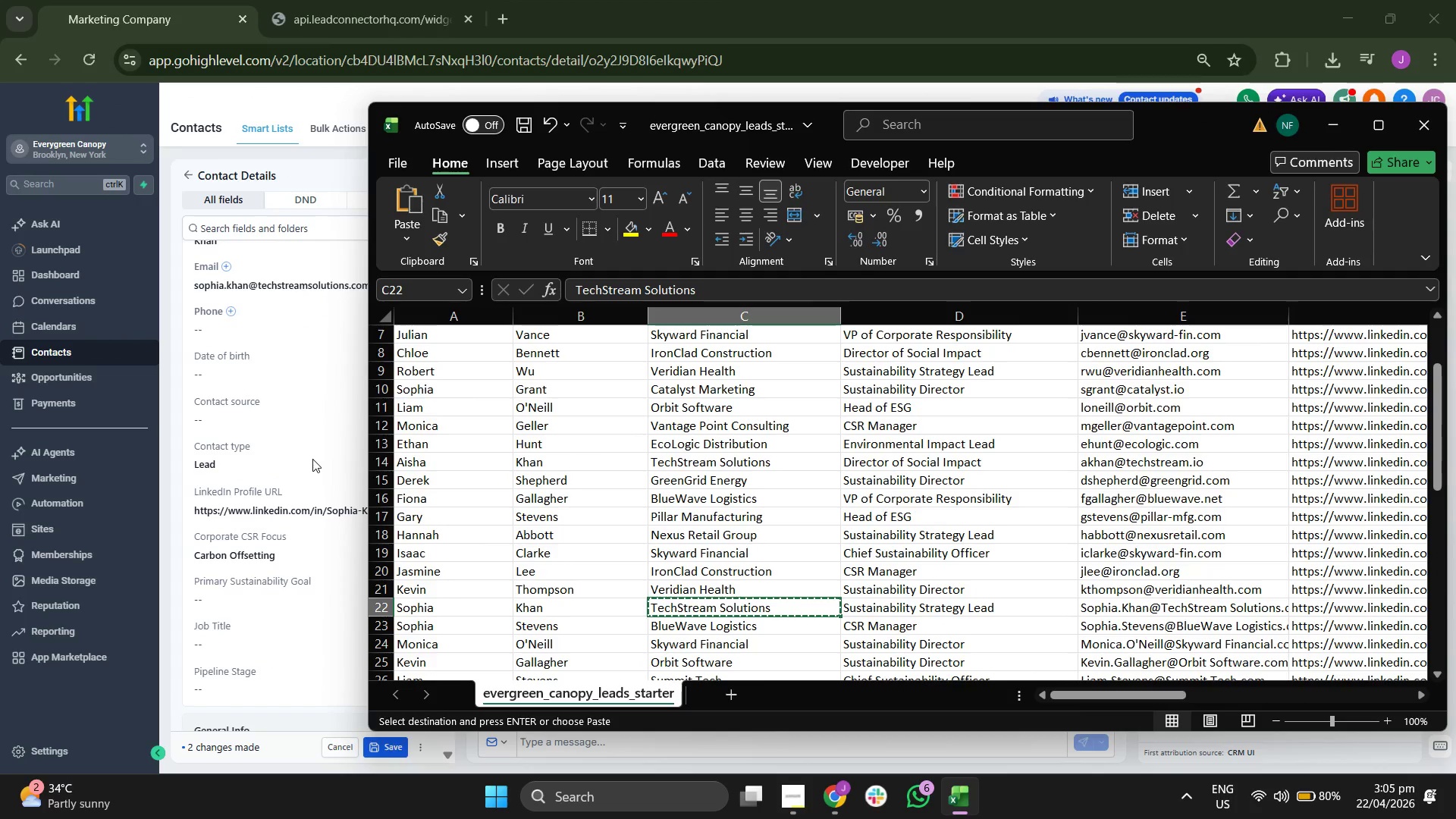 
left_click([312, 459])
 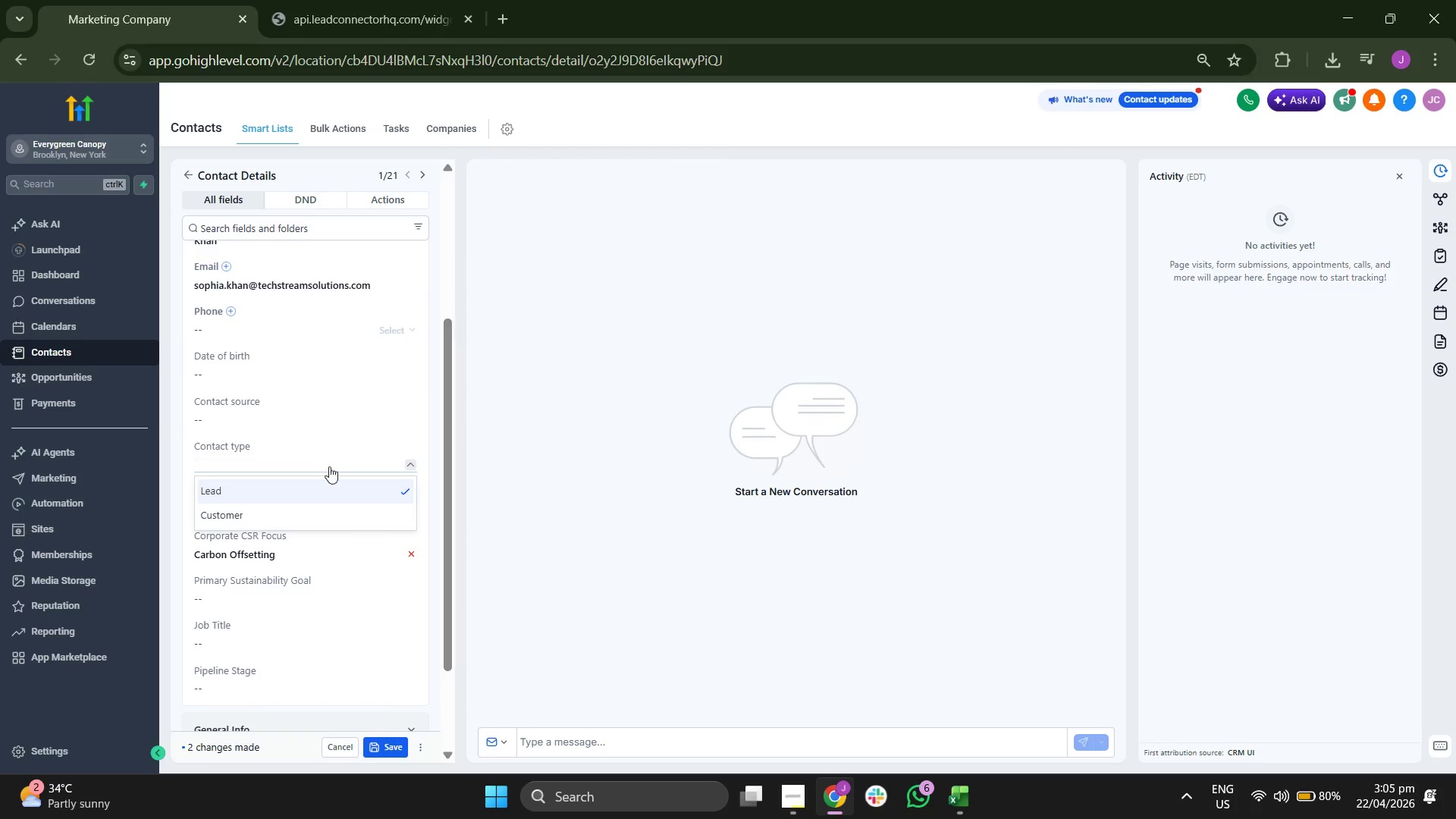 
left_click([633, 419])
 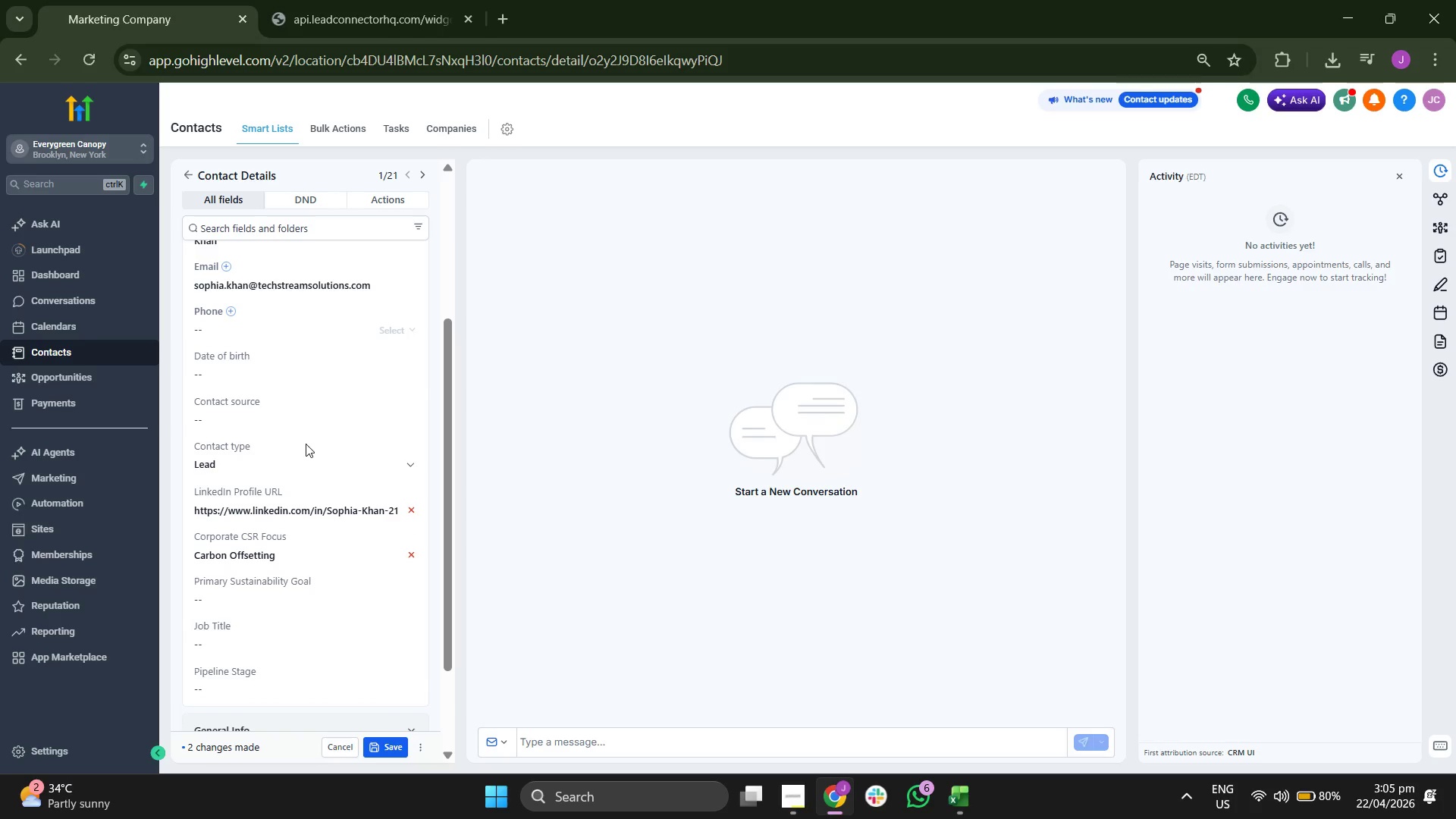 
scroll: coordinate [316, 439], scroll_direction: down, amount: 1.0
 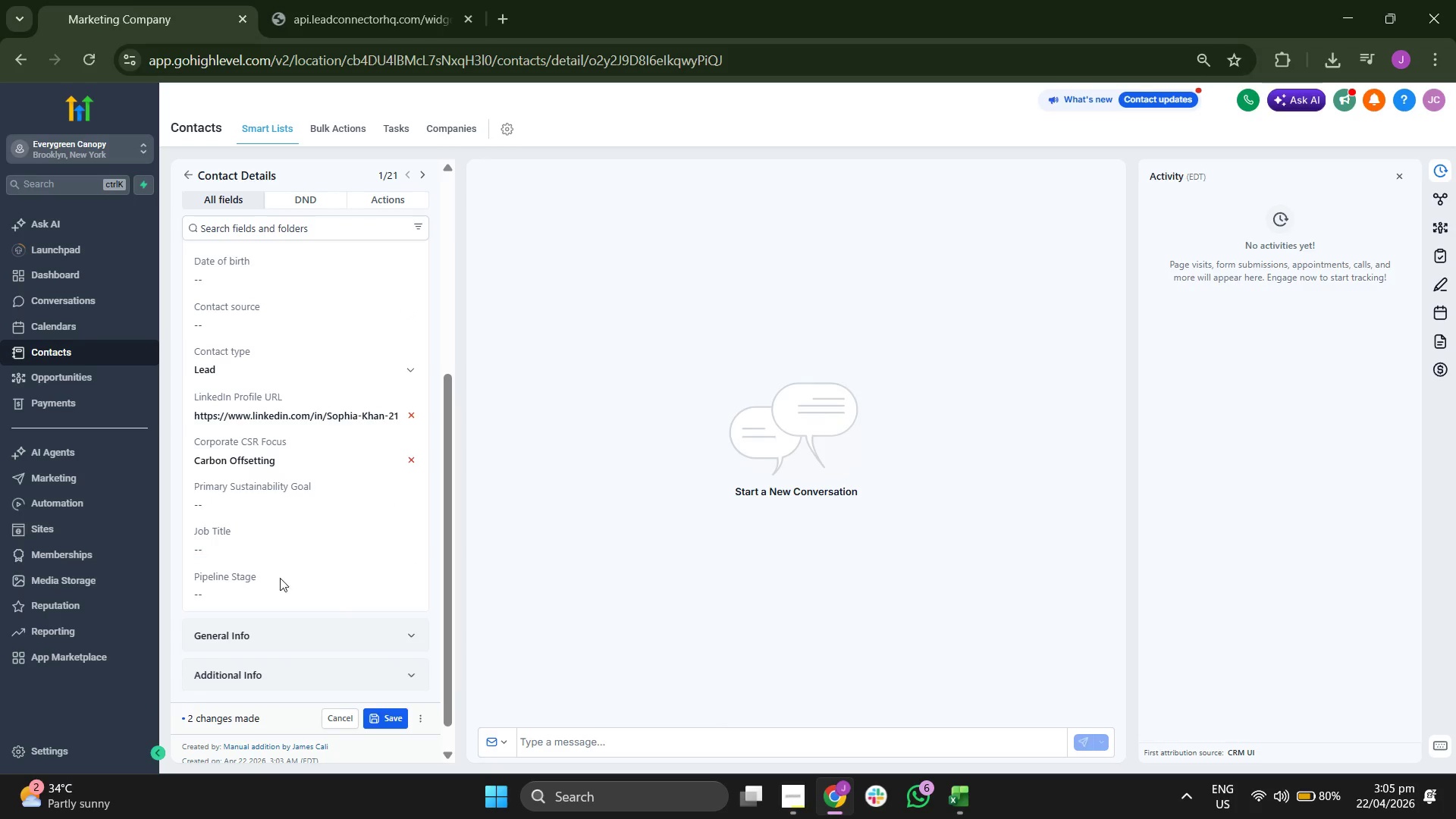 
double_click([270, 592])
 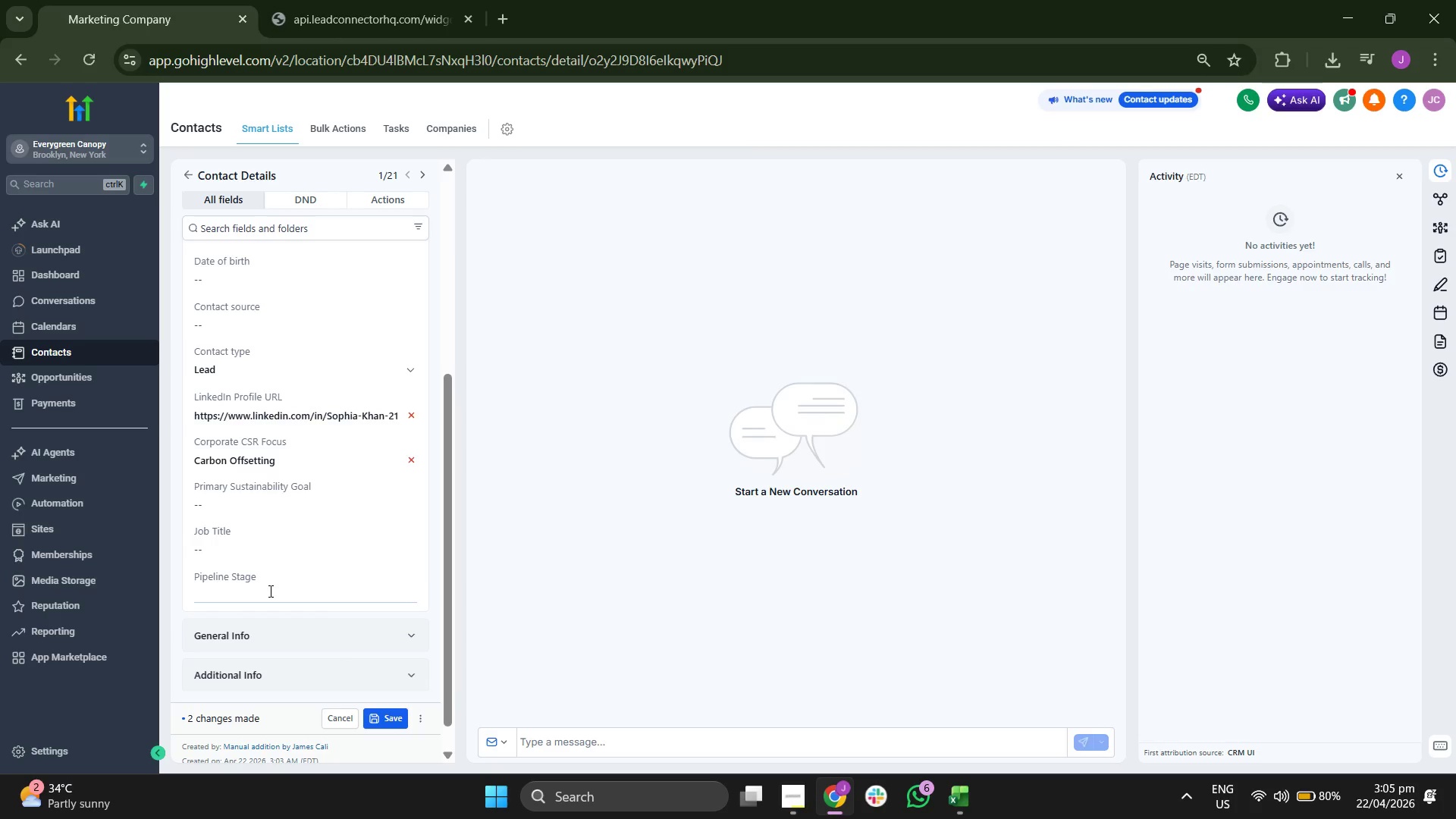 
type(Intial O)
key(Backspace)
key(Backspace)
key(Backspace)
key(Backspace)
key(Backspace)
key(Backspace)
type(ITIA)
key(Backspace)
key(Backspace)
key(Backspace)
key(Backspace)
type(itial Outreah)
key(Backspace)
type(ch)
 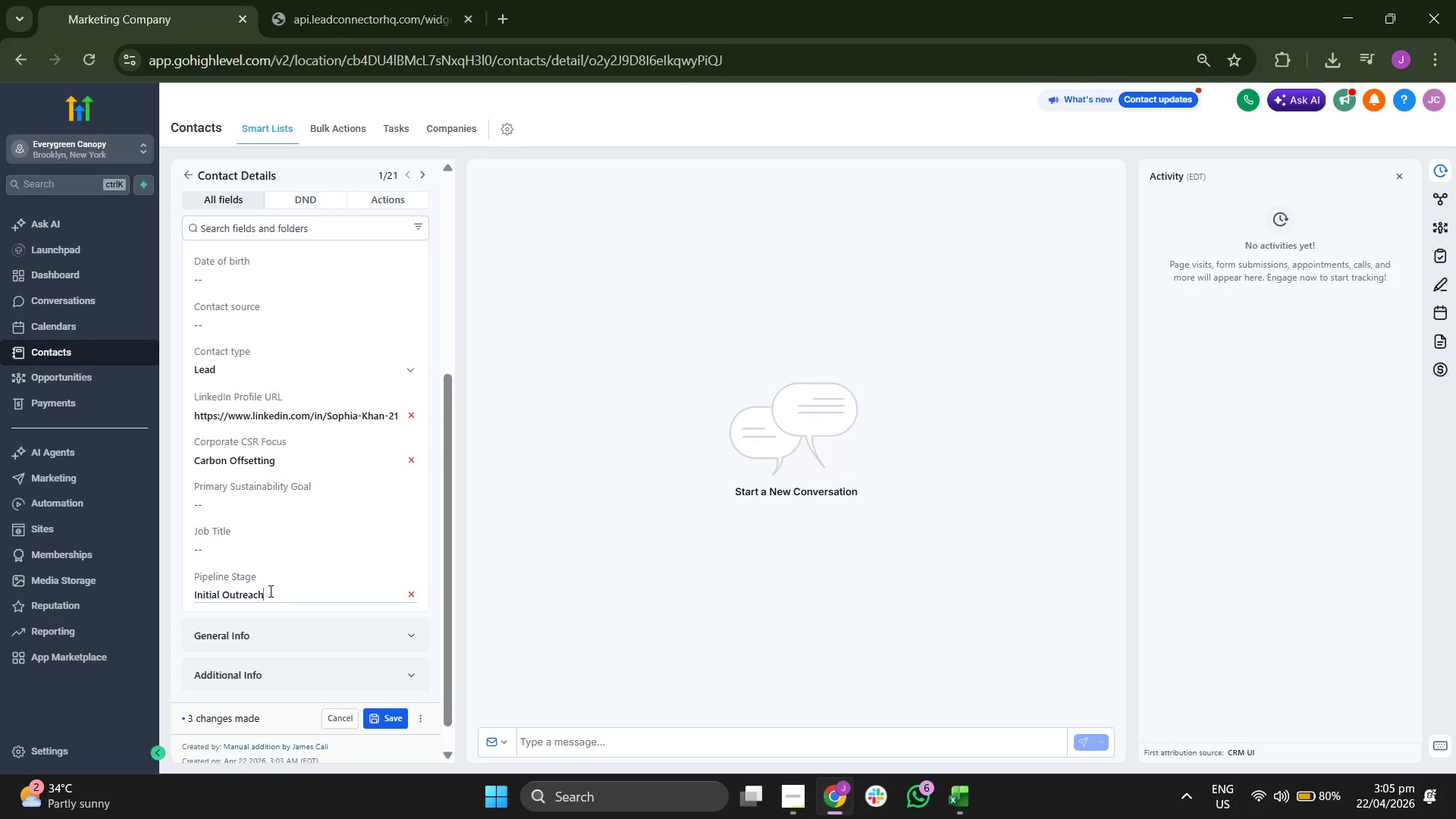 
scroll: coordinate [364, 484], scroll_direction: up, amount: 2.0
 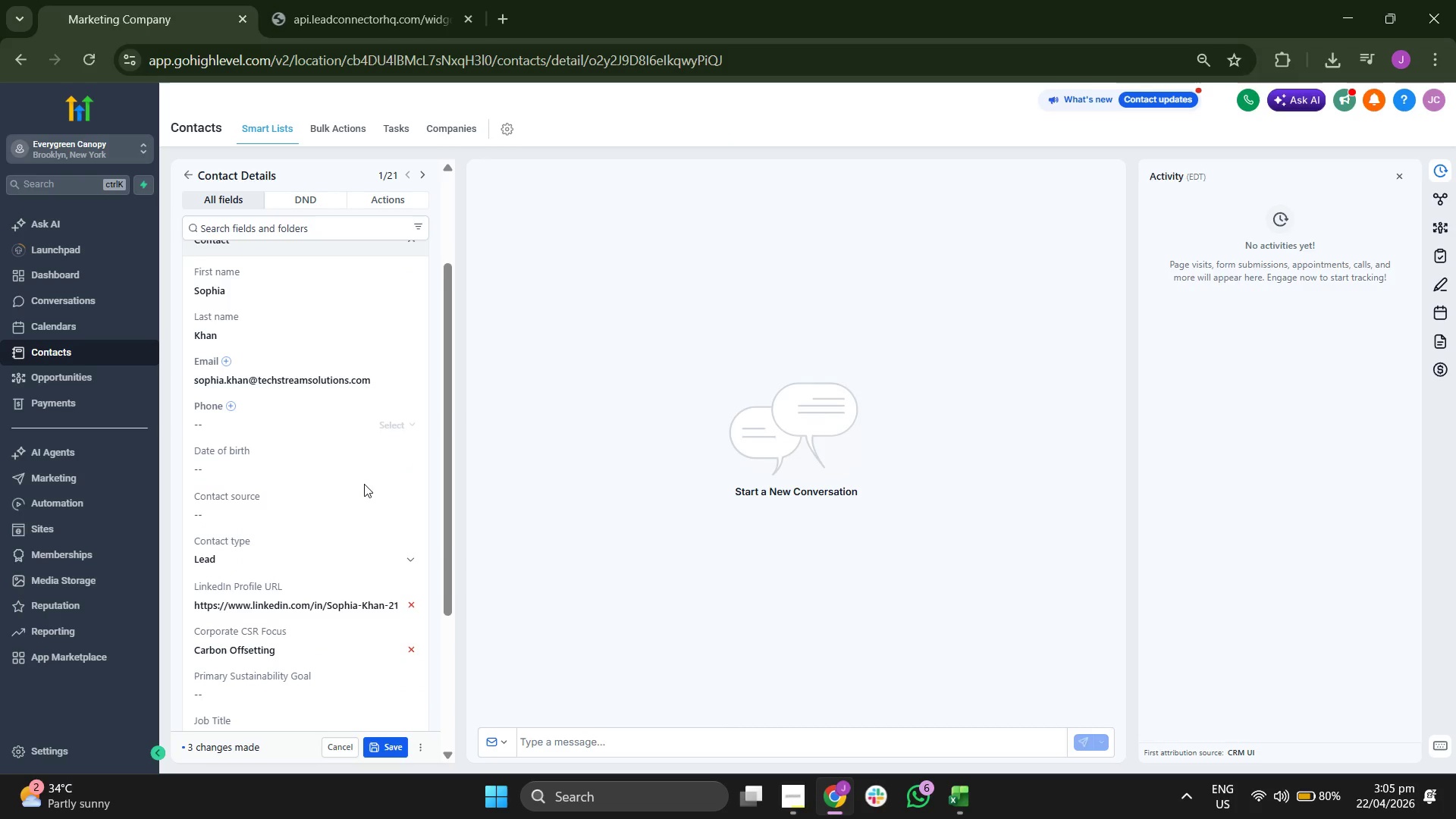 
scroll: coordinate [325, 578], scroll_direction: down, amount: 3.0
 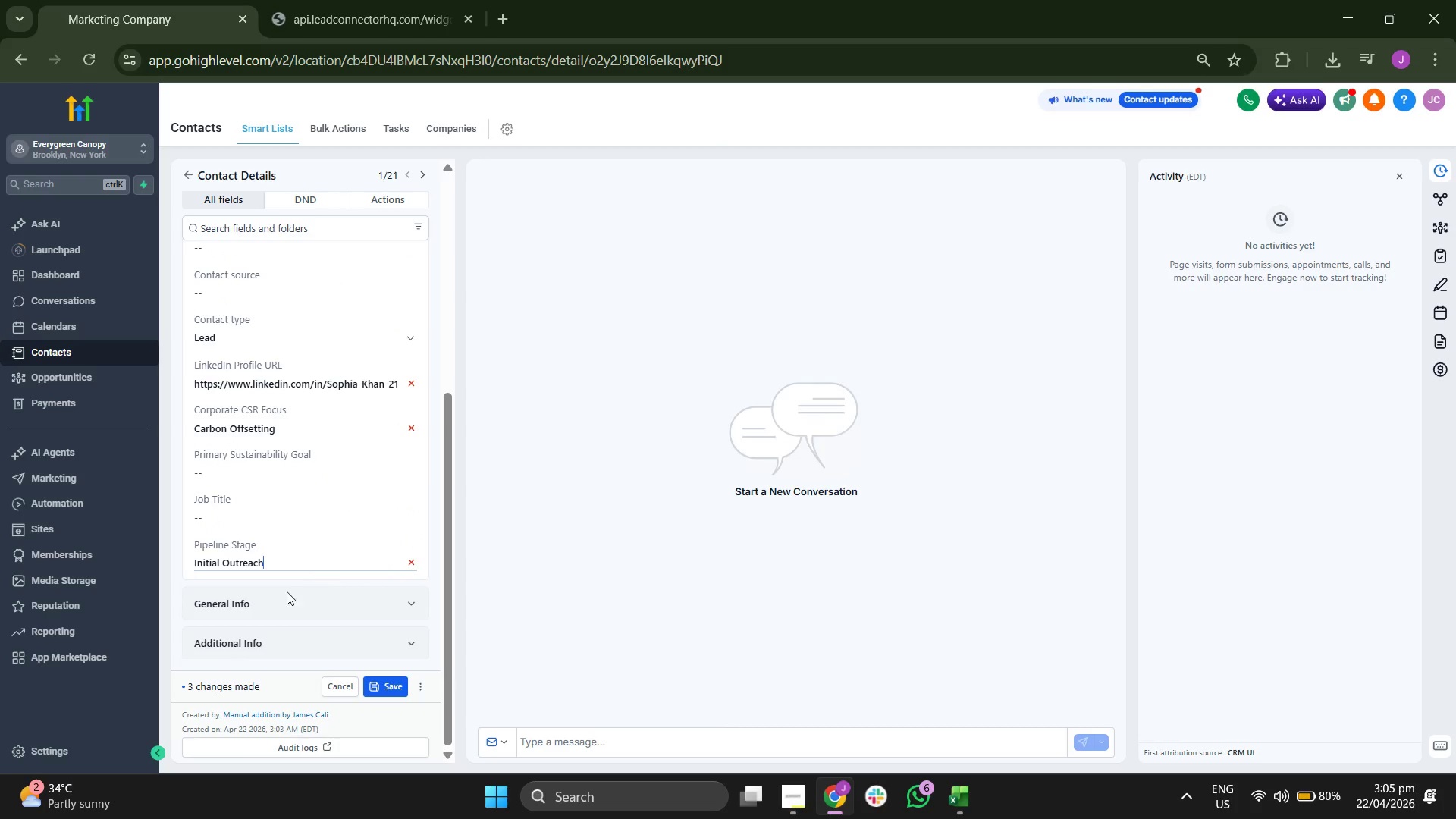 
left_click([283, 598])
 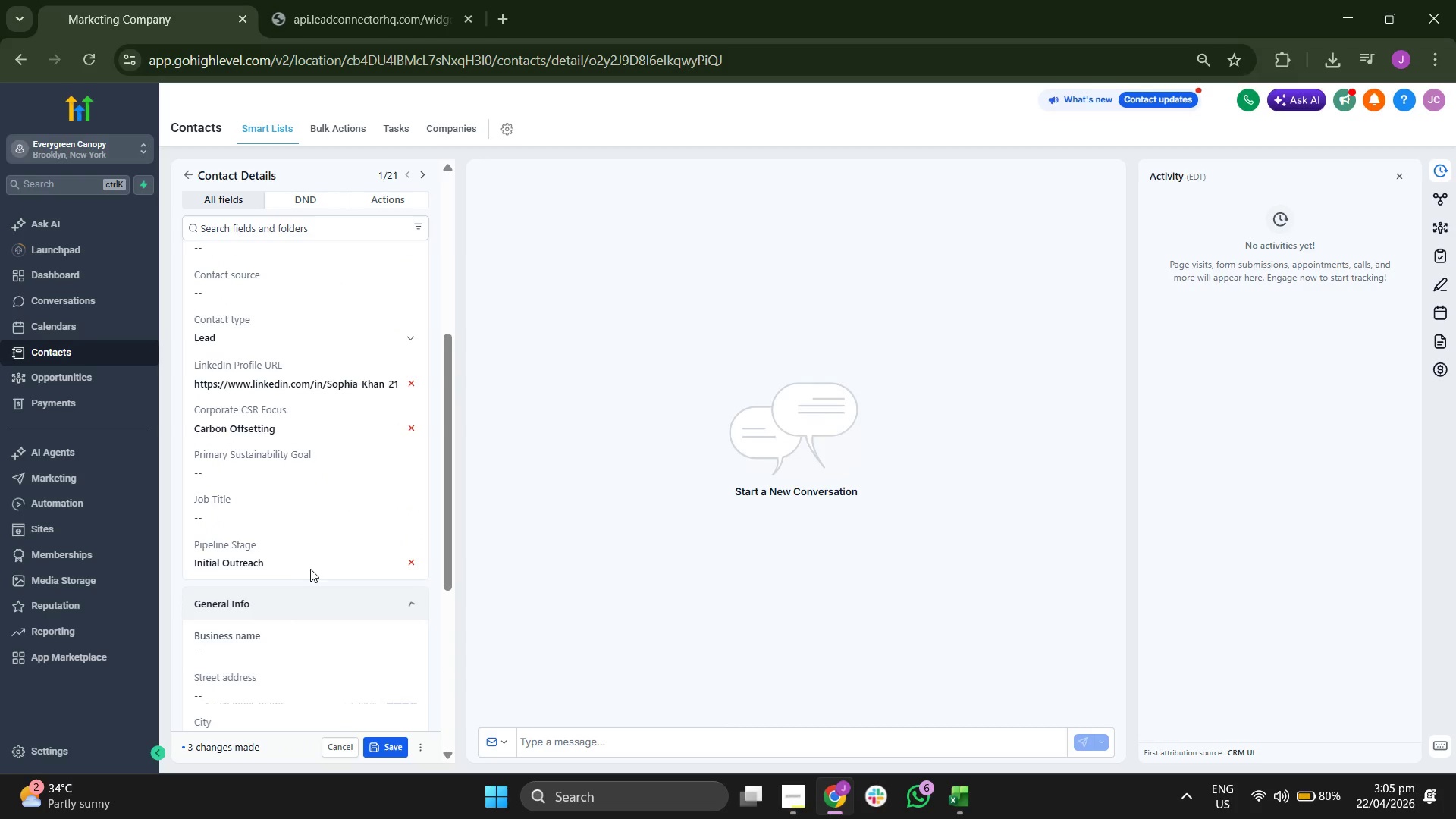 
scroll: coordinate [313, 566], scroll_direction: down, amount: 1.0
 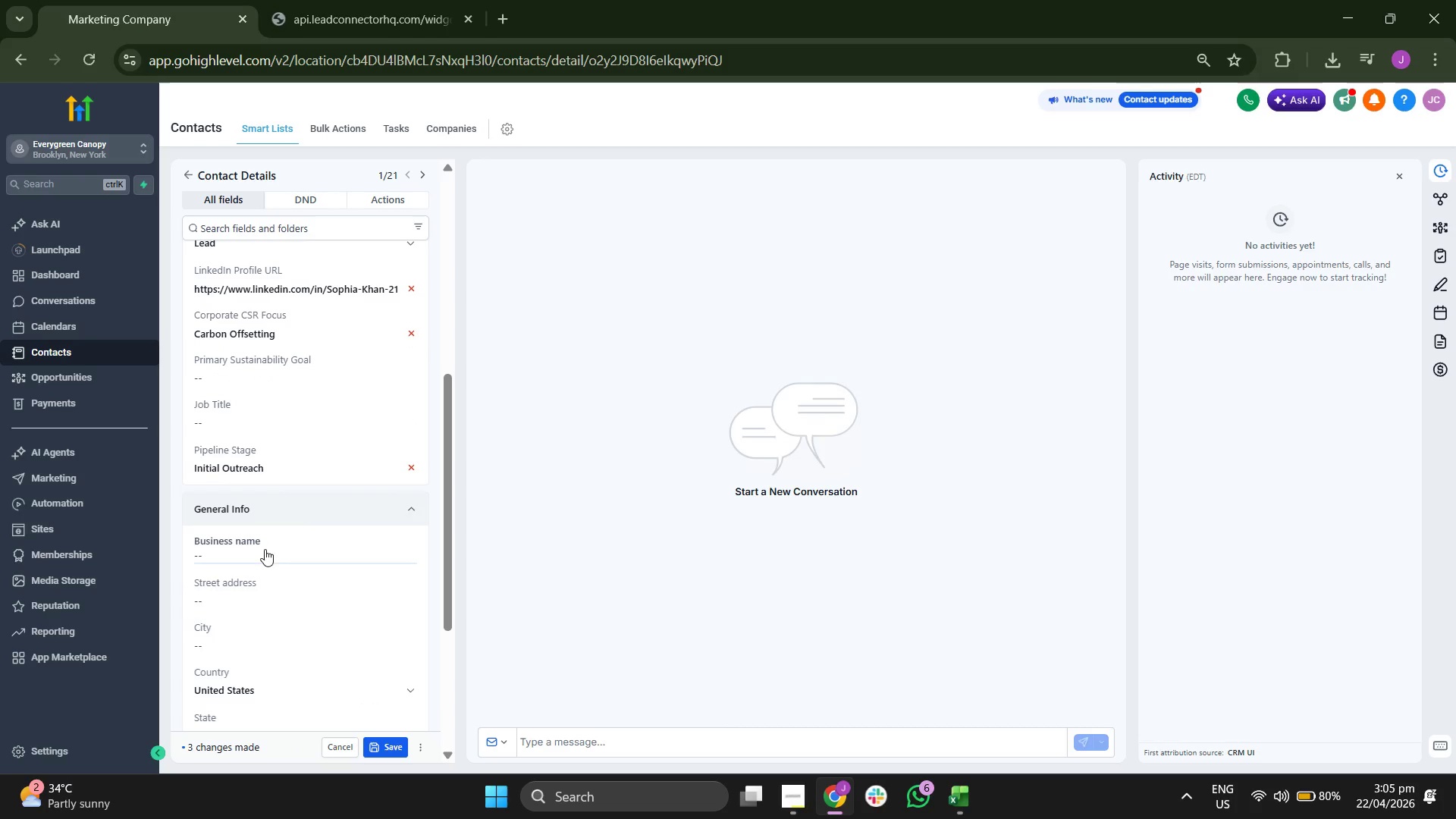 
left_click([265, 549])
 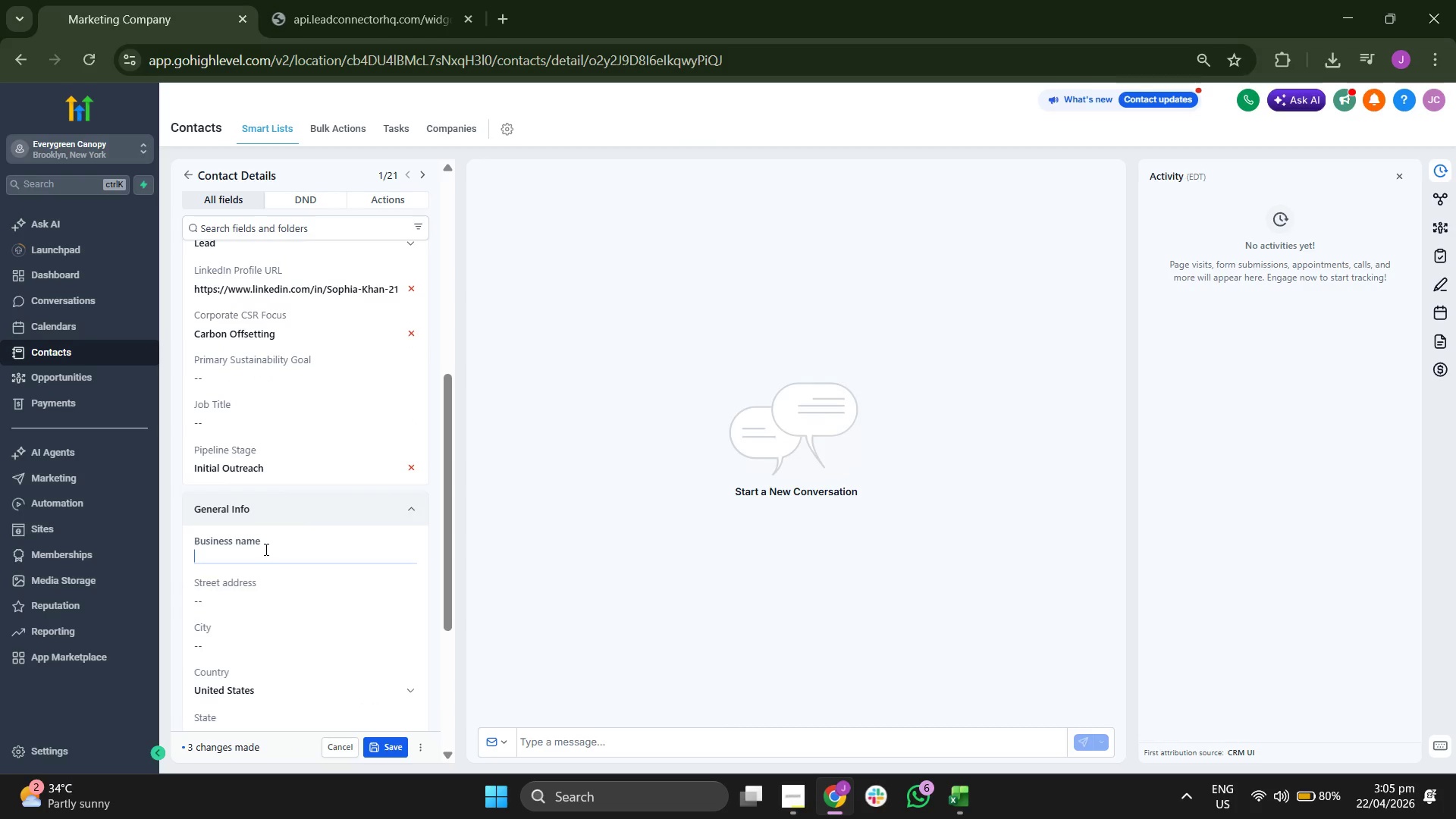 
key(Control+V)
 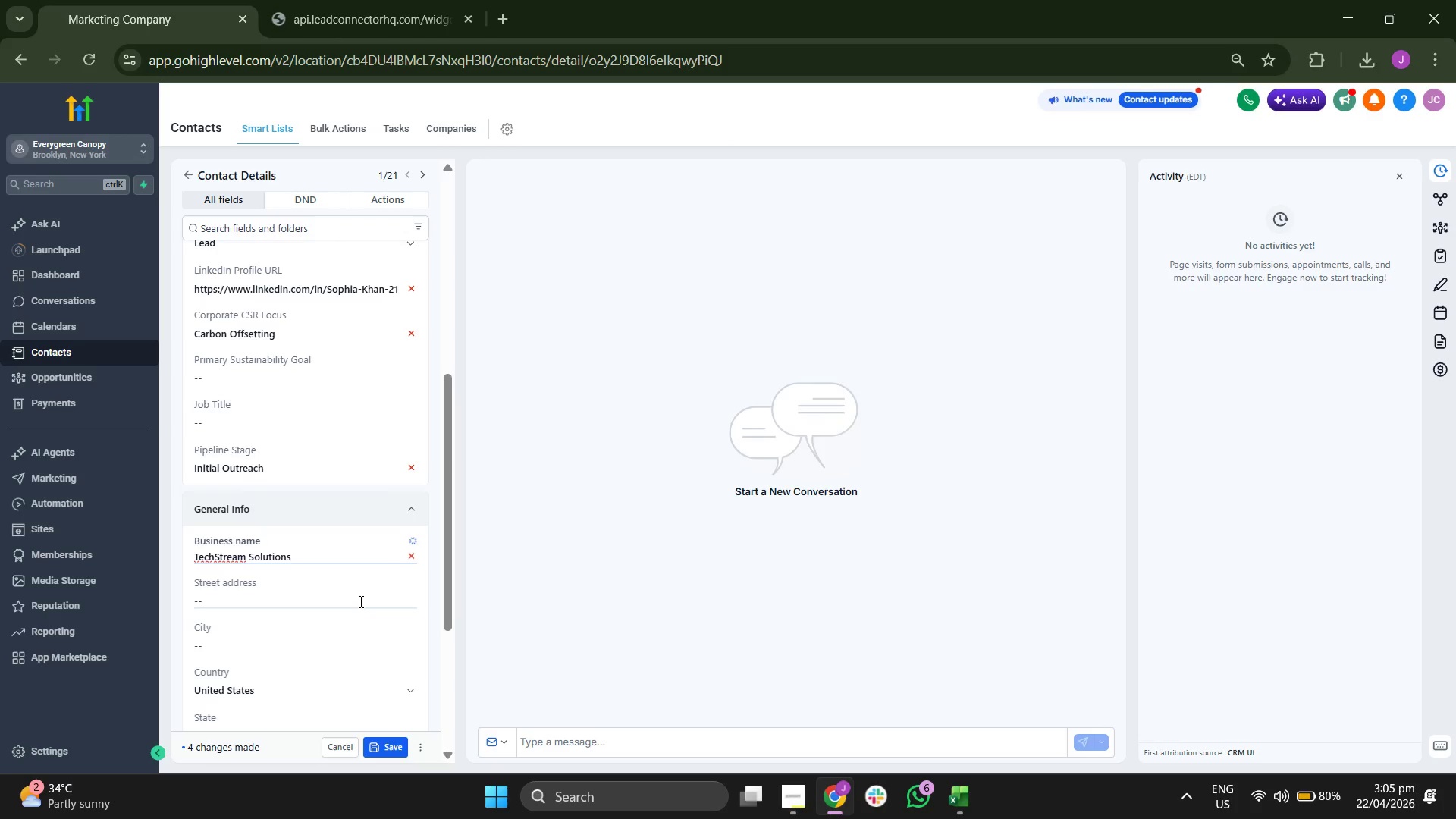 
scroll: coordinate [814, 466], scroll_direction: up, amount: 4.0
 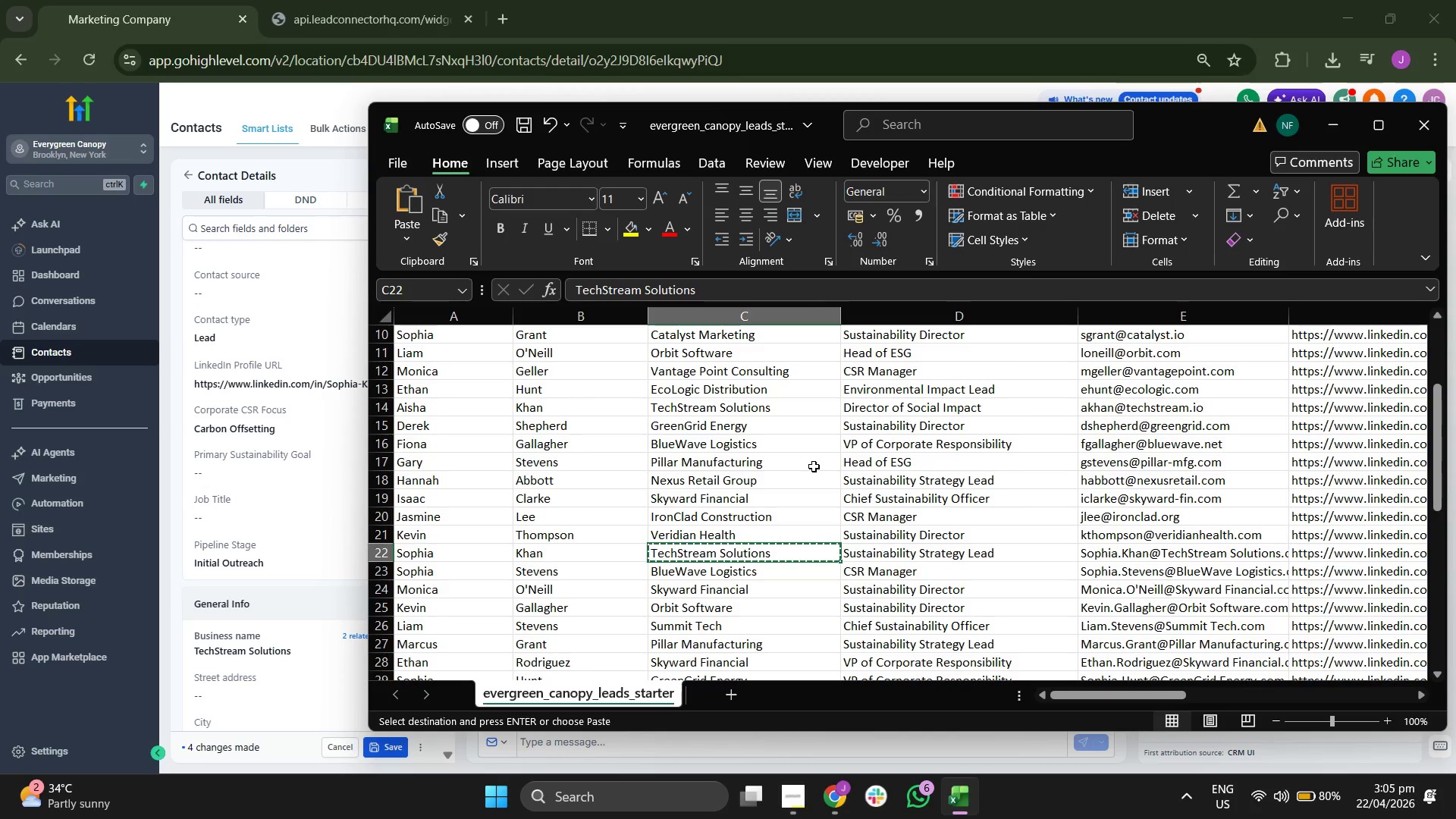 
key(ArrowRight)
 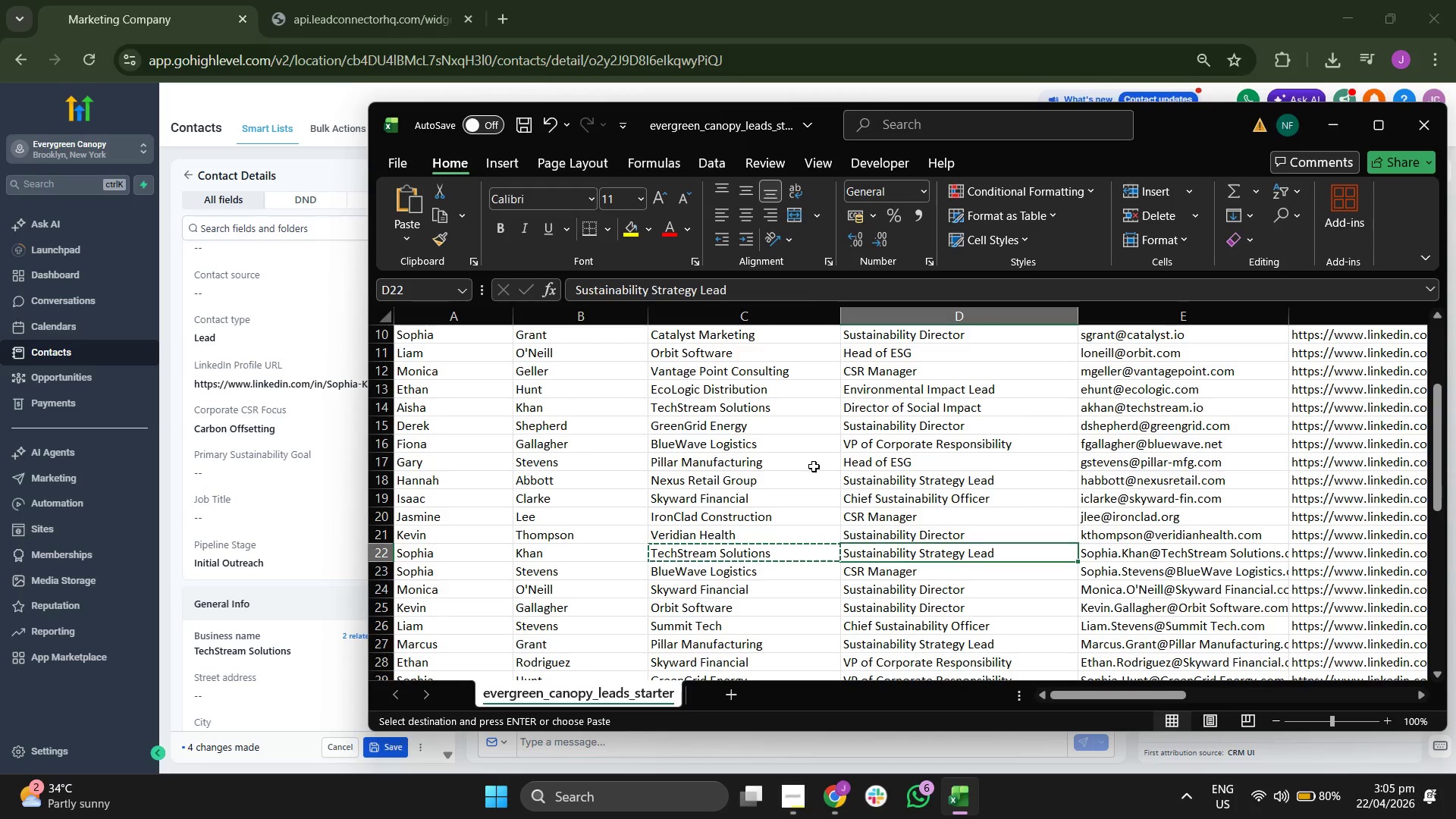 
key(Control+C)
 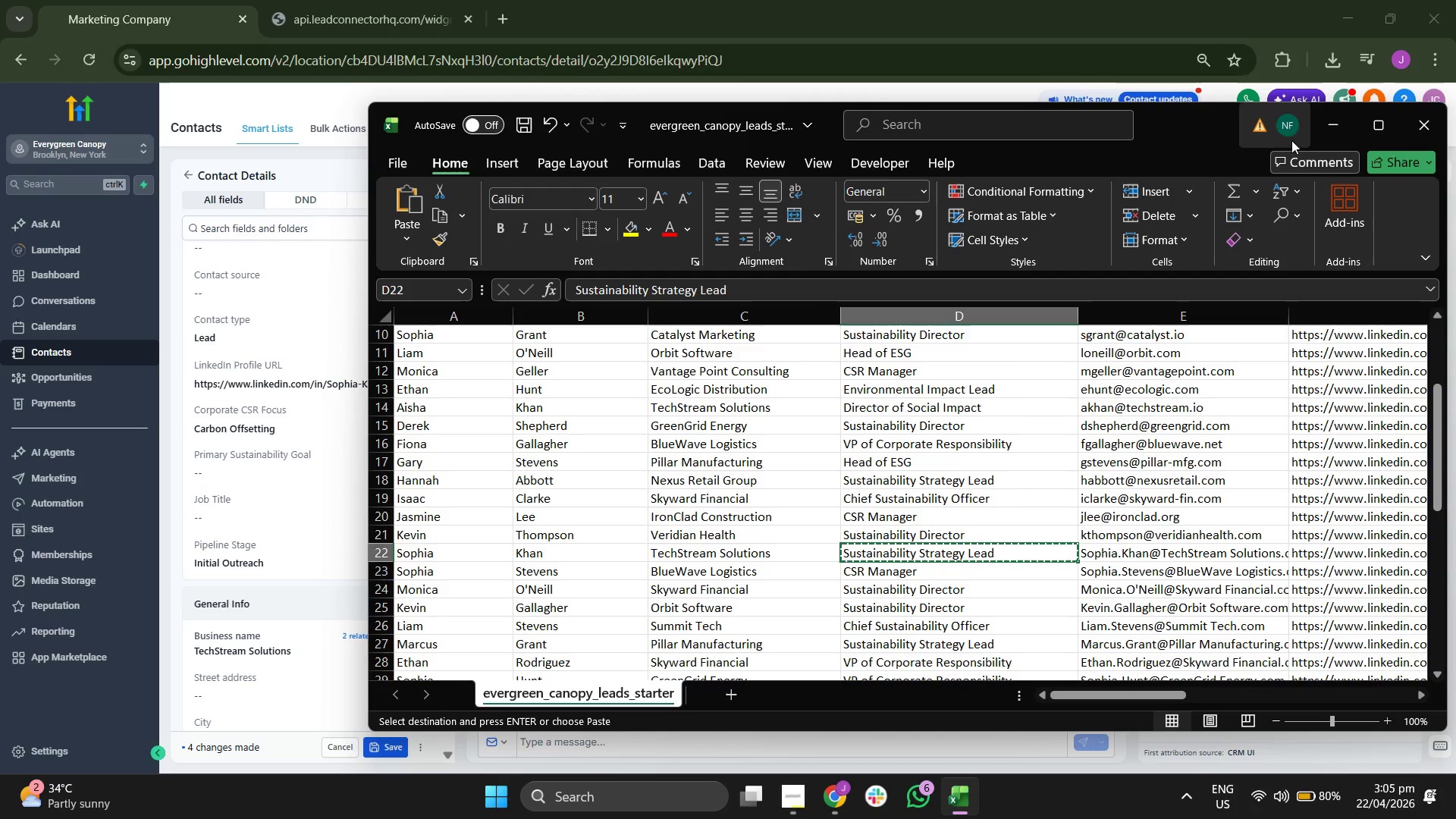 
left_click([1327, 127])
 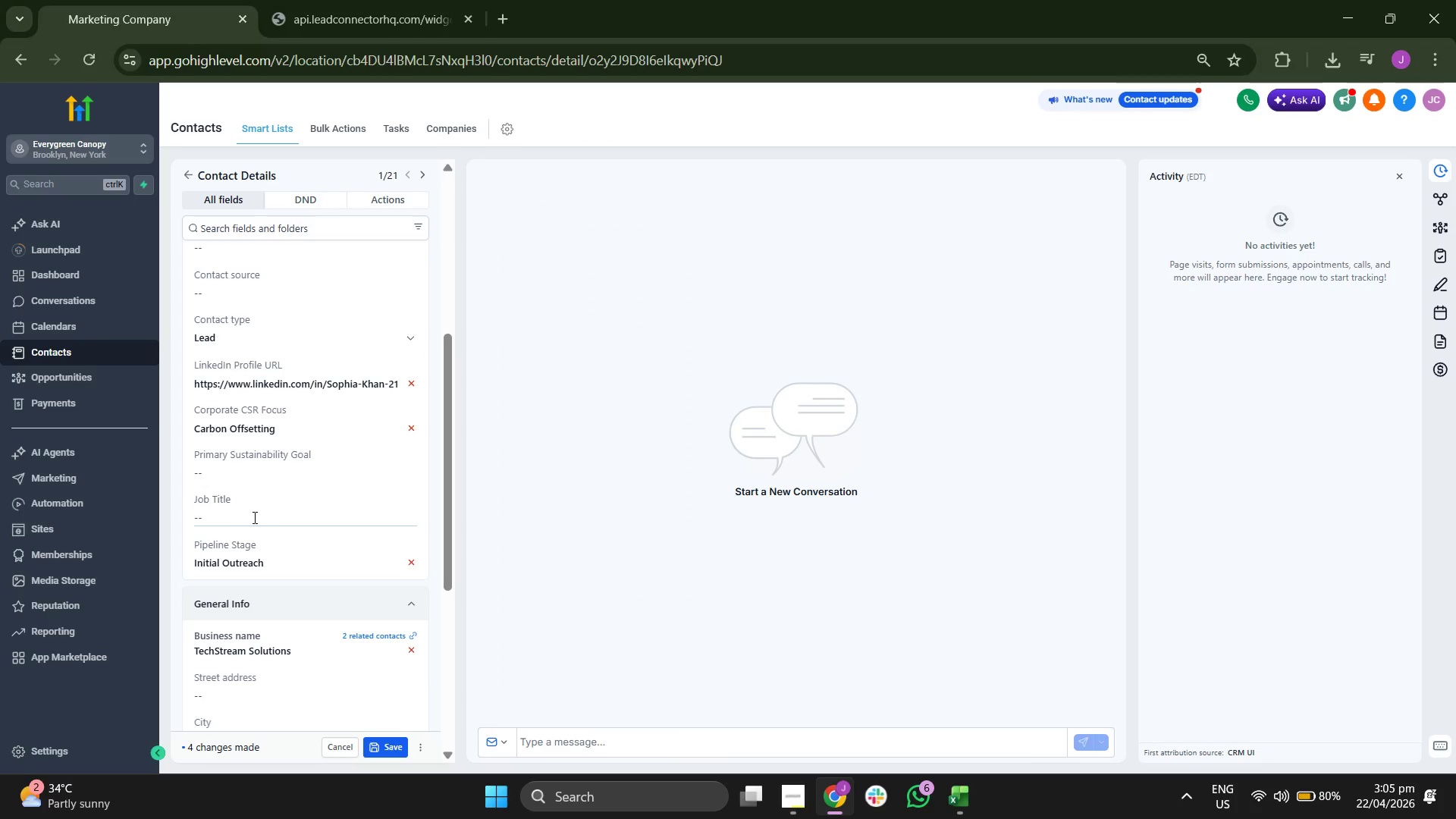 
key(Control+V)
 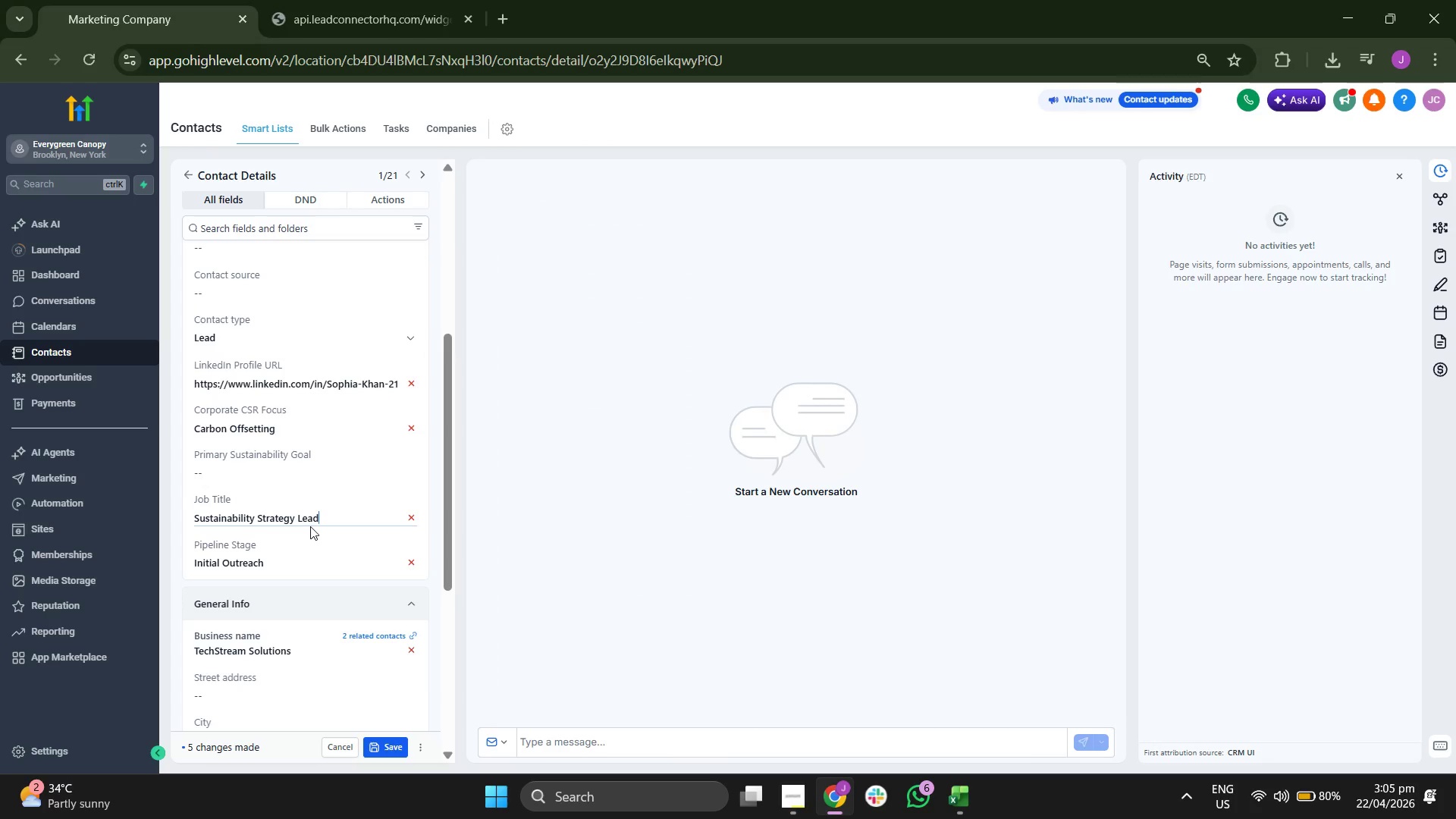 
scroll: coordinate [334, 581], scroll_direction: down, amount: 5.0
 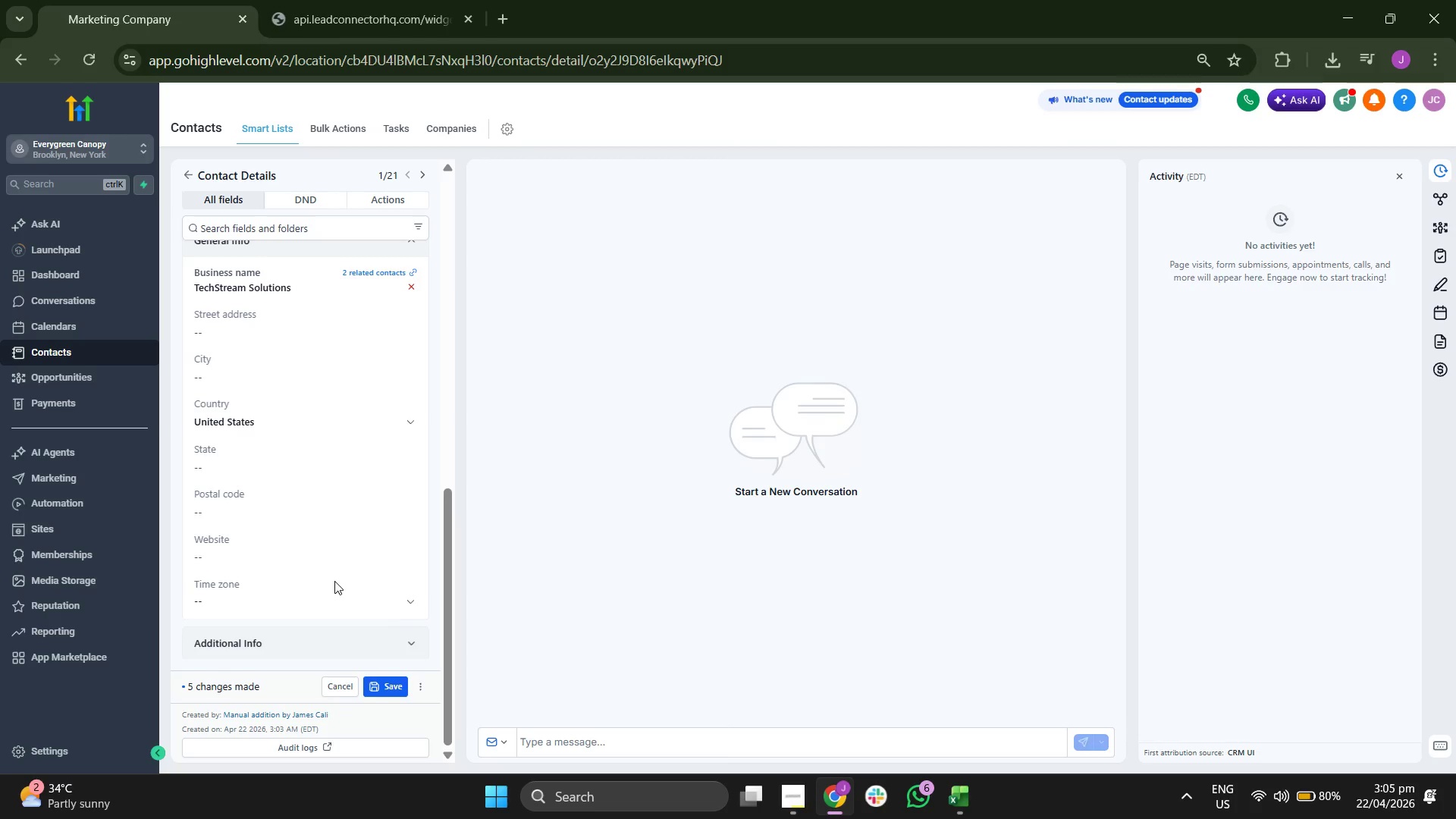 
scroll: coordinate [343, 585], scroll_direction: up, amount: 8.0
 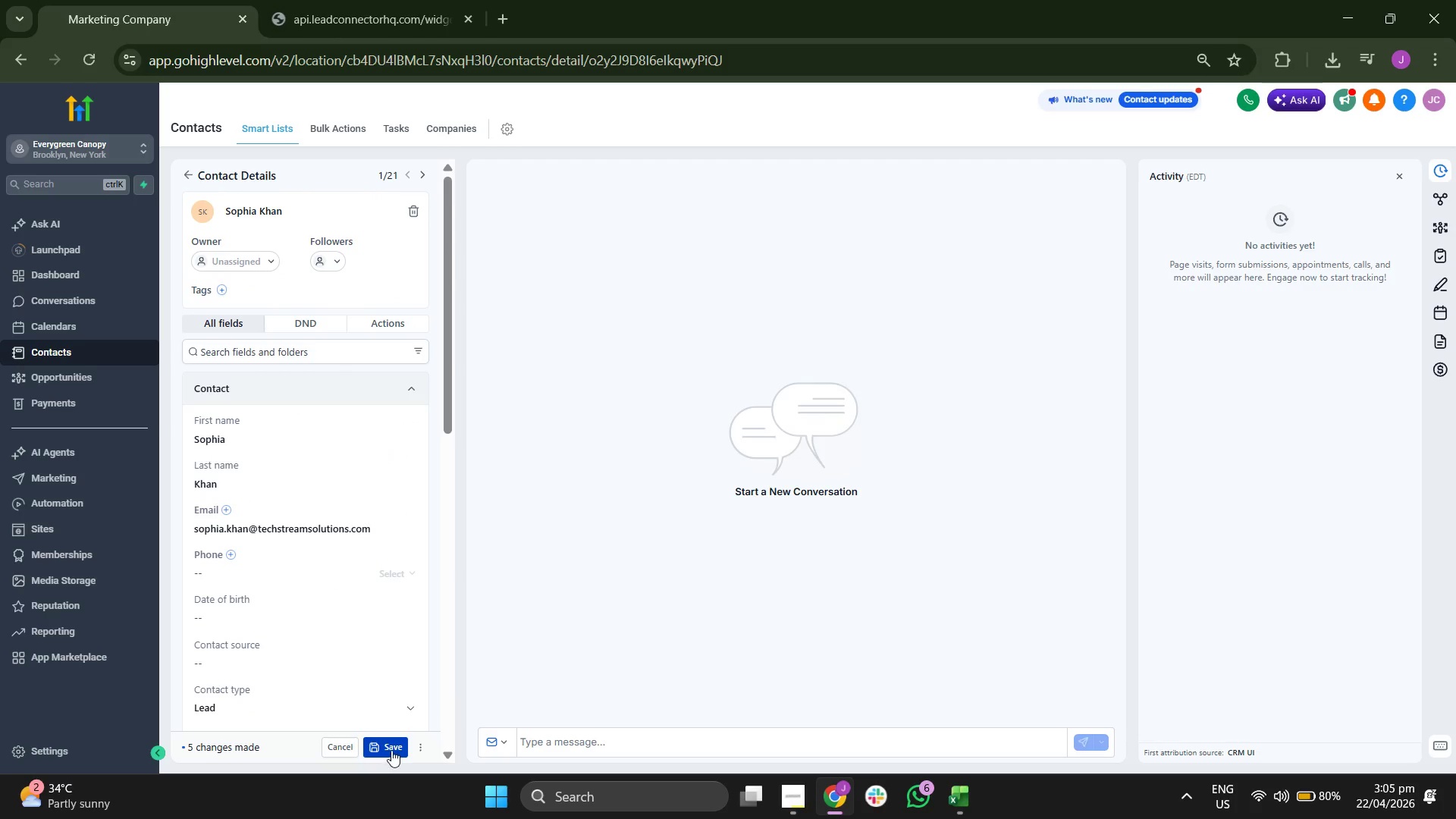 
left_click([391, 746])
 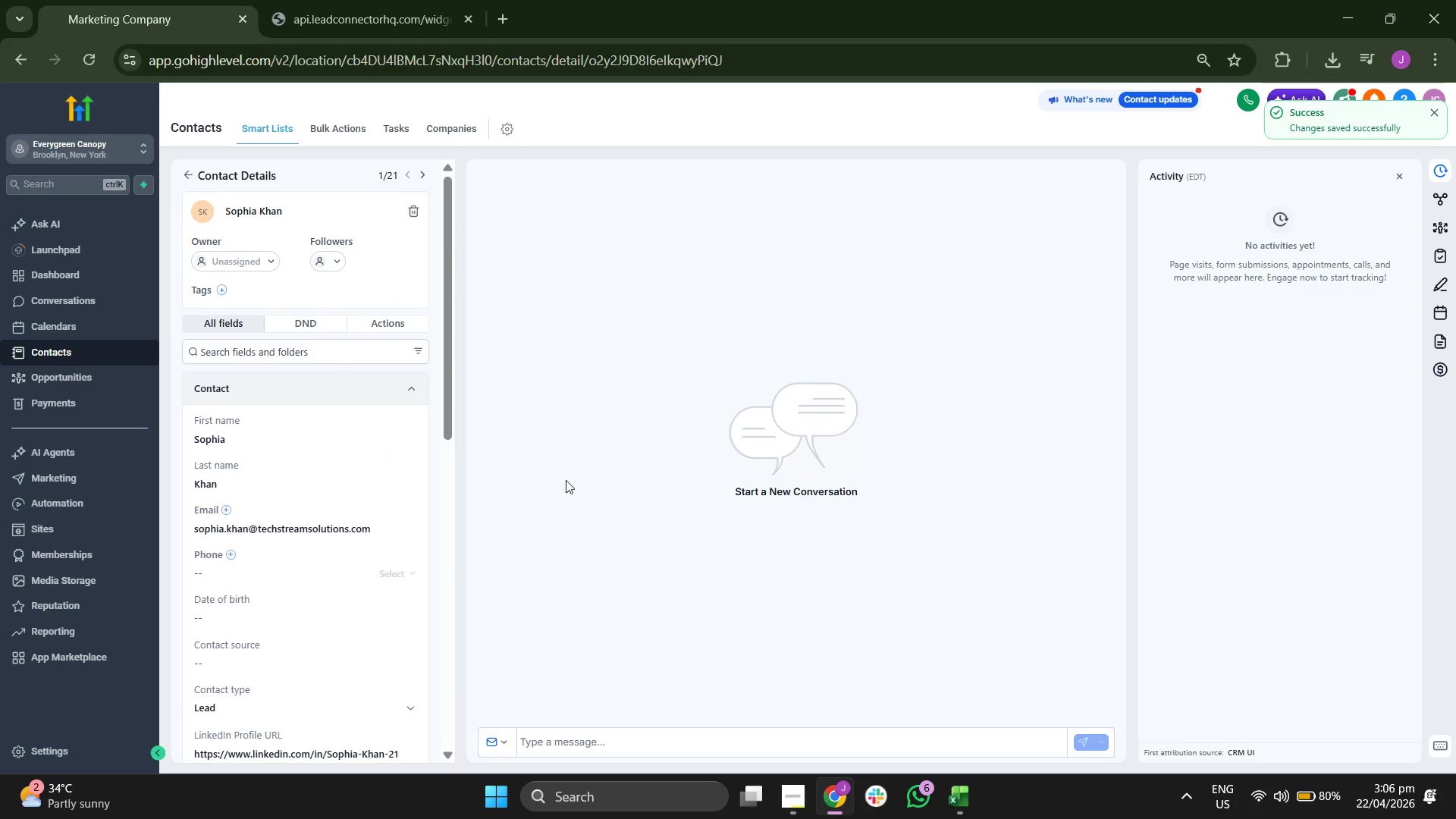 
scroll: coordinate [361, 344], scroll_direction: down, amount: 7.0
 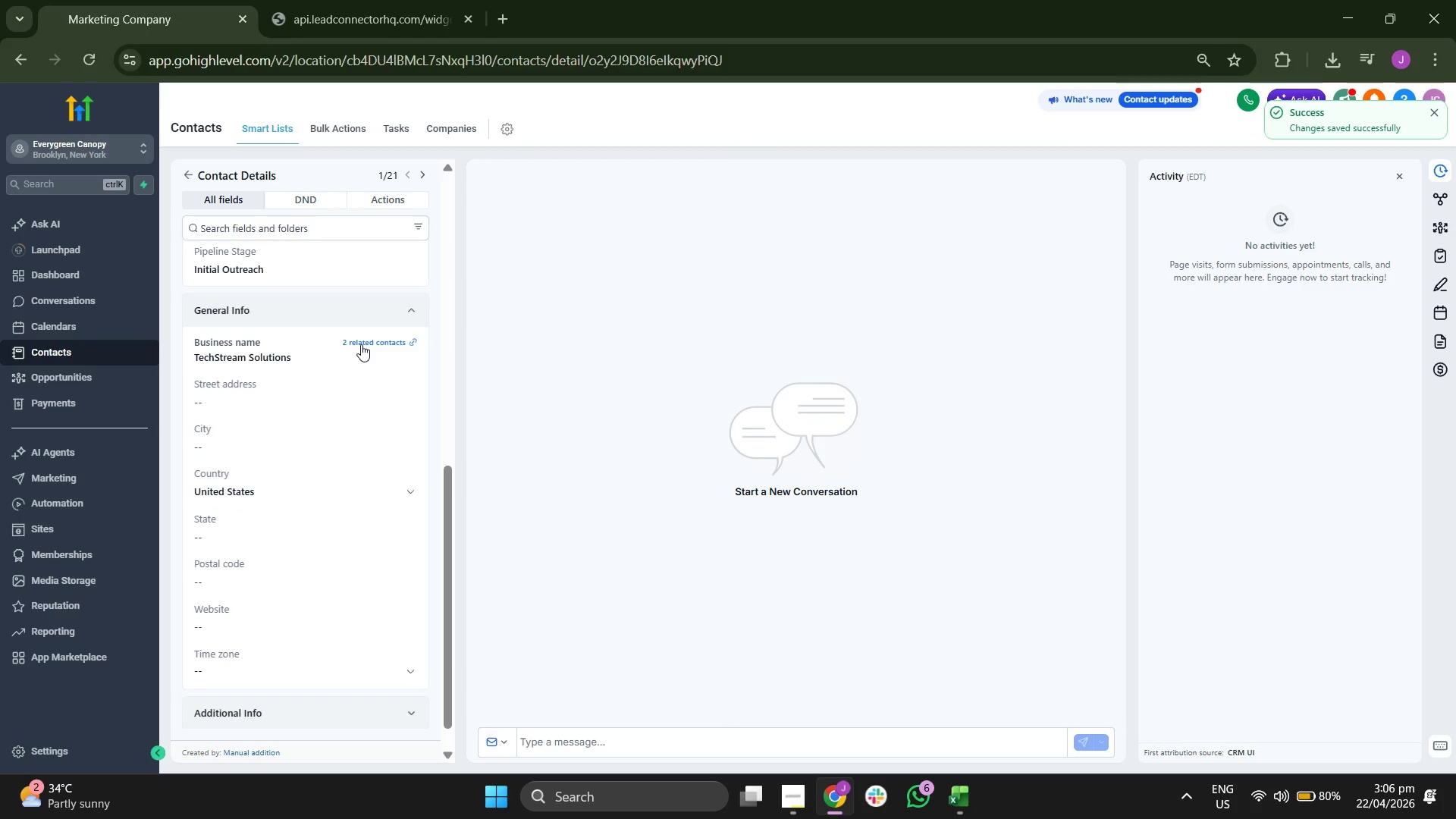 
scroll: coordinate [368, 343], scroll_direction: up, amount: 8.0
 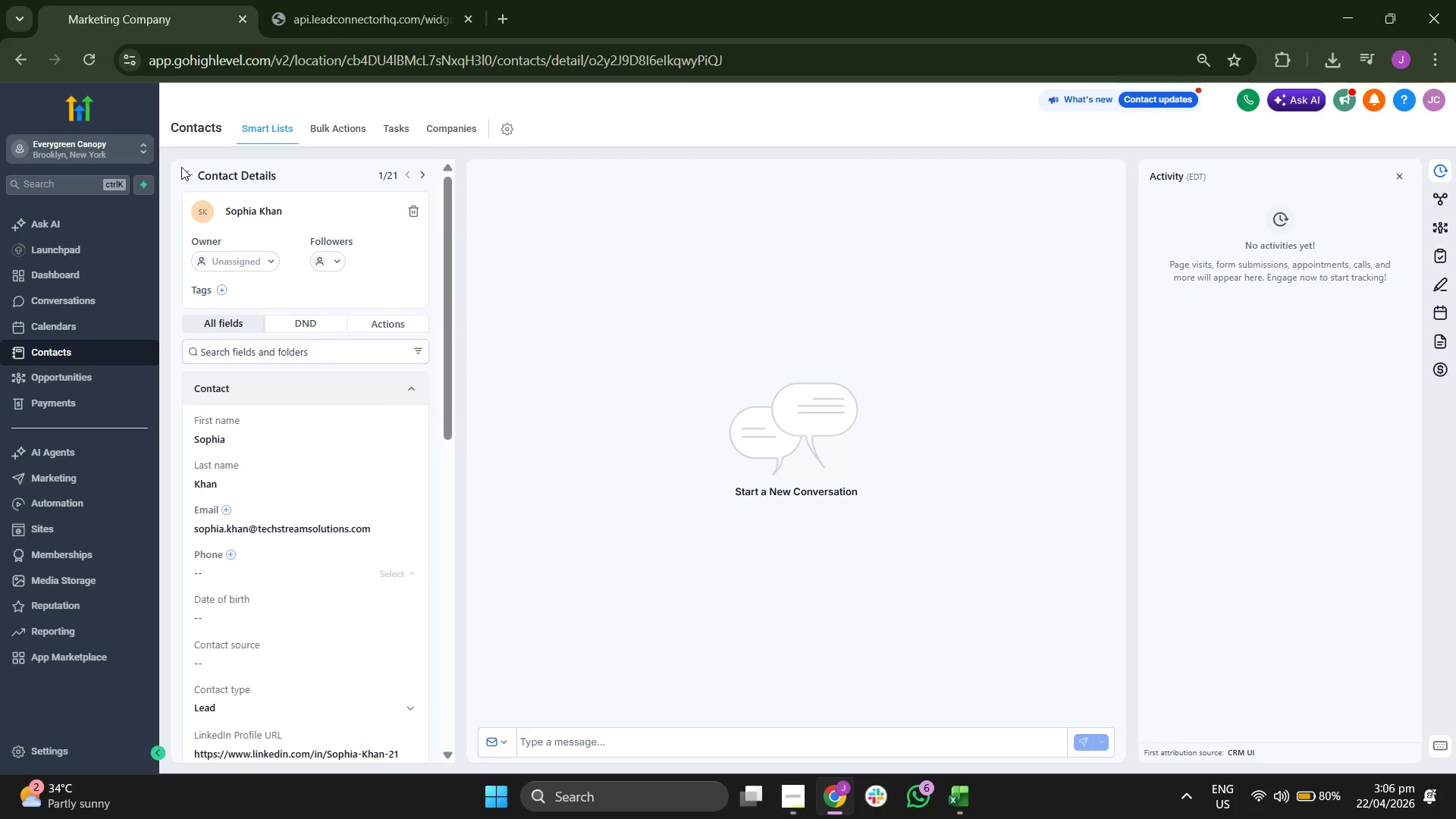 
double_click([183, 172])
 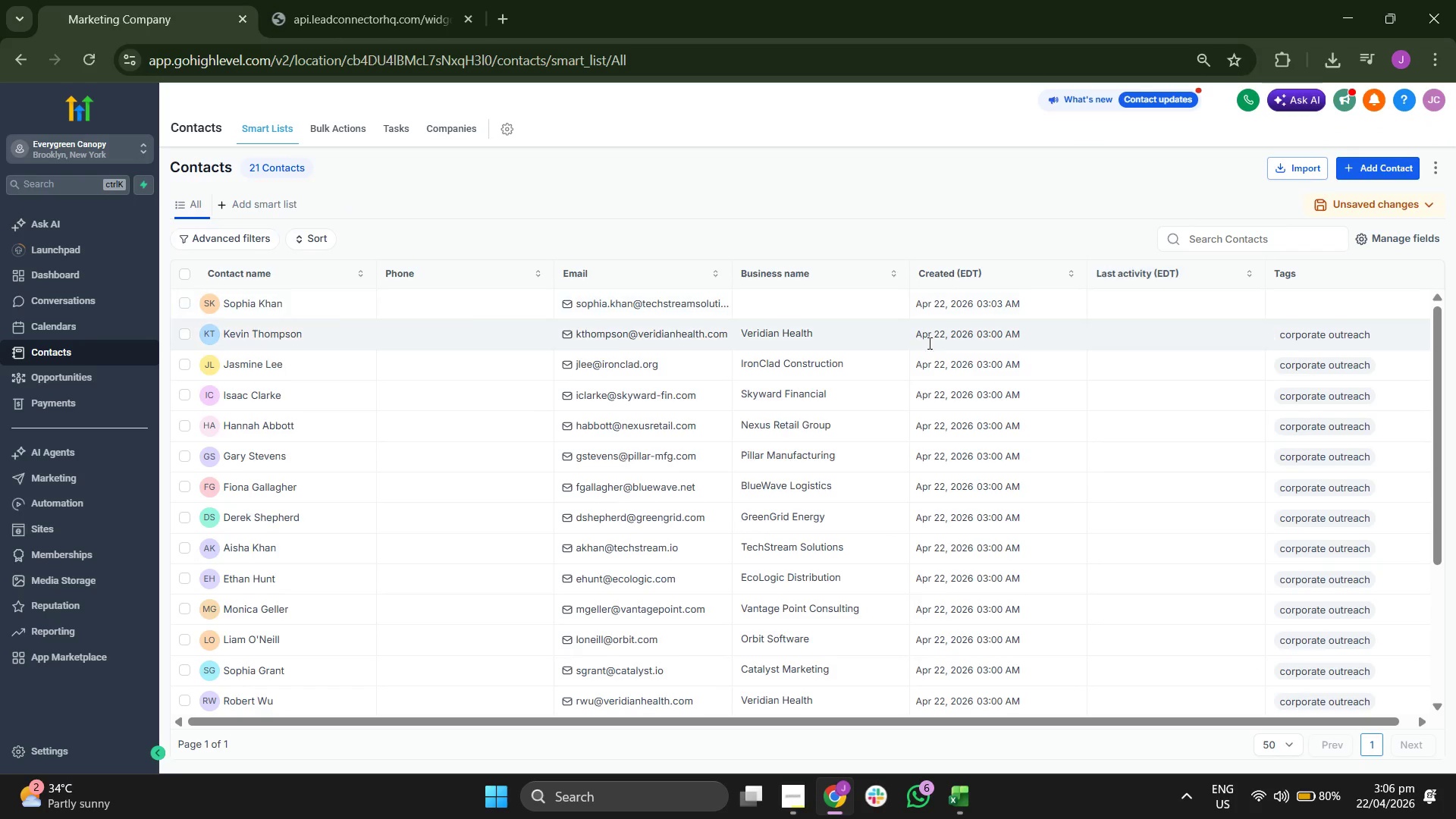 
wait(7.44)
 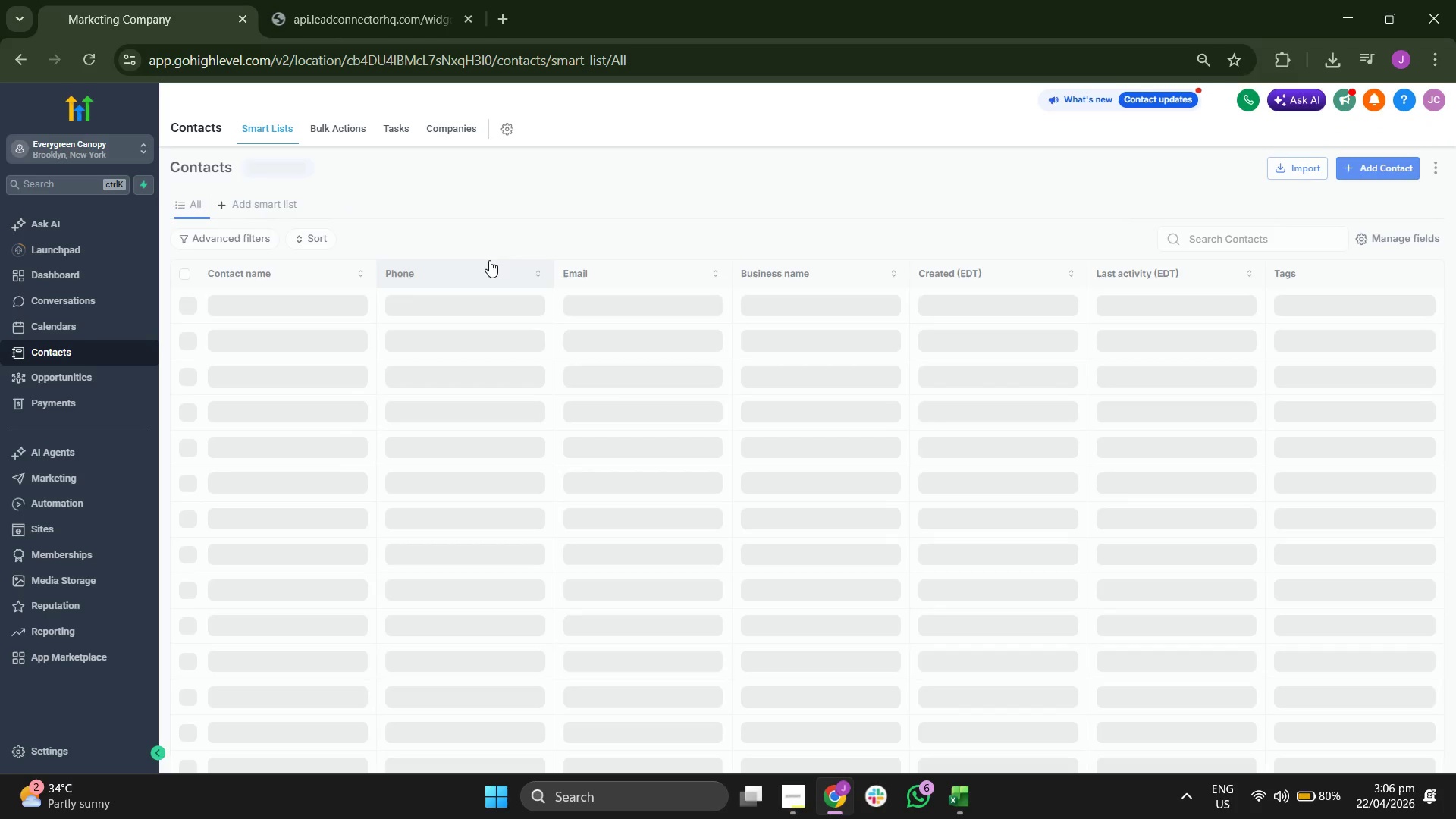 
left_click([280, 309])
 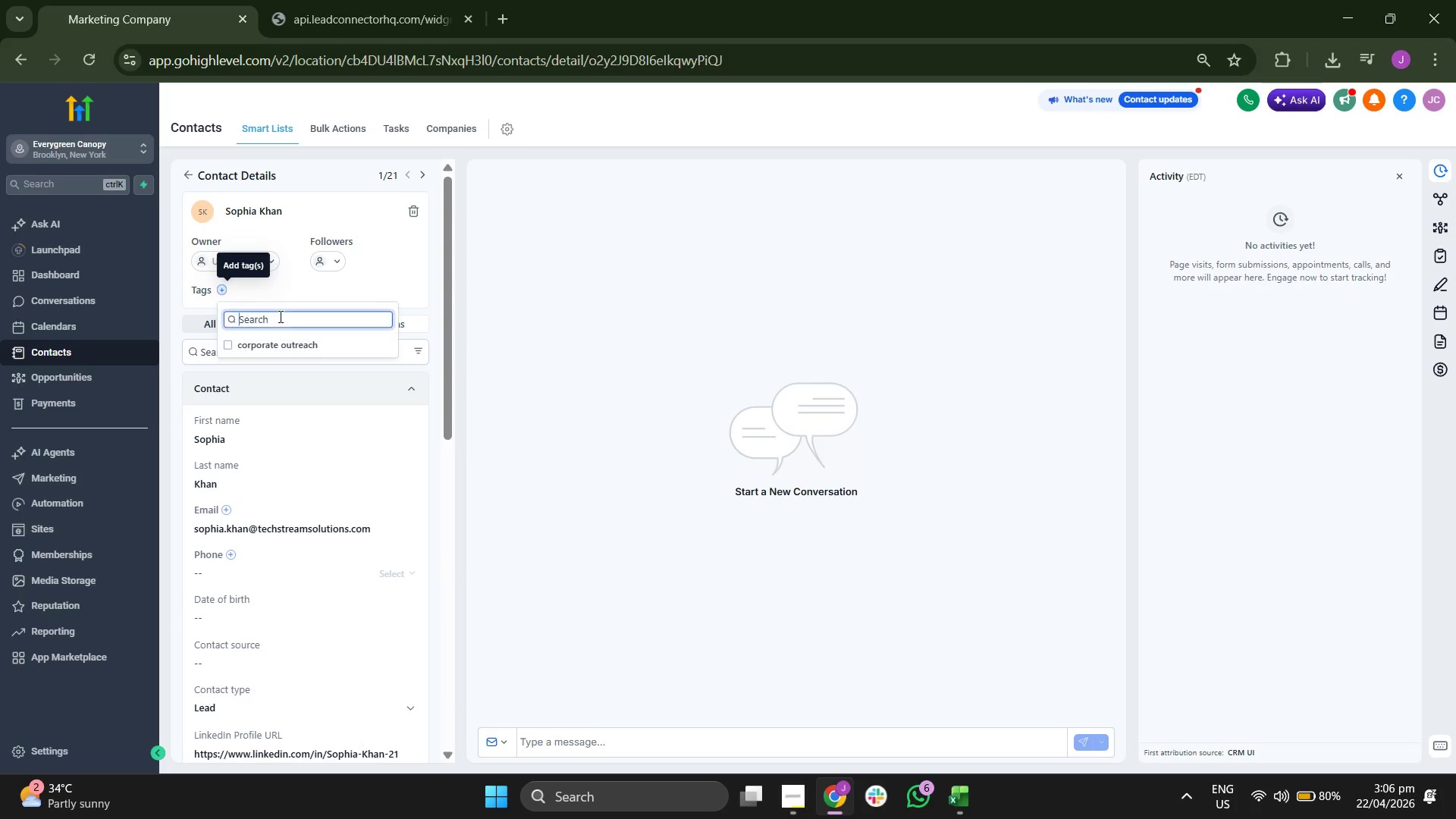 
wait(5.2)
 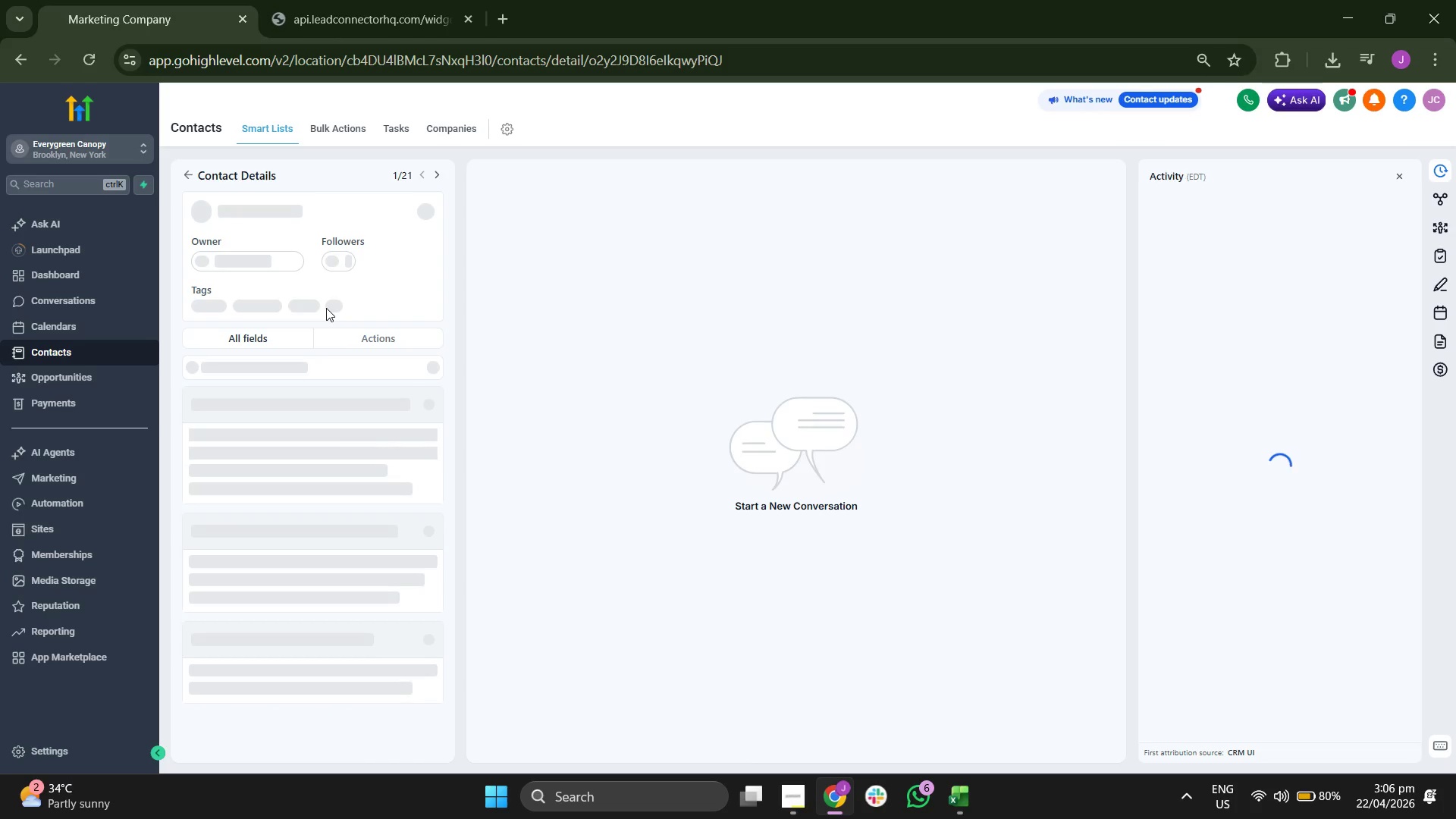 
left_click([422, 278])
 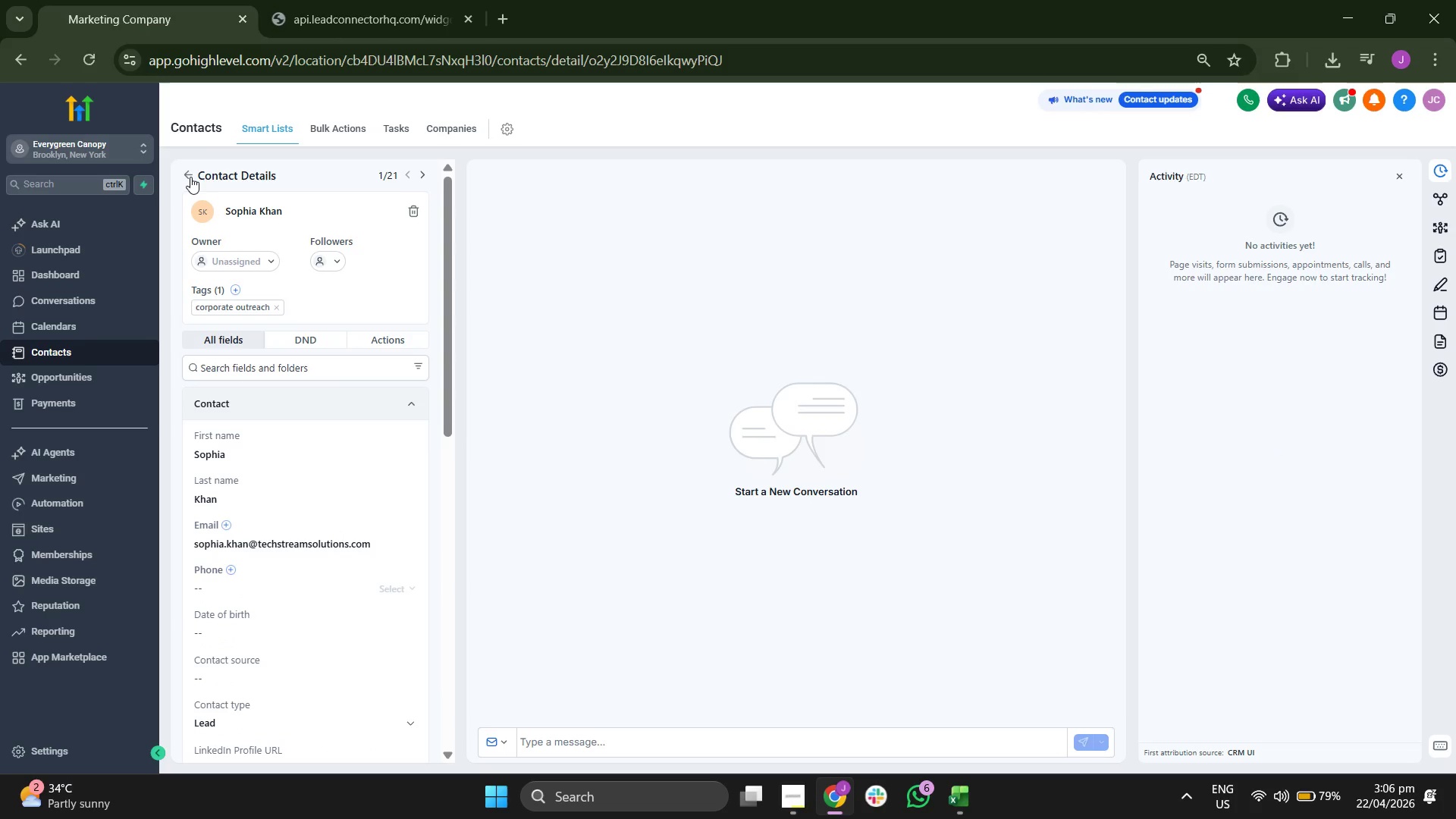 
left_click([190, 177])
 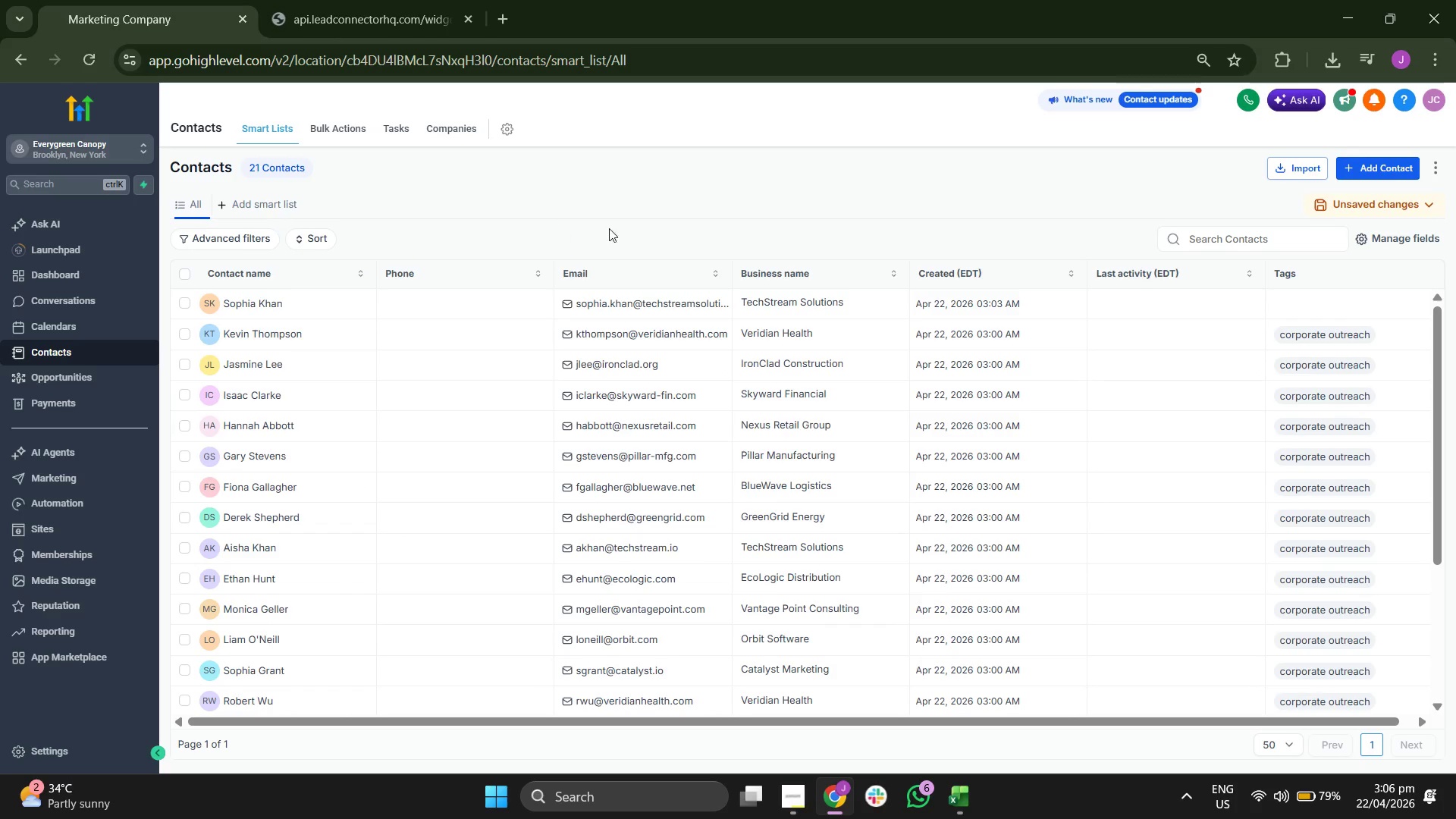 
wait(9.27)
 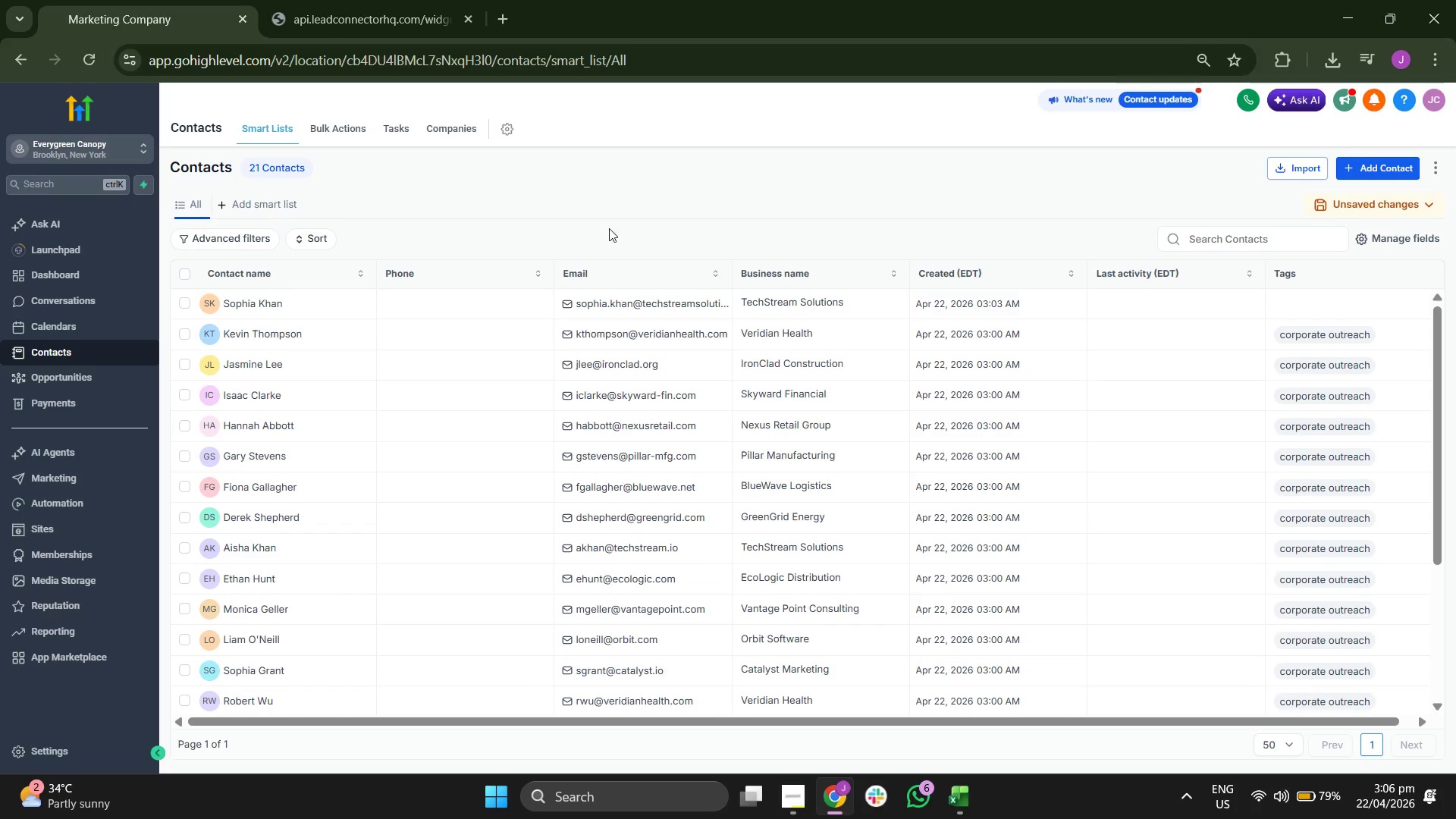 
left_click([1015, 173])
 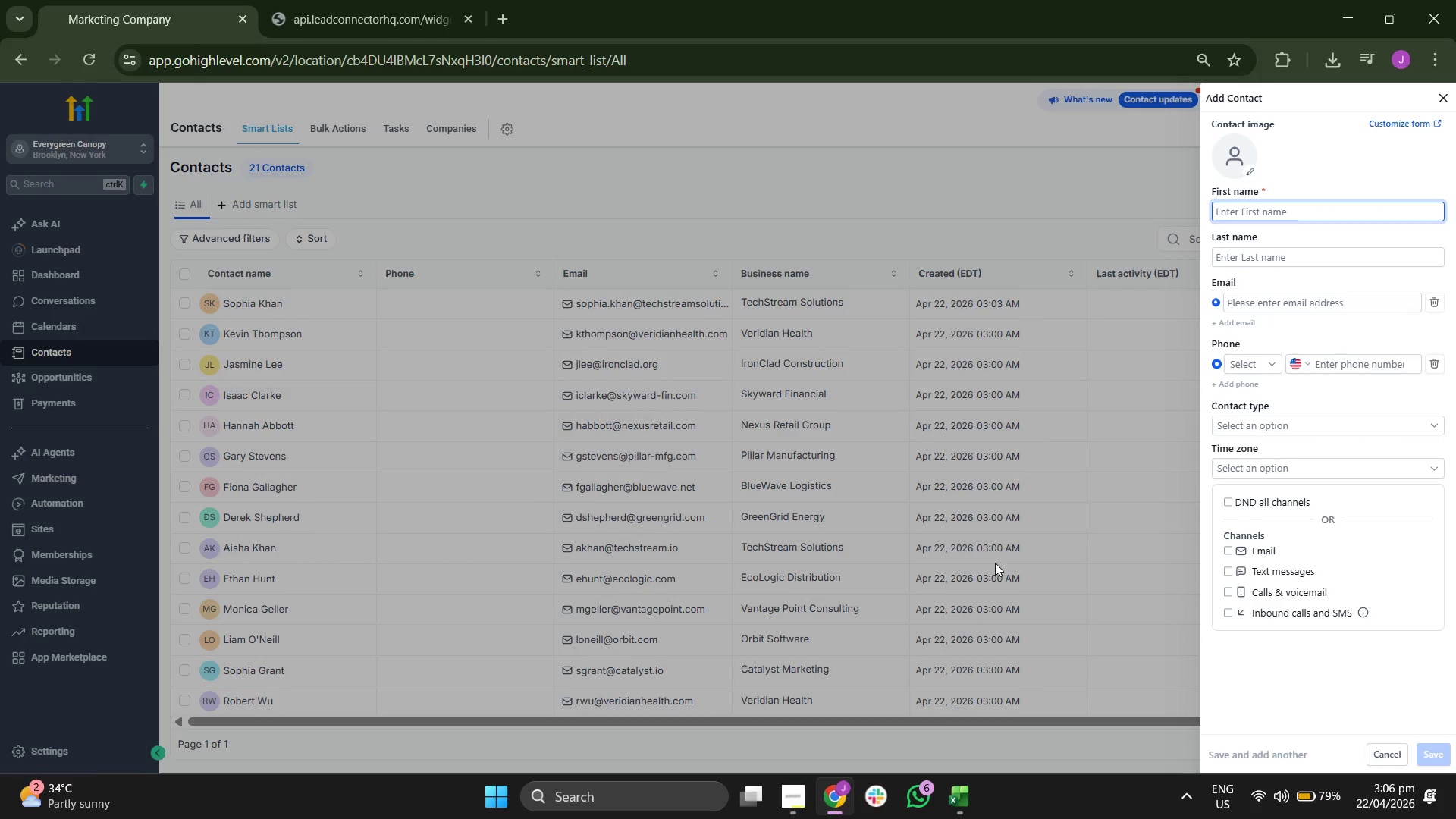 
left_click([953, 802])
 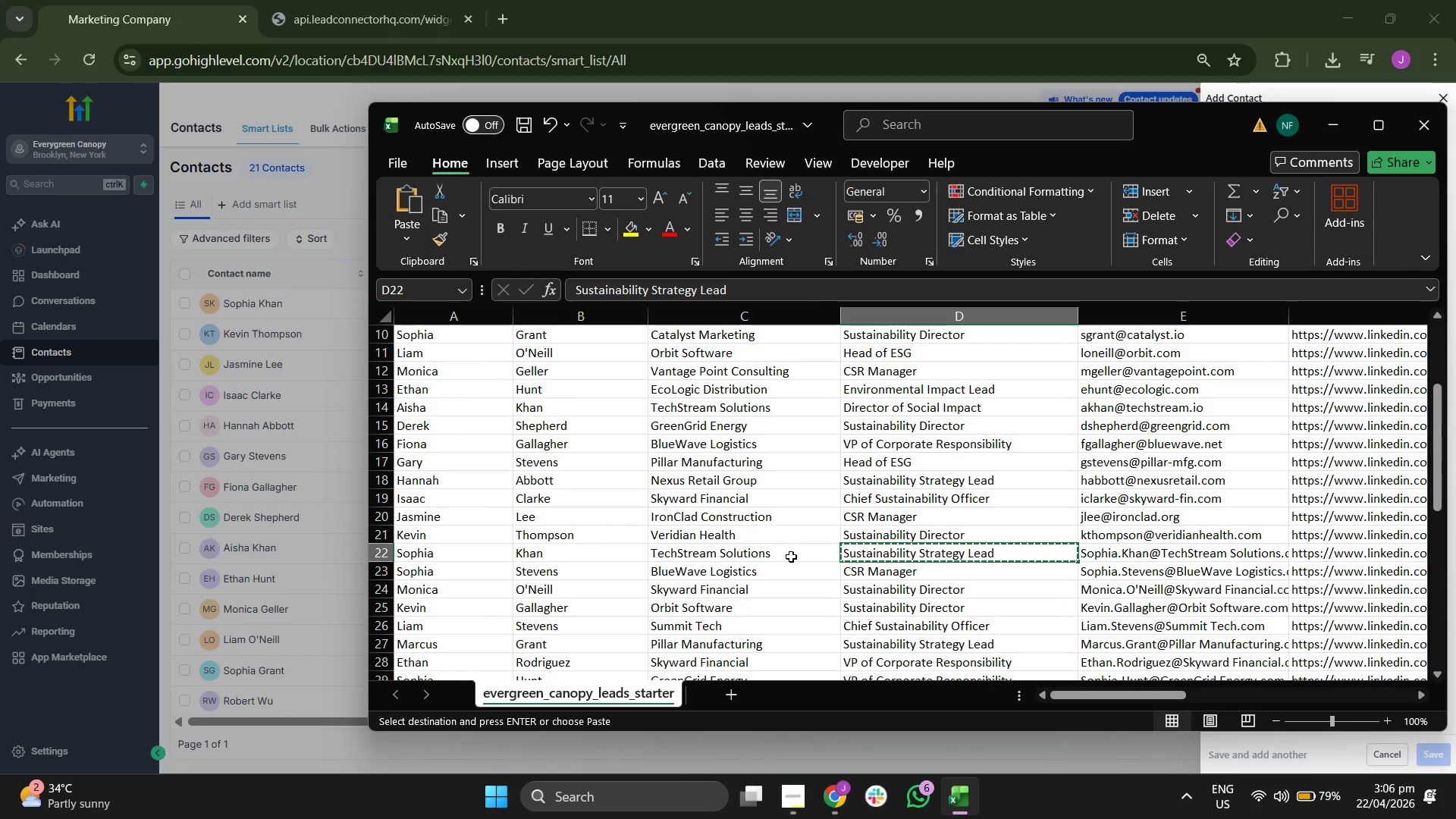 
key(ArrowDown)
 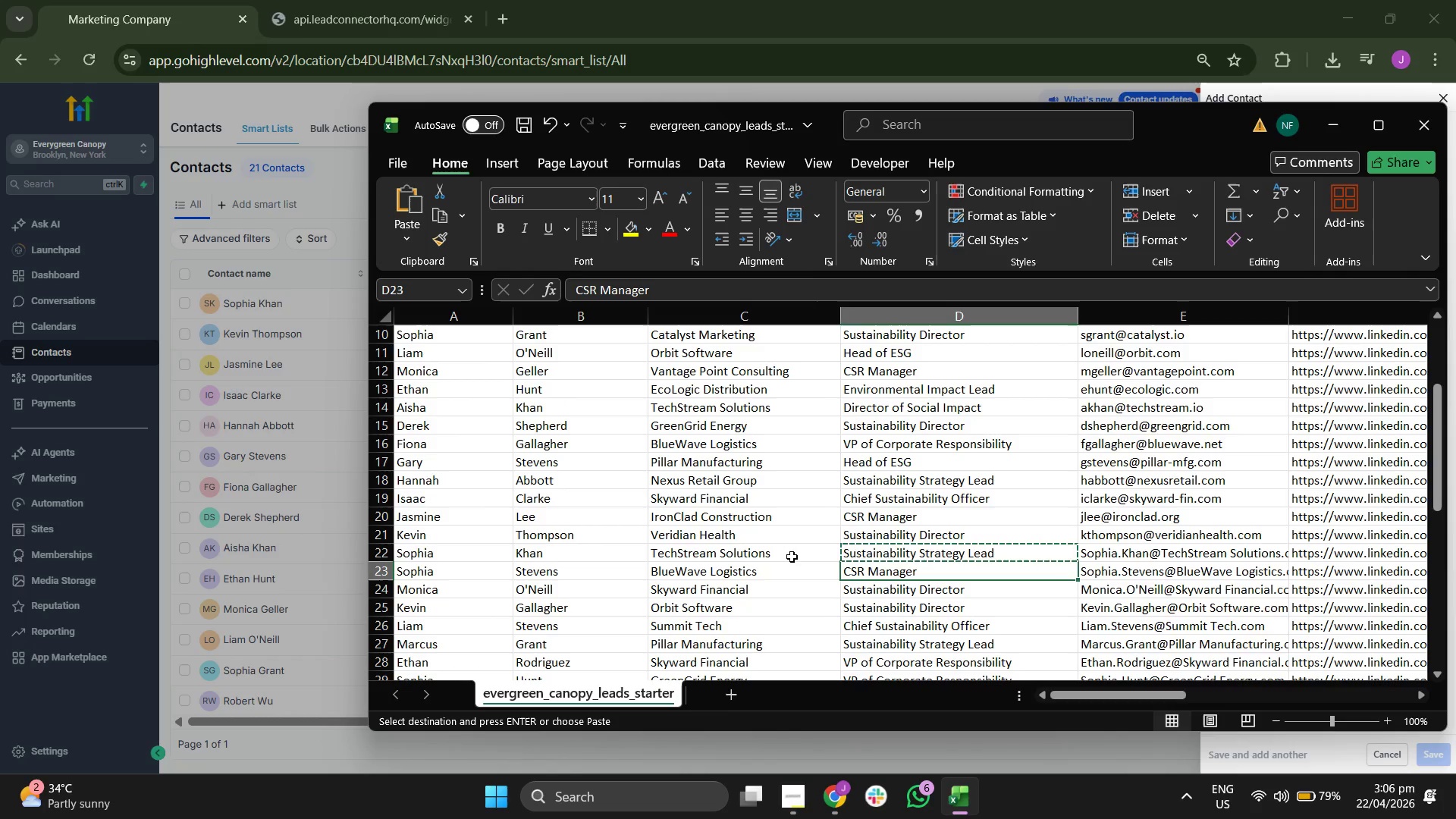 
key(ArrowLeft)
 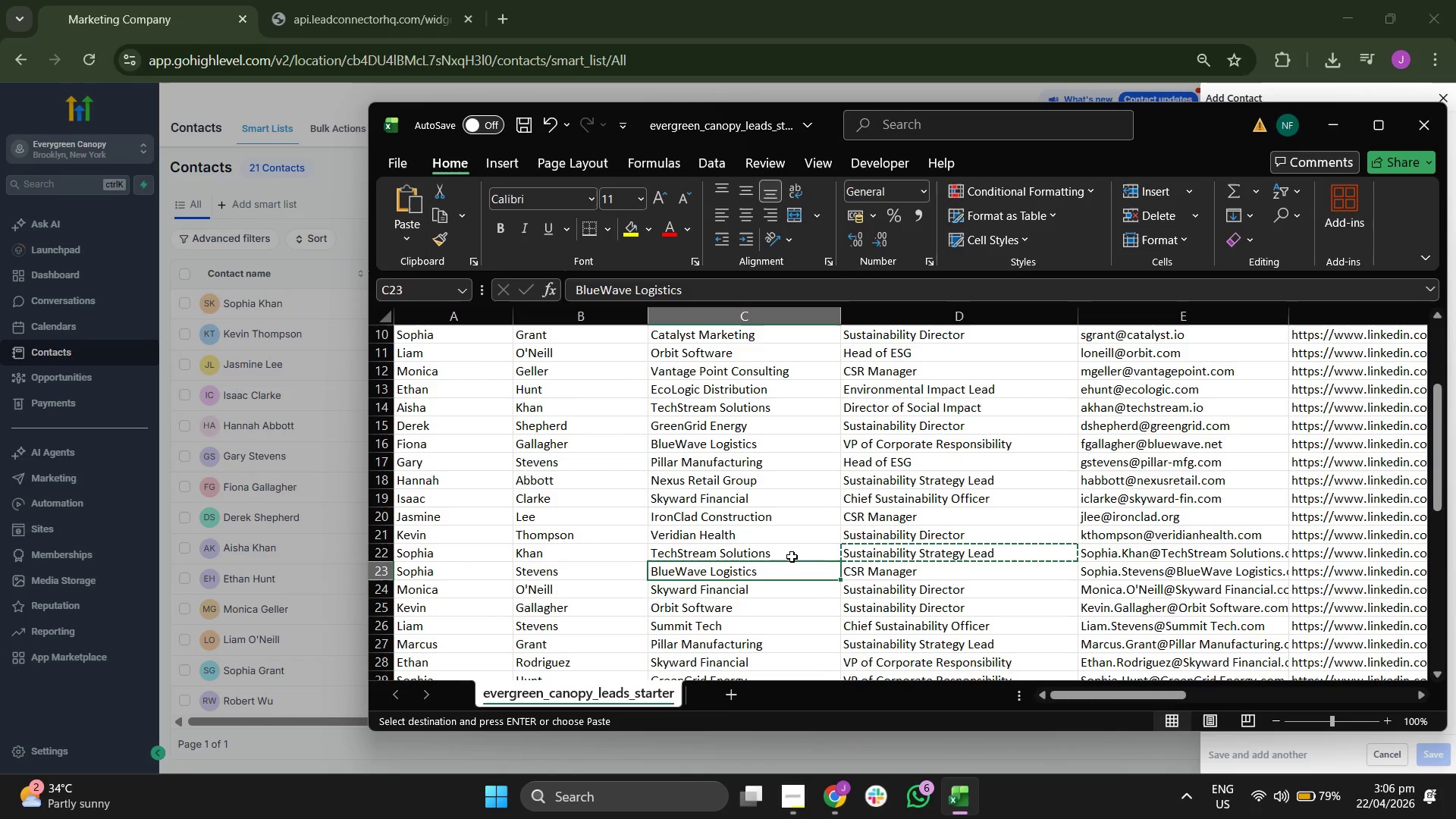 
key(ArrowLeft)
 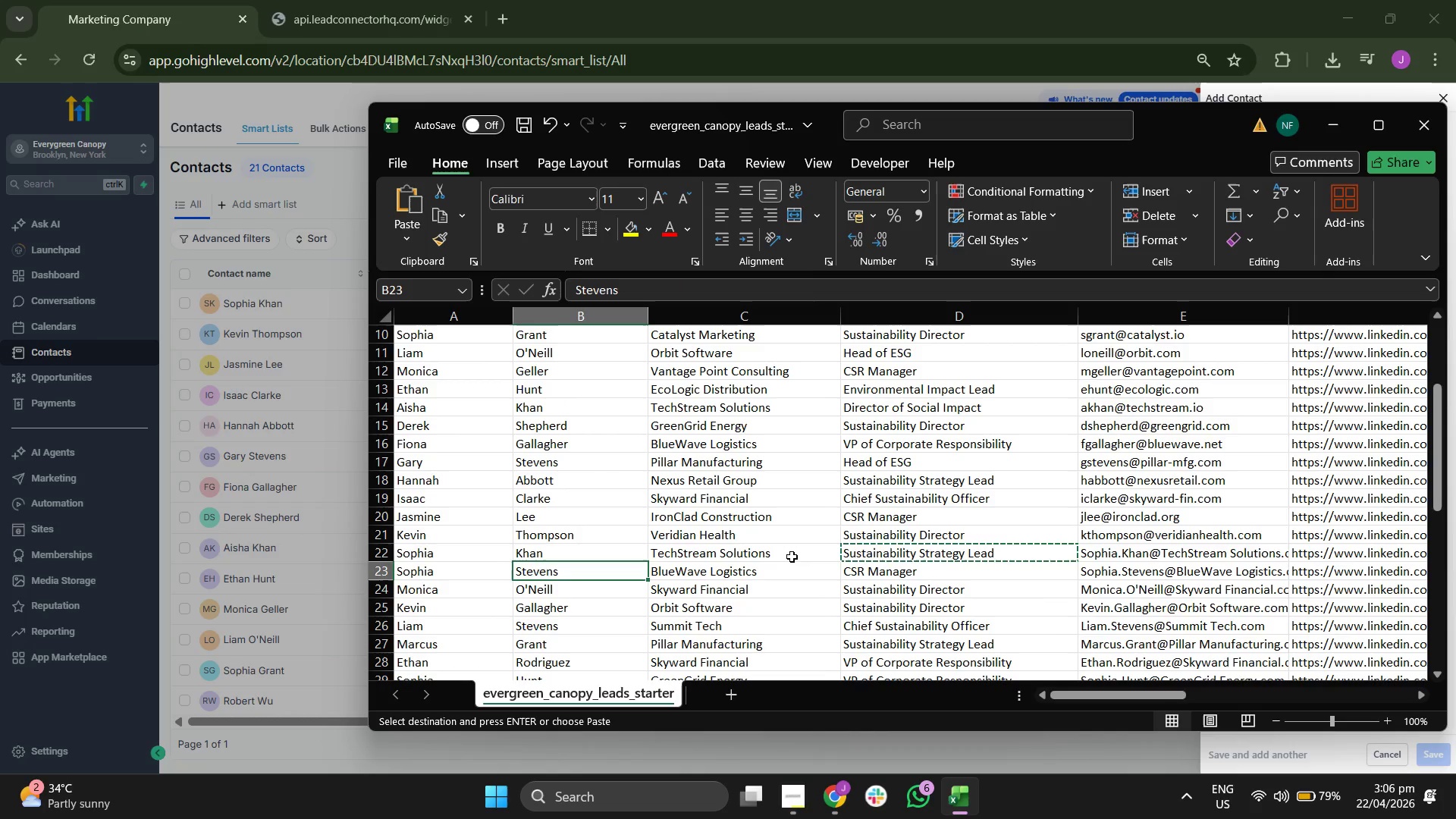 
key(ArrowLeft)
 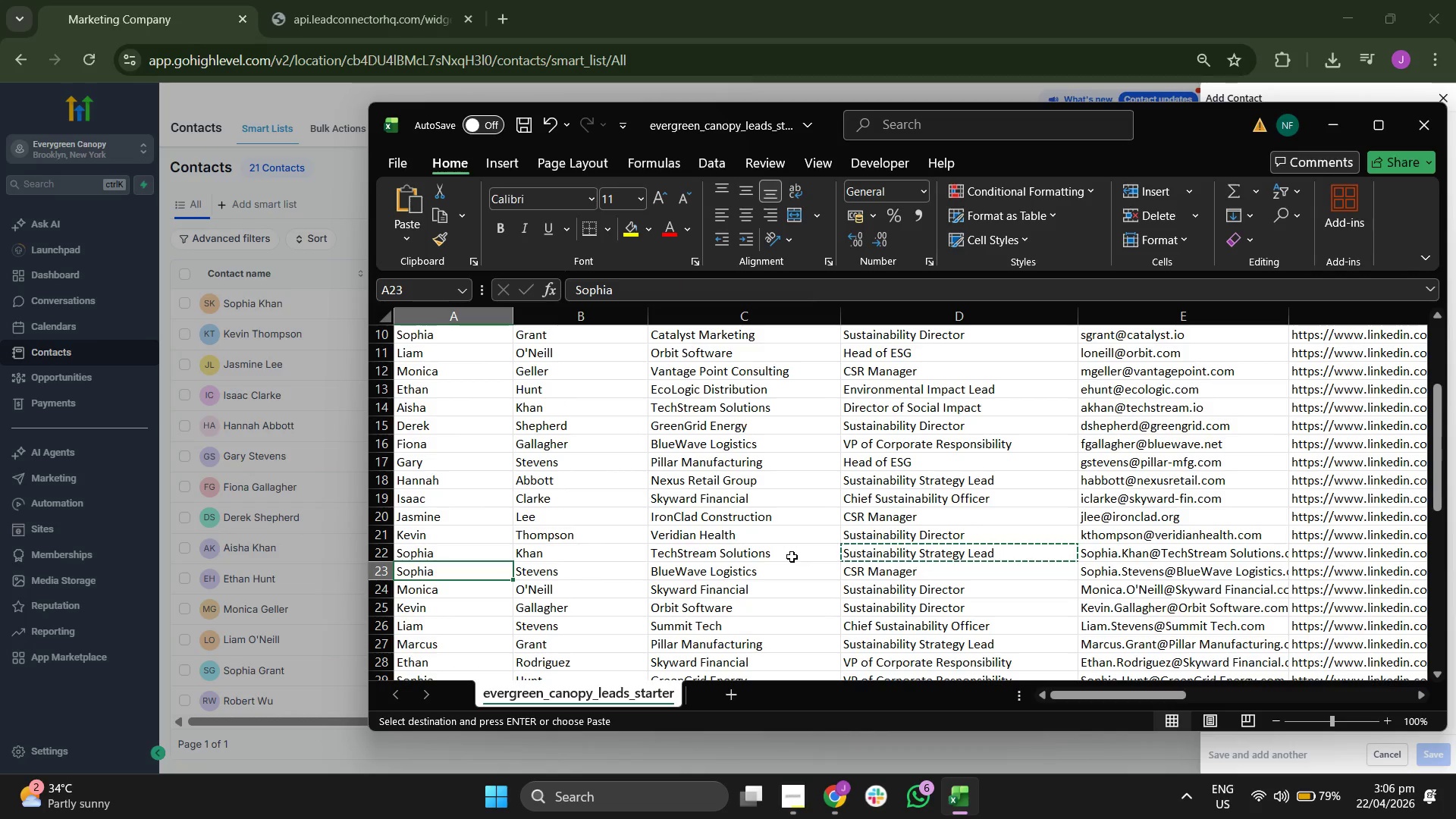 
key(Control+ControlLeft)
 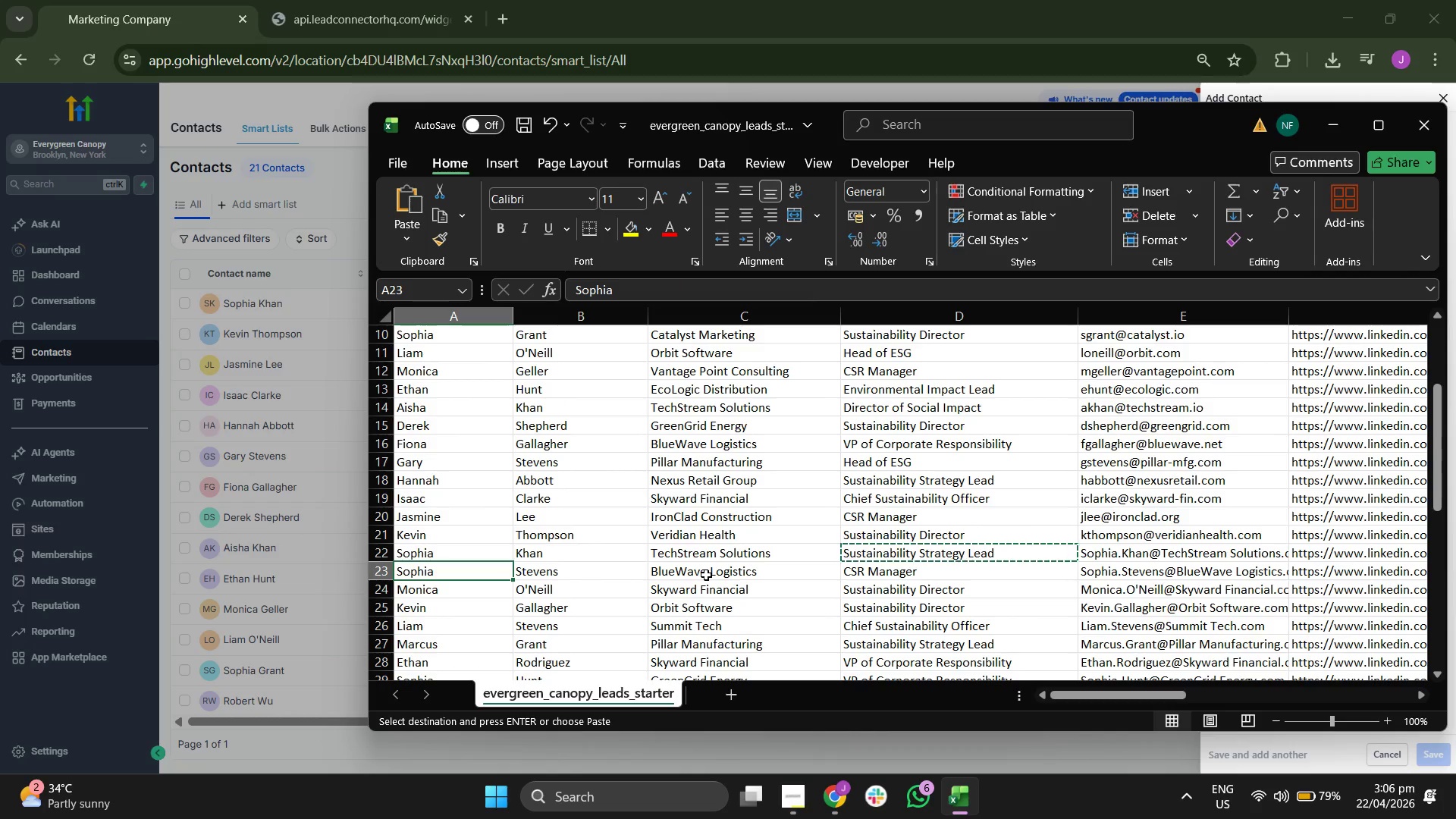 
key(ArrowRight)
 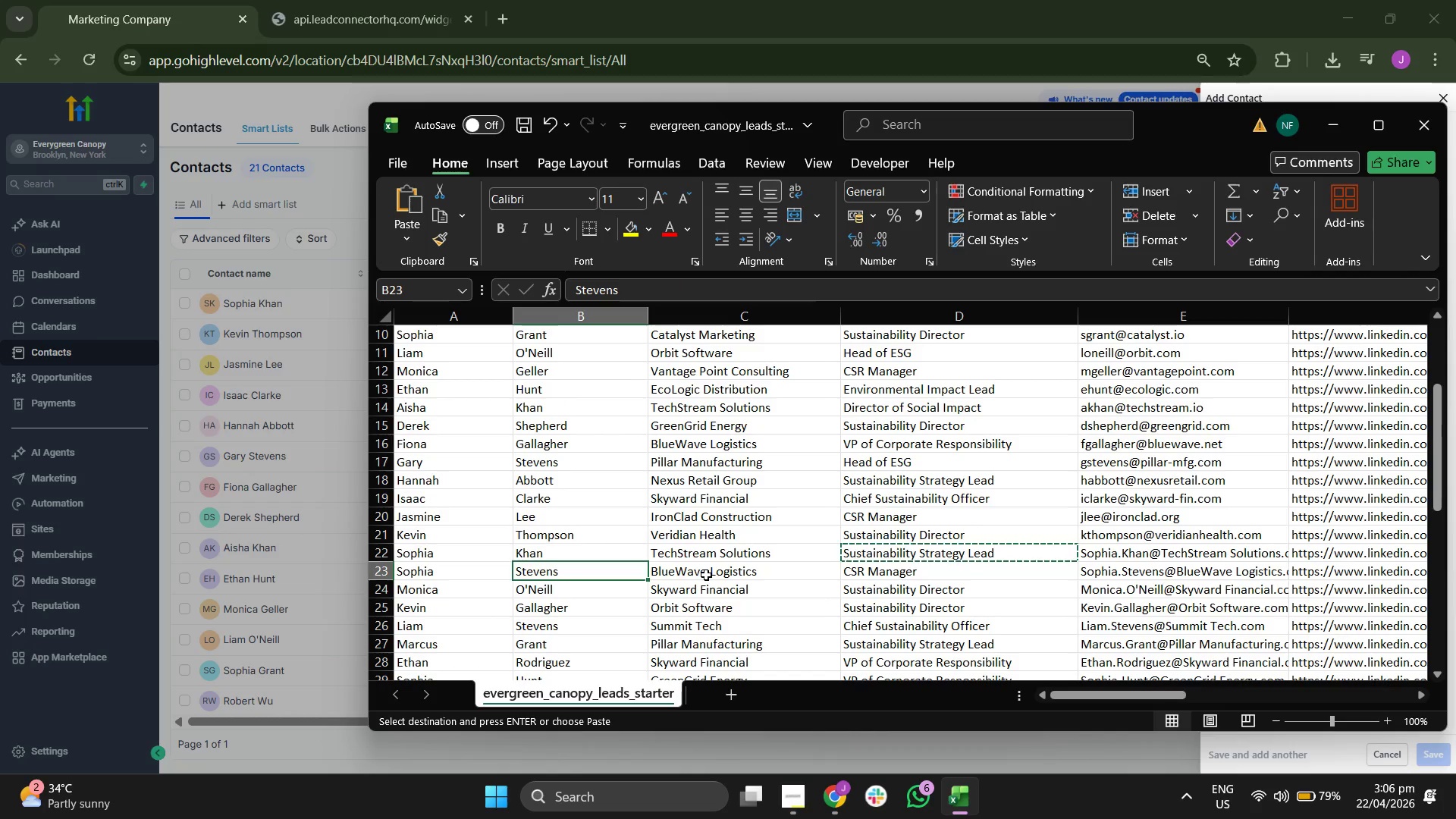 
key(ArrowRight)
 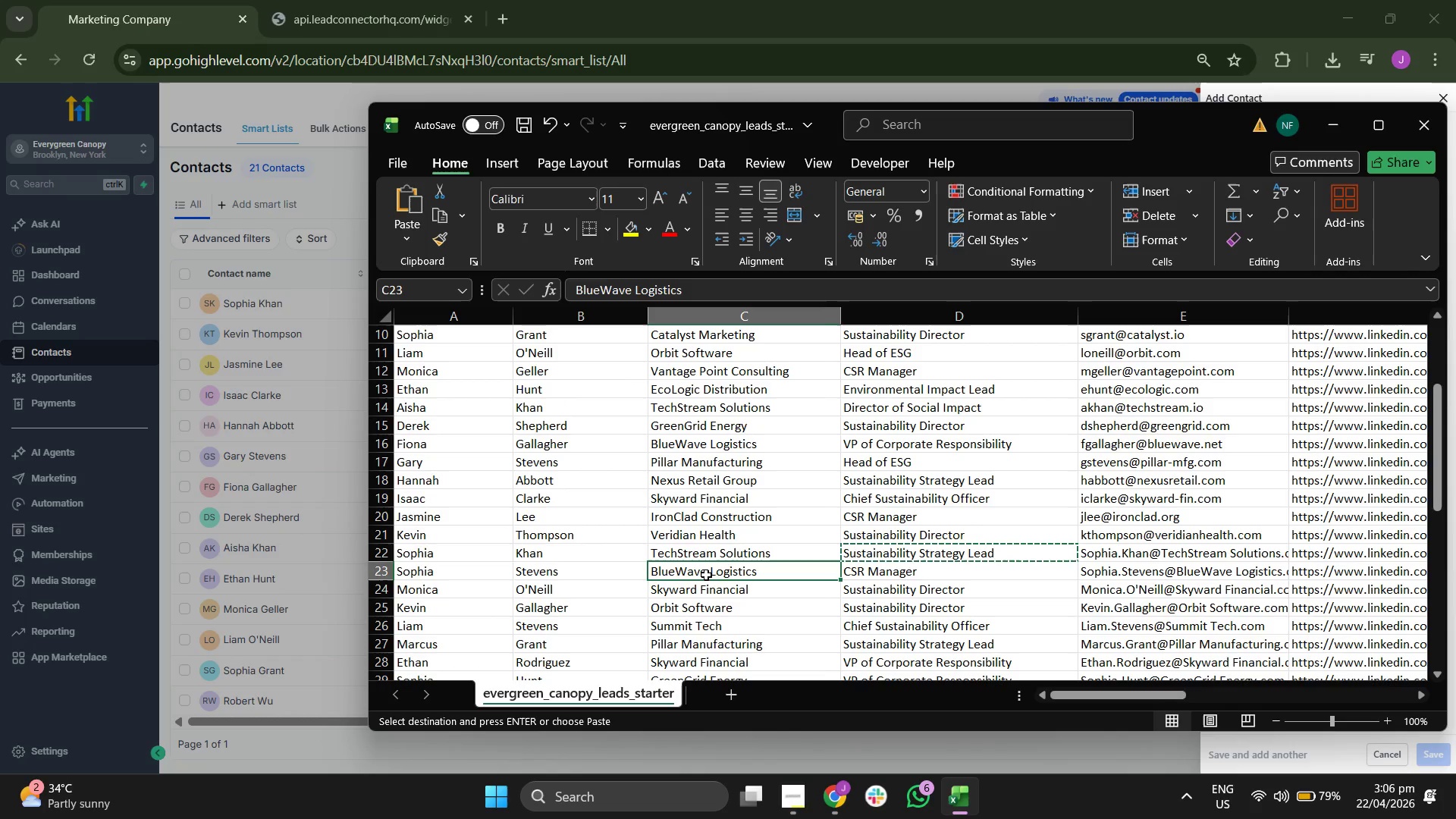 
key(ArrowRight)
 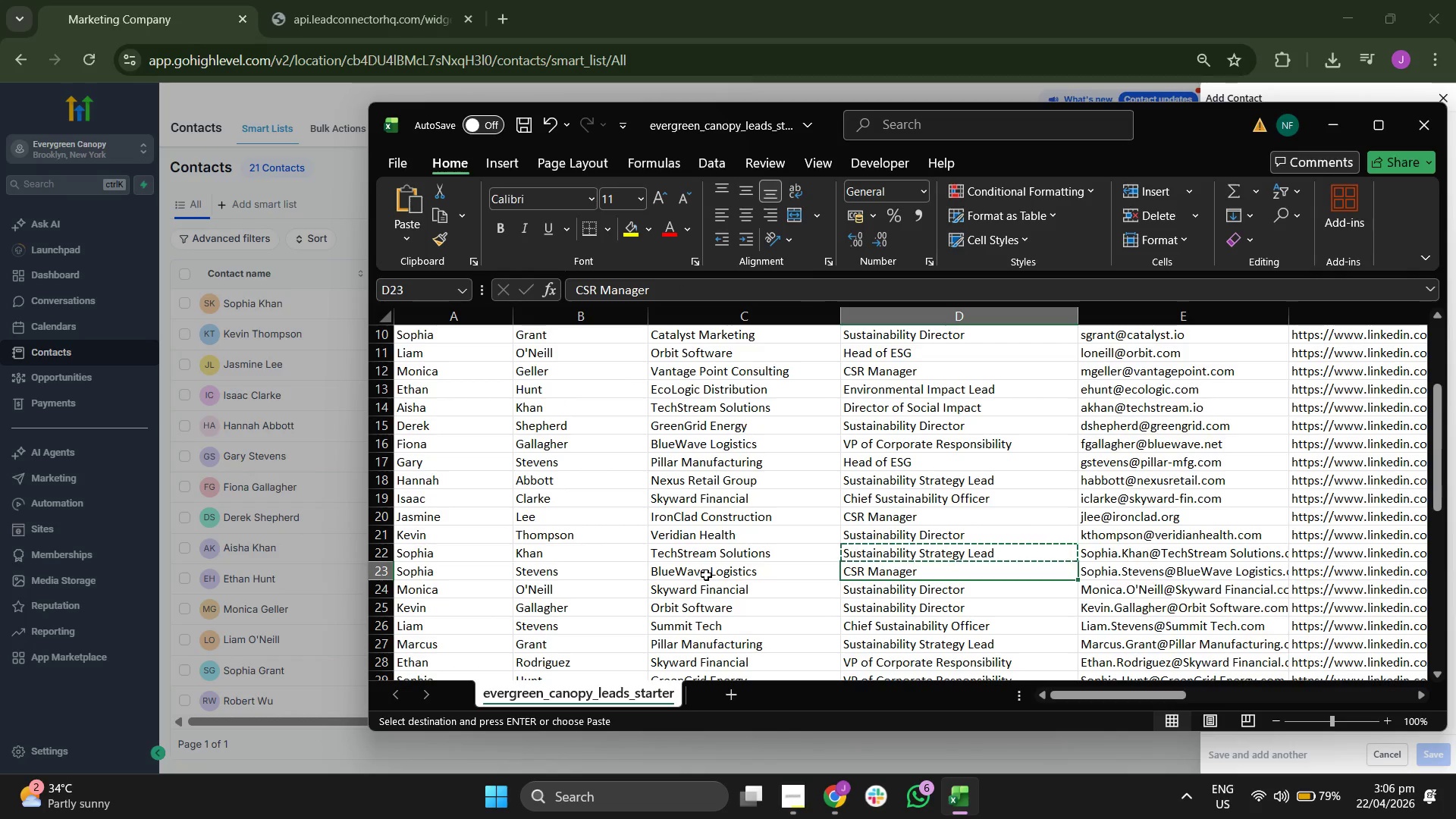 
key(ArrowRight)
 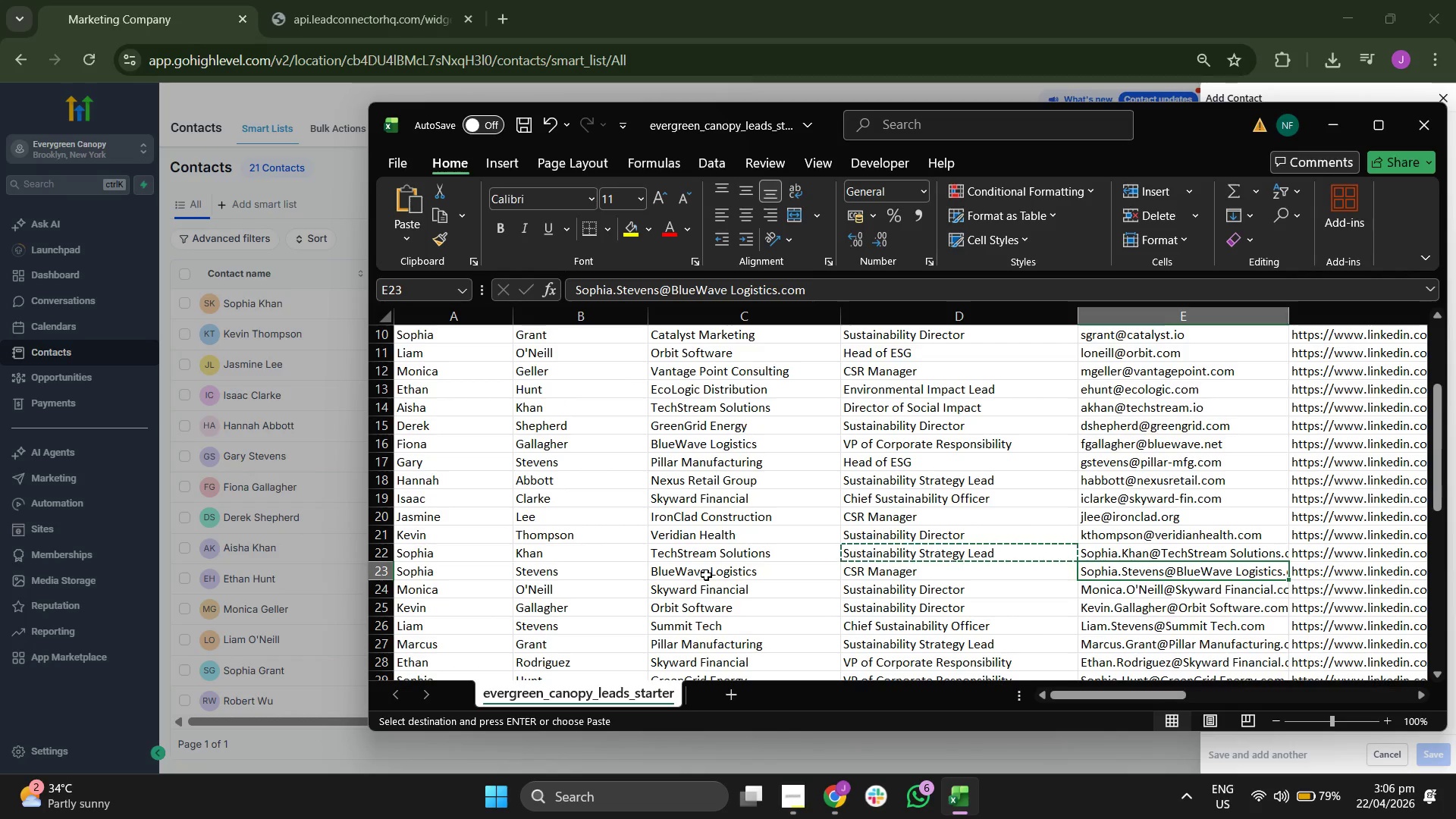 
hold_key(key=ControlLeft, duration=0.58)
 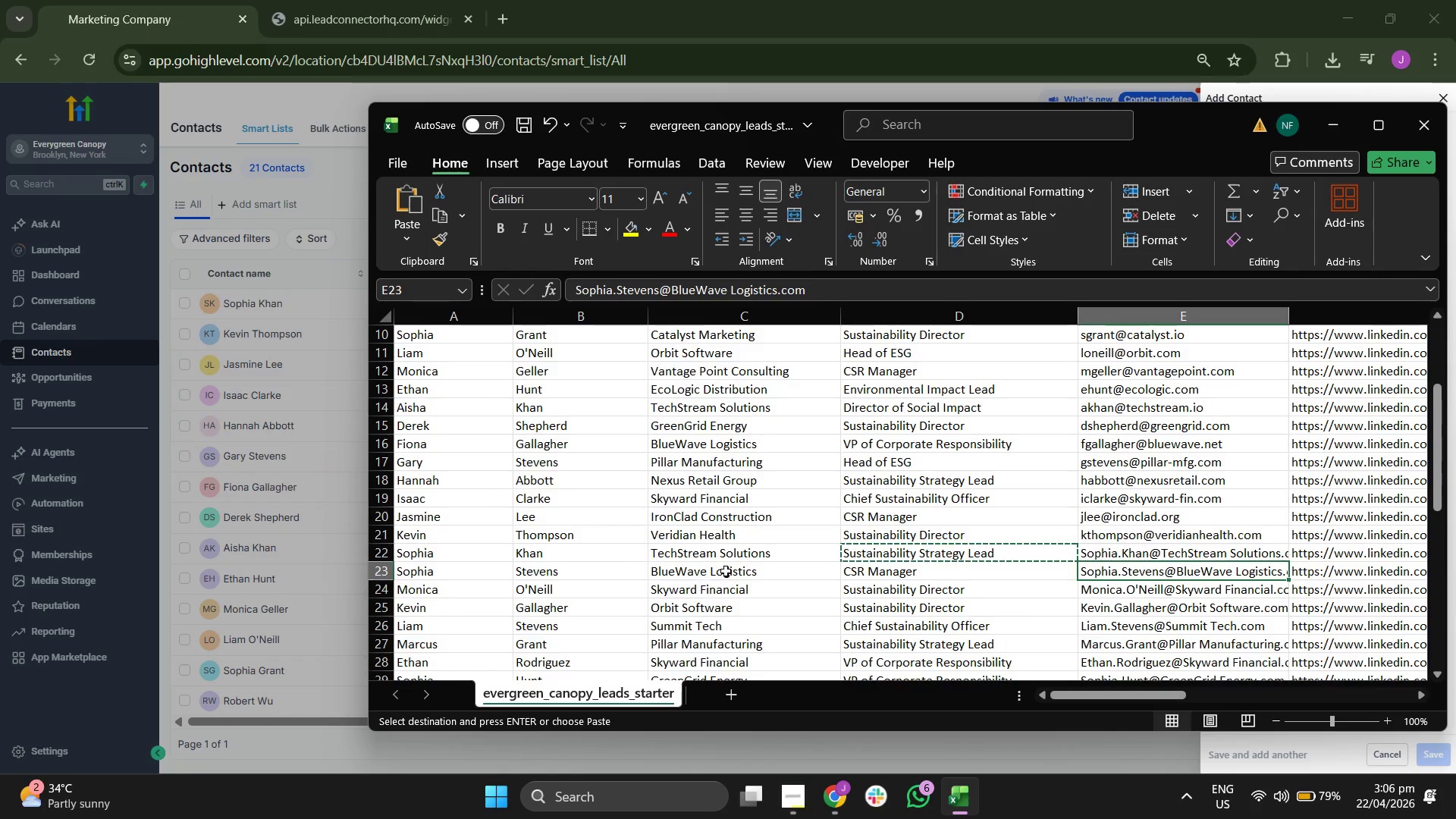 
scroll: coordinate [726, 571], scroll_direction: up, amount: 4.0
 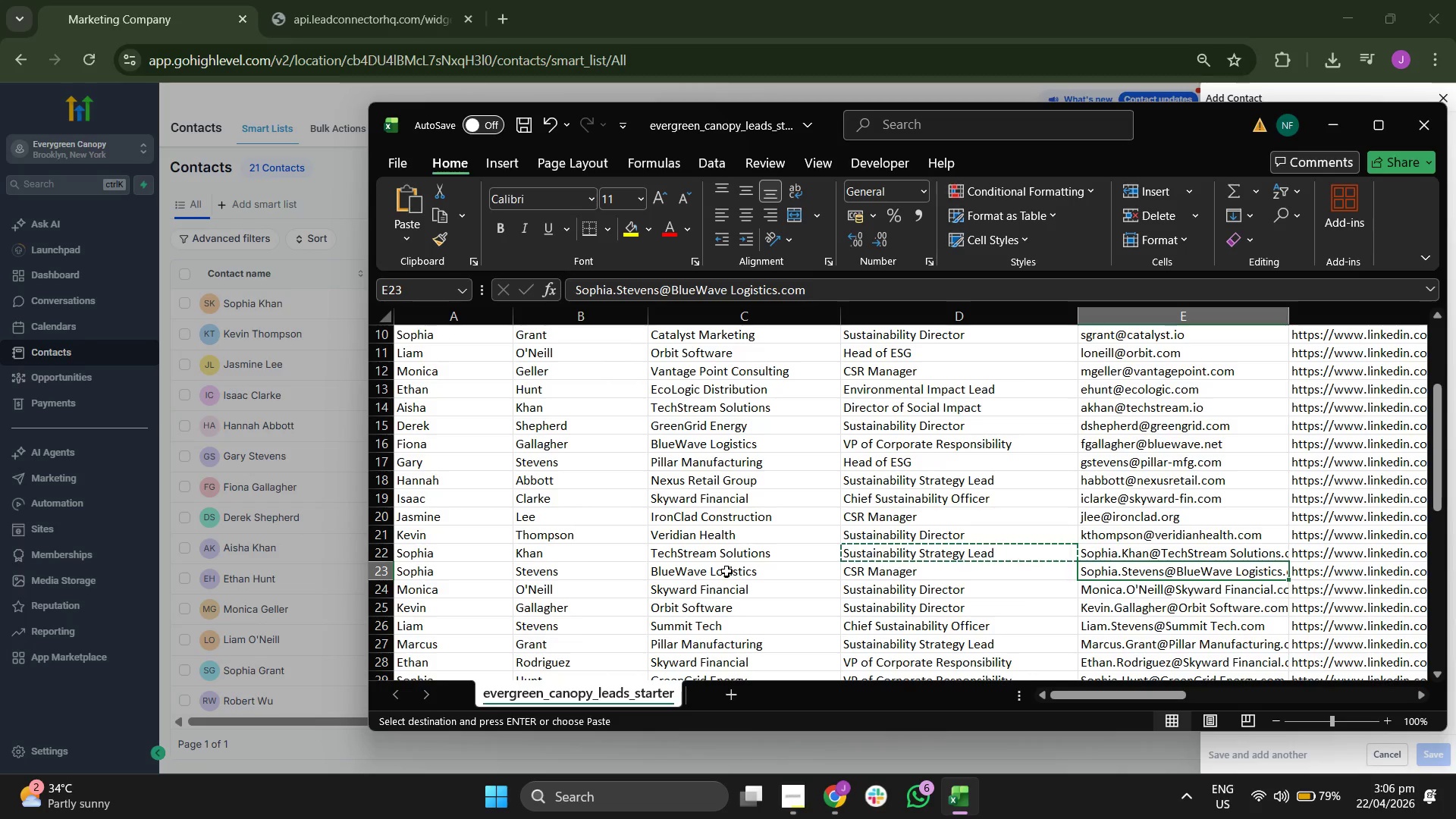 
key(Control+C)
 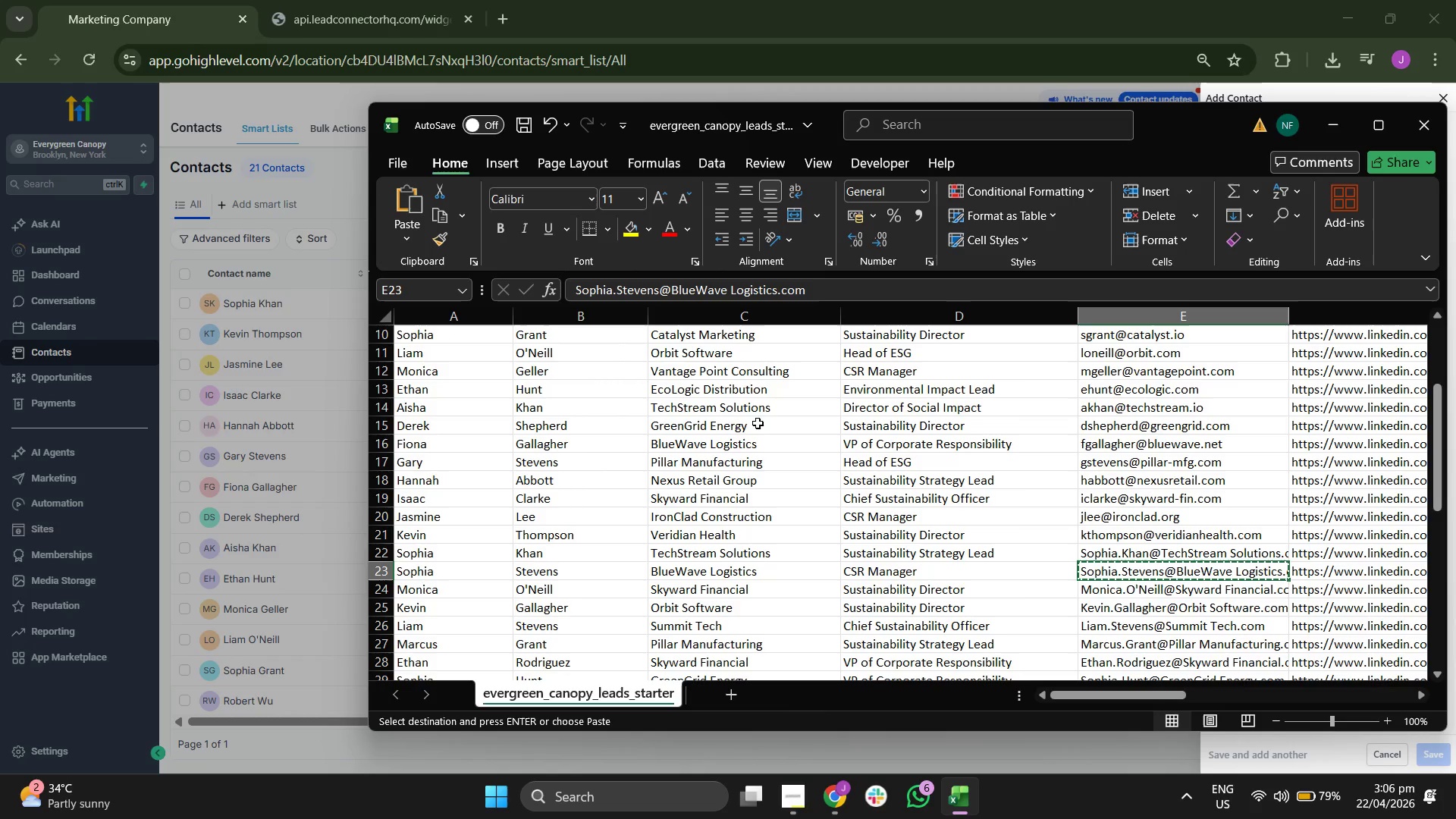 
left_click([1335, 134])
 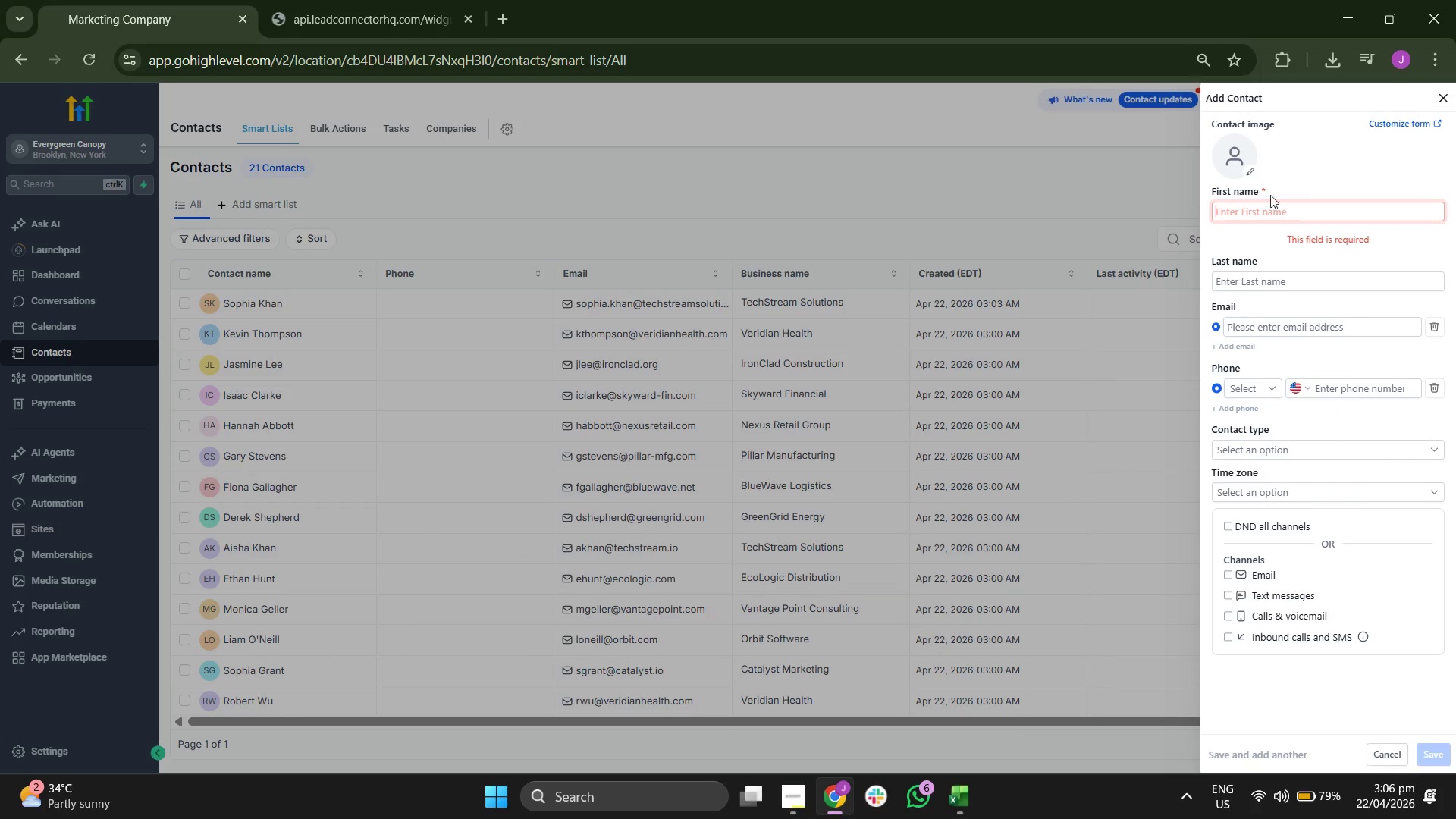 
type(Sphia)
key(Backspace)
key(Backspace)
key(Backspace)
key(Backspace)
type(ophia)
 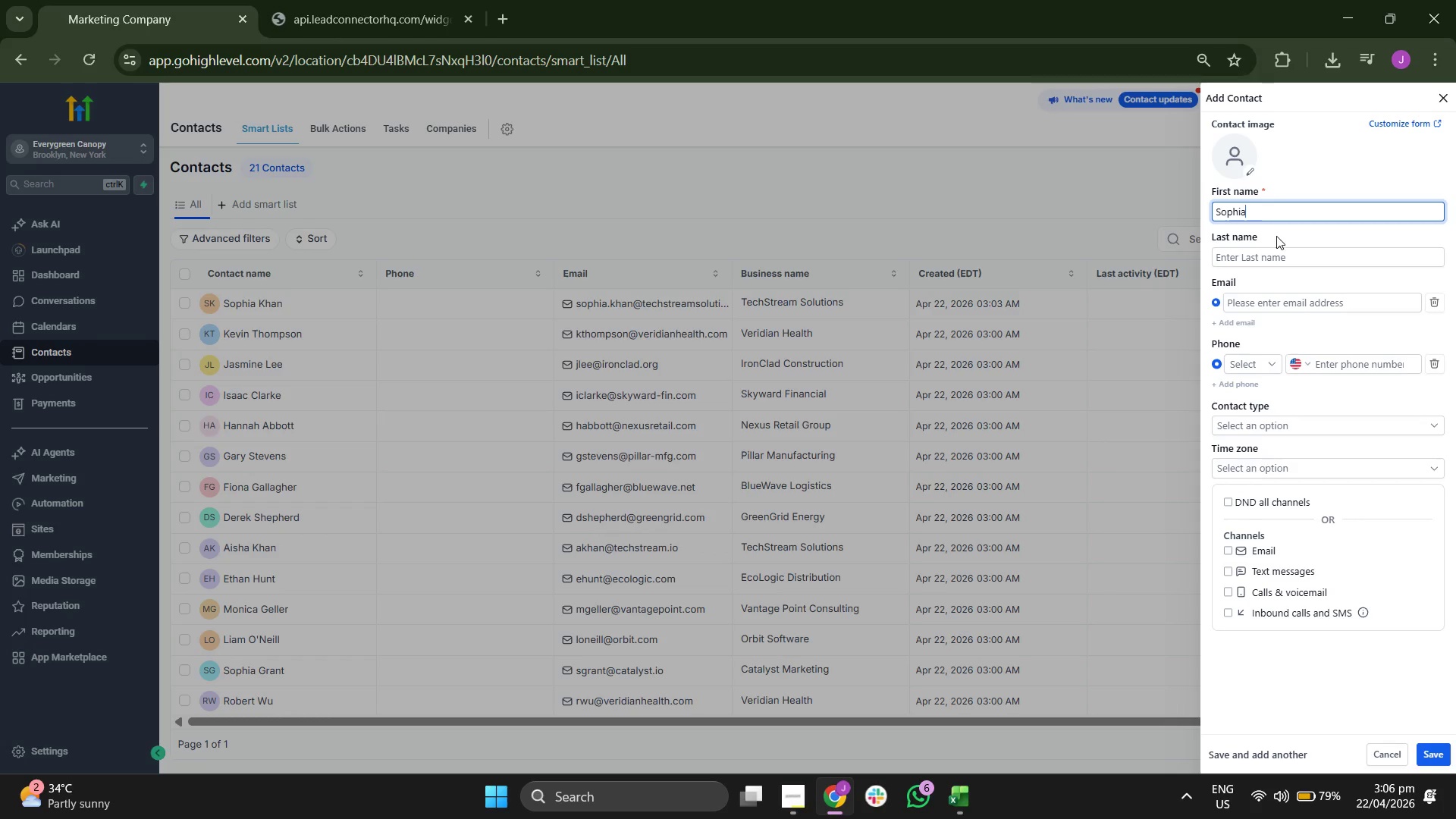 
left_click([1262, 259])
 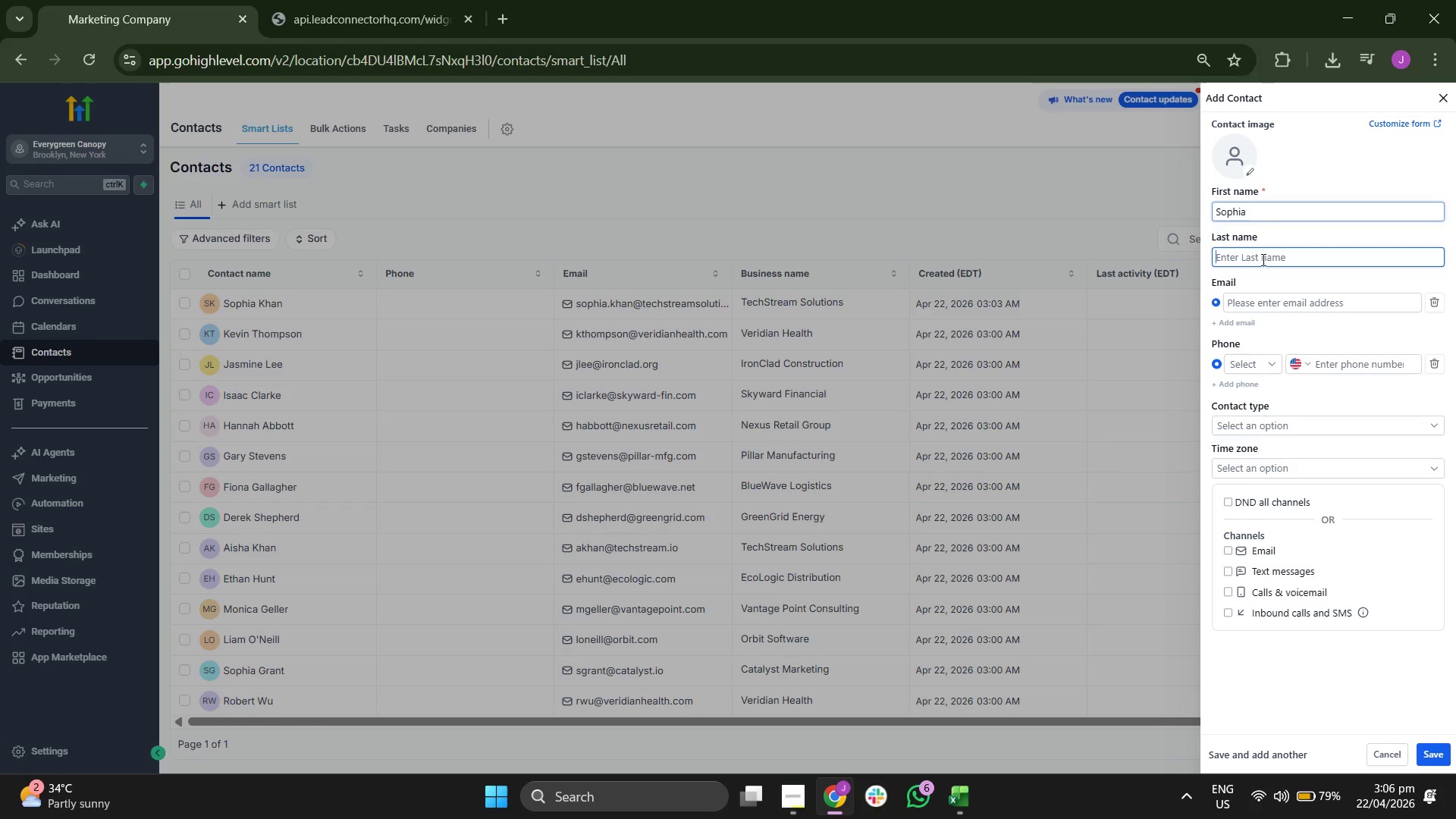 
type(Stevenecs)
key(Backspace)
key(Backspace)
key(Backspace)
type(s)
 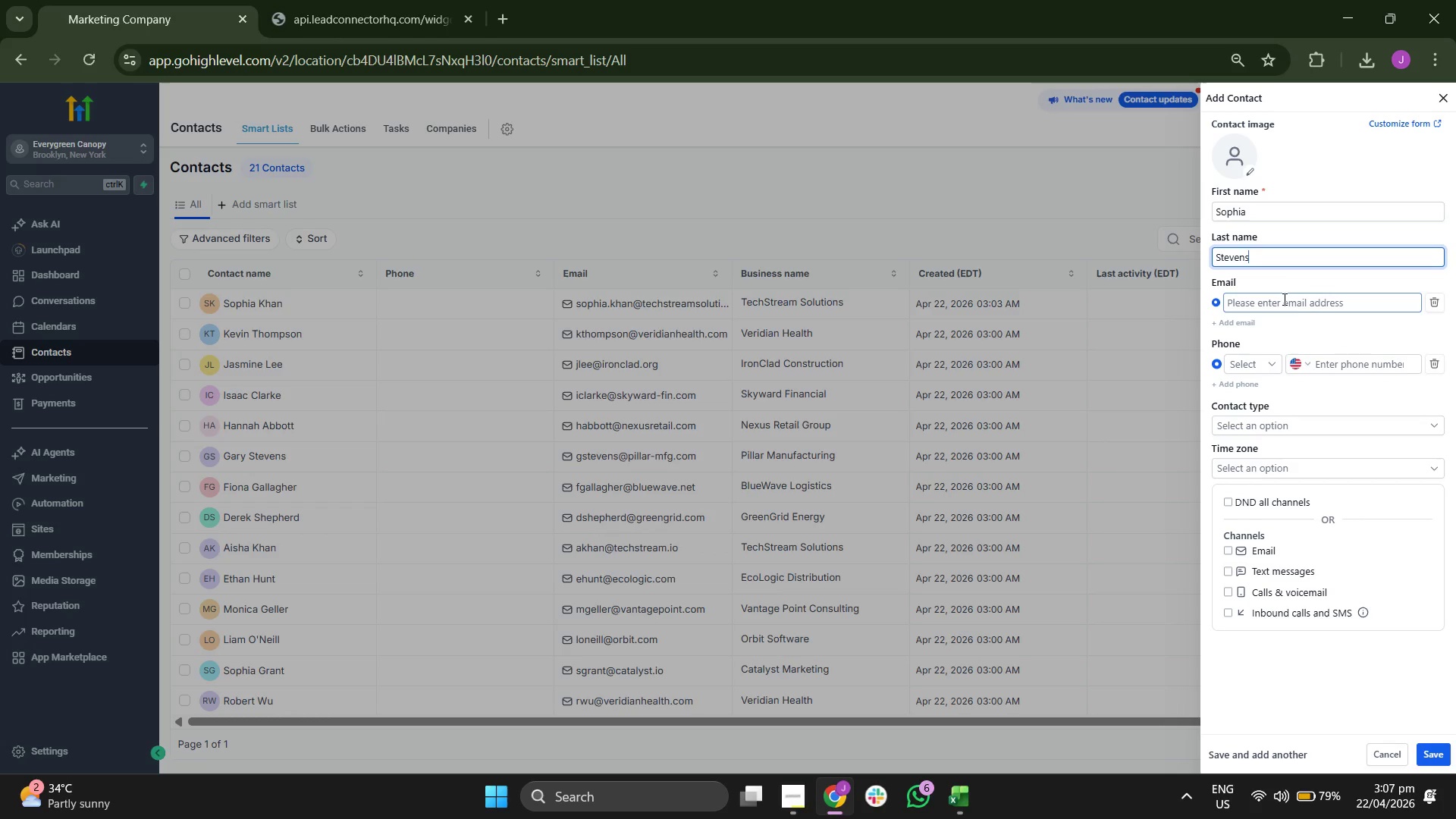 
key(Control+ControlLeft)
 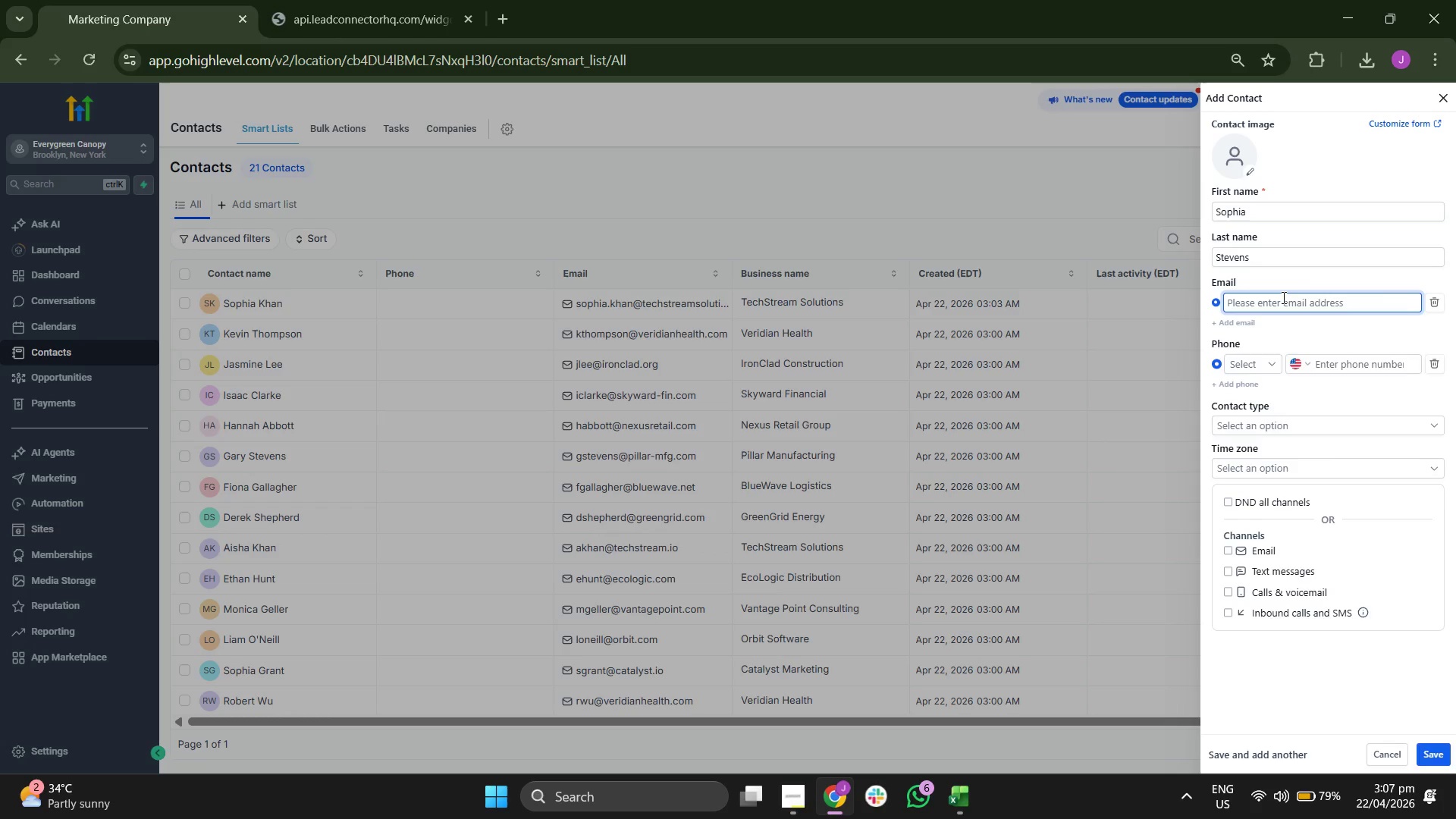 
key(Control+V)
 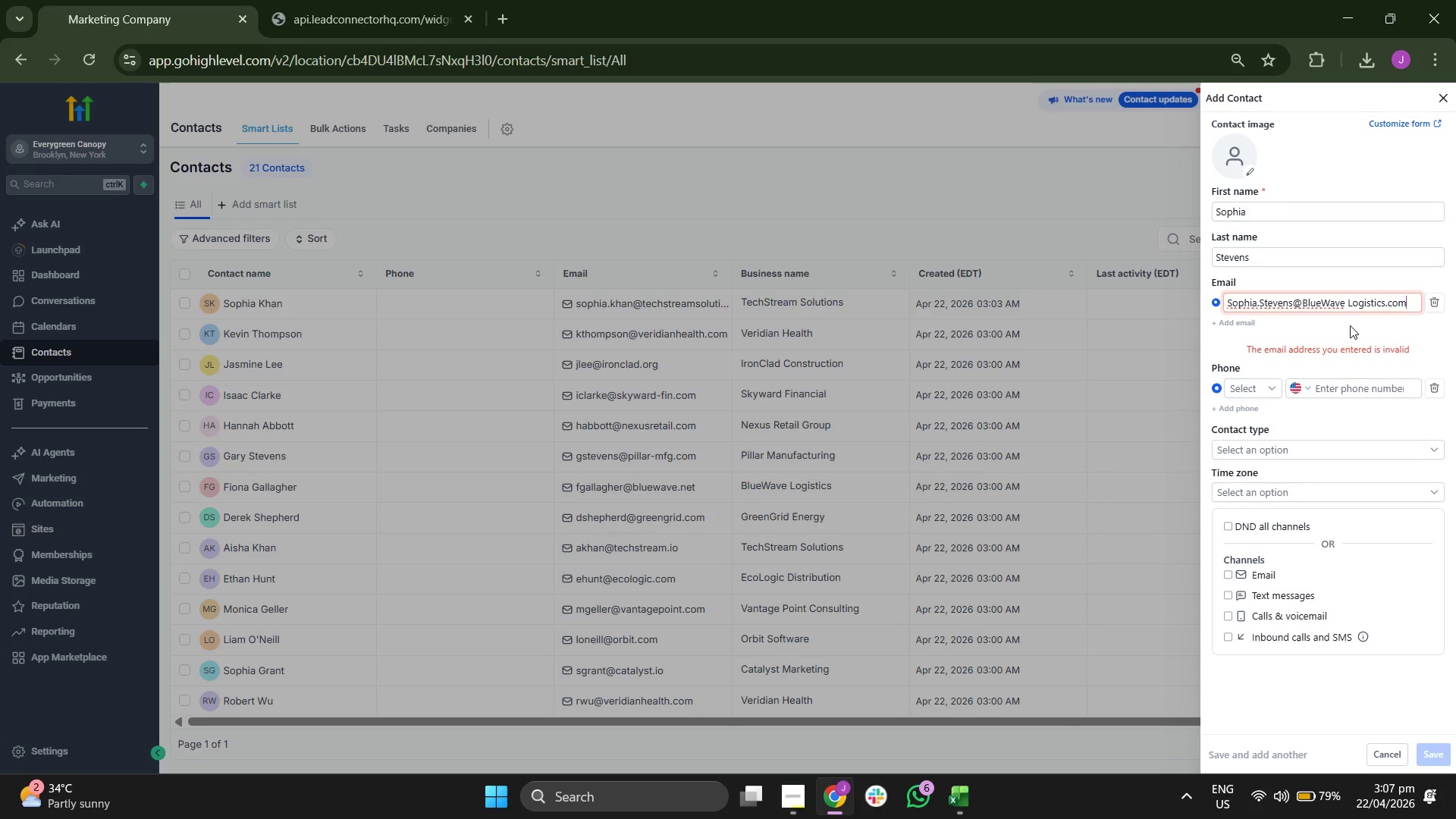 
left_click([1356, 302])
 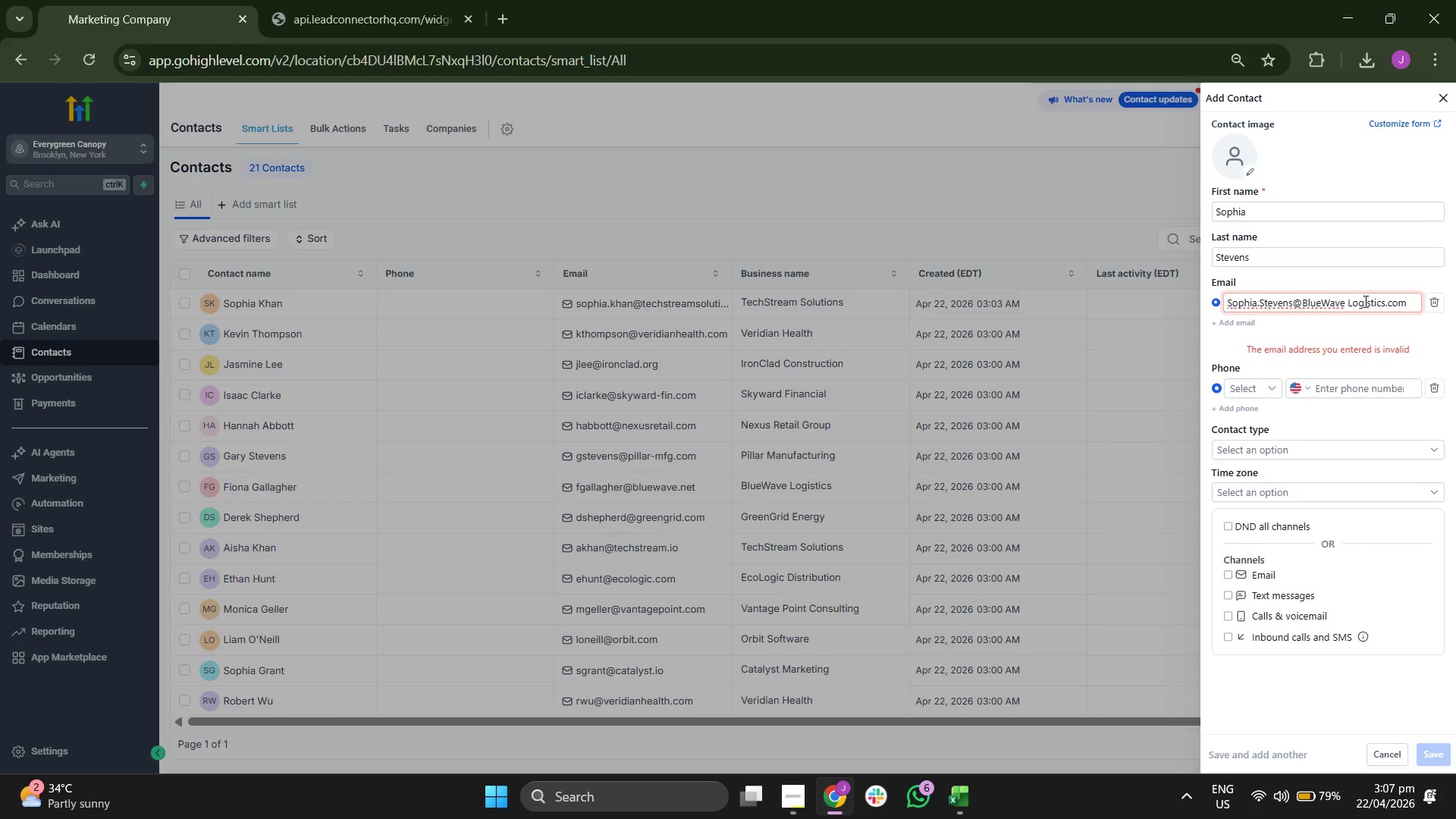 
key(ArrowLeft)
 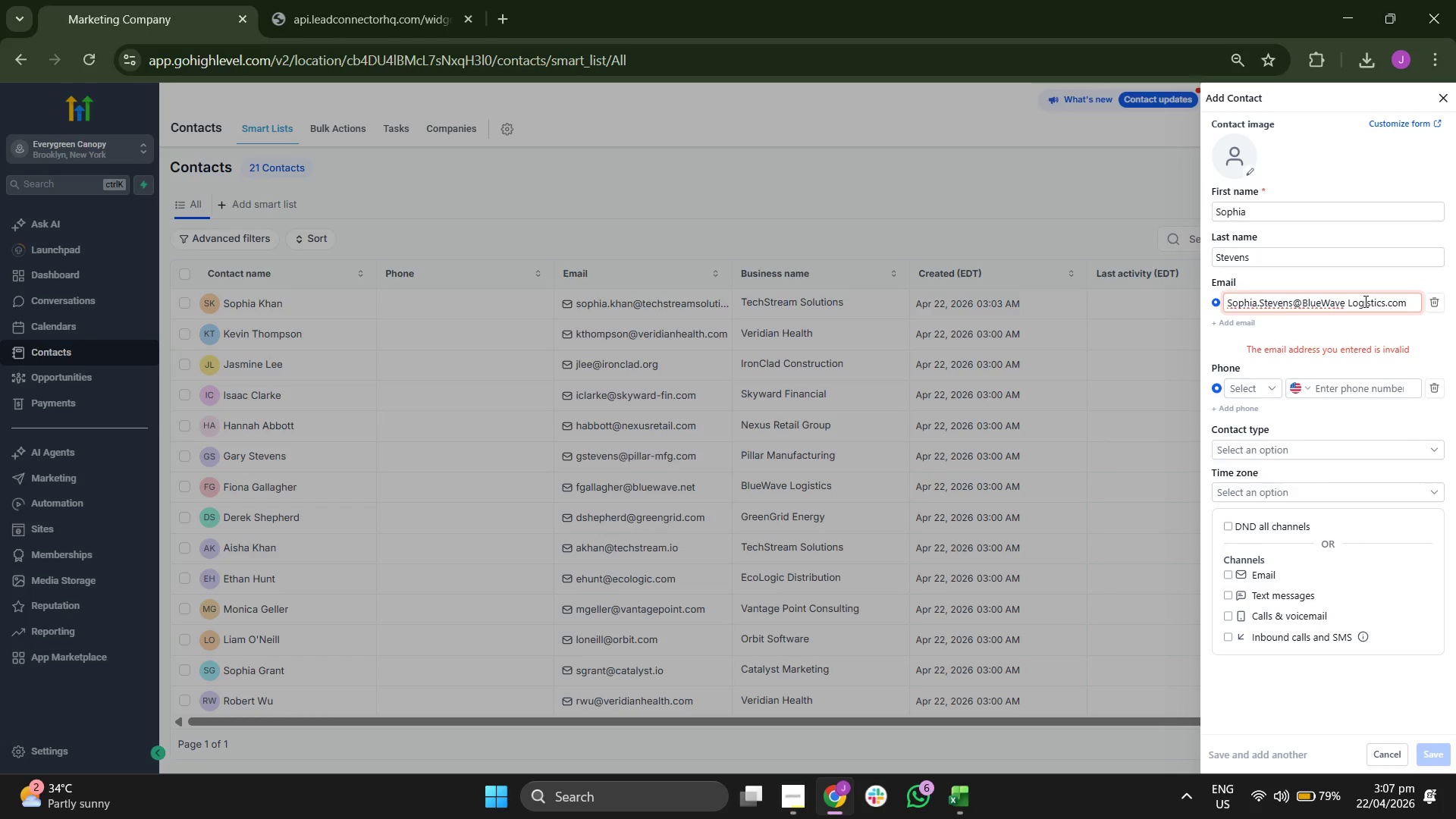 
key(ArrowLeft)
 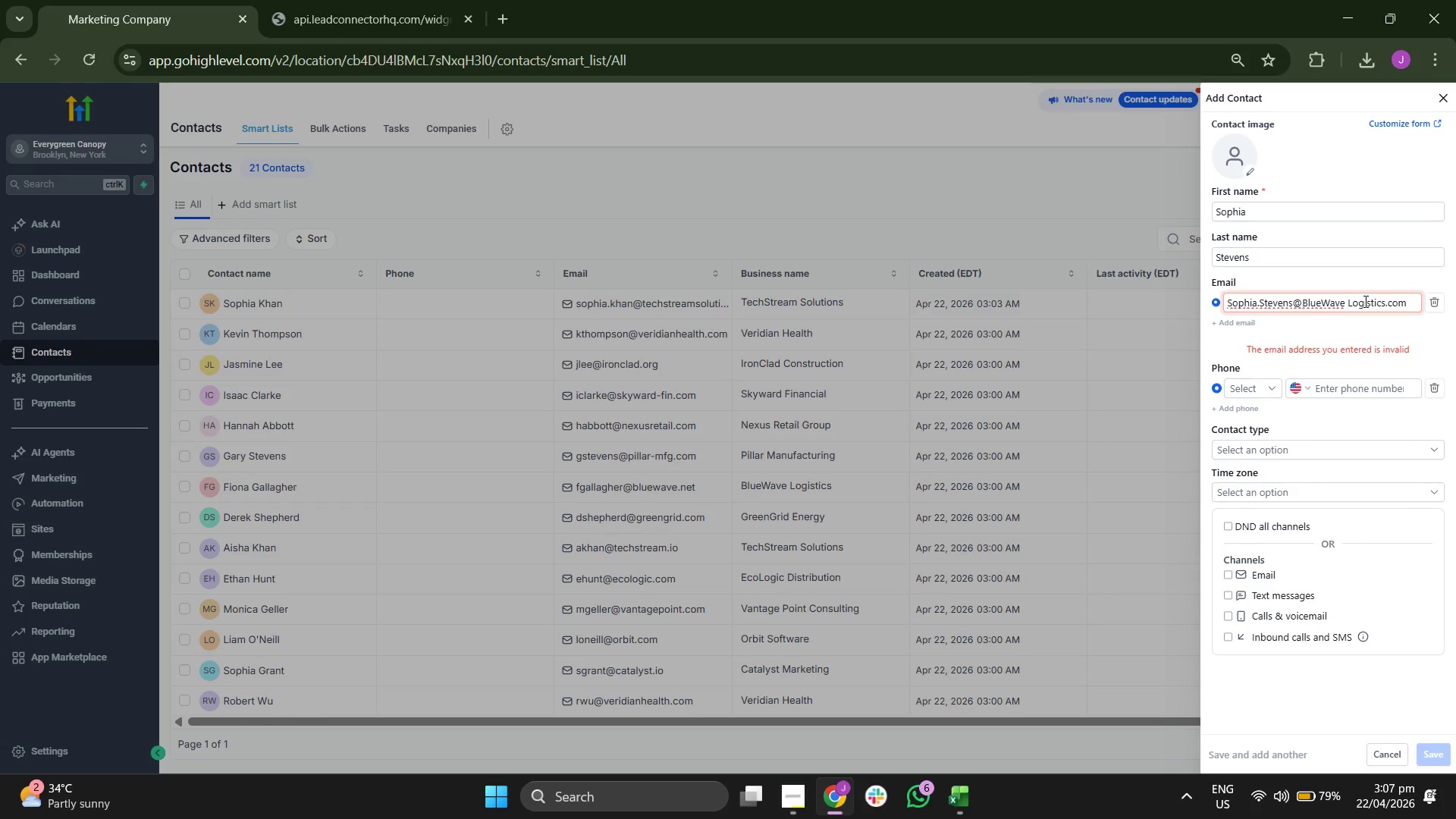 
key(Backspace)
 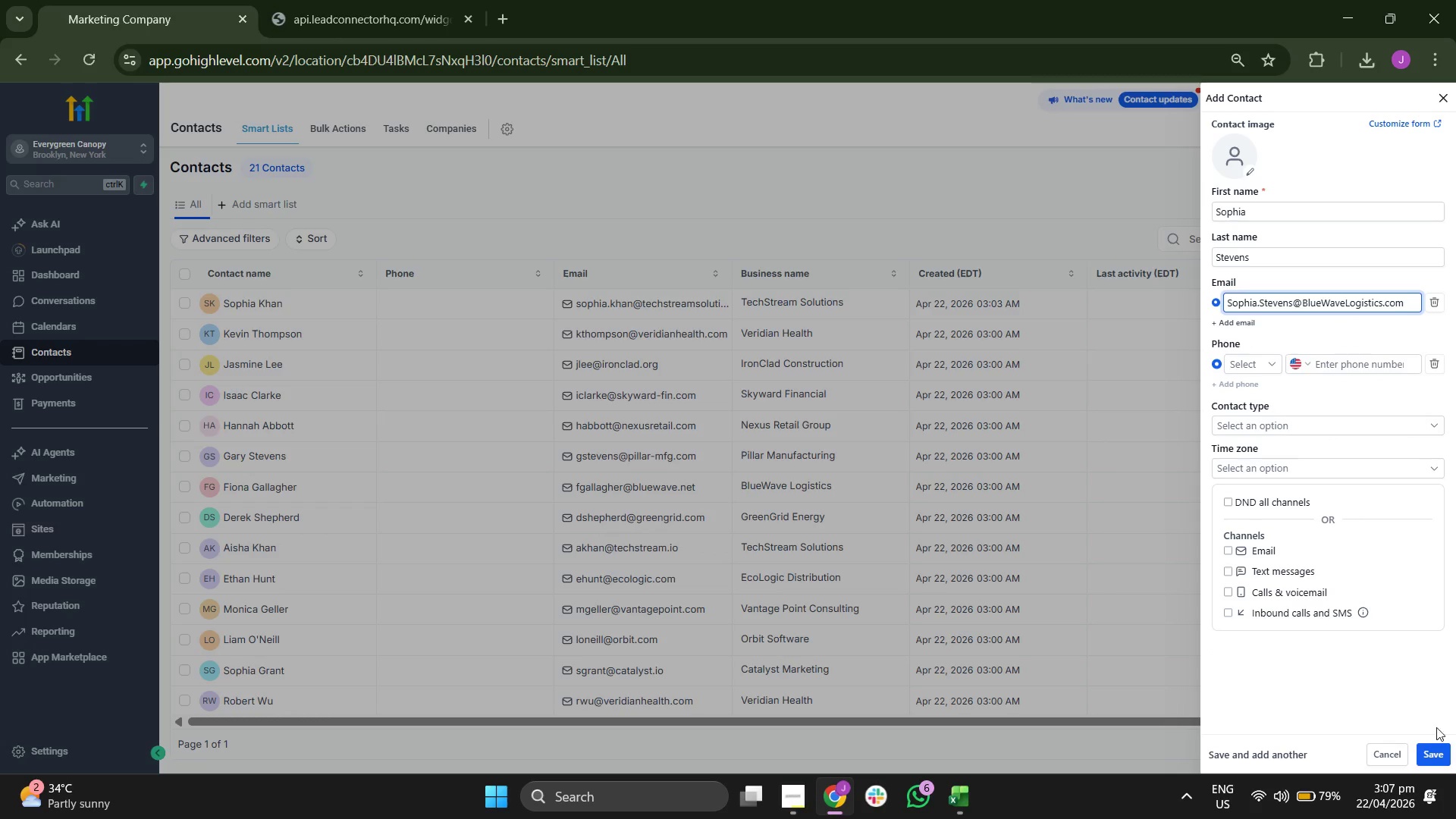 
left_click([1436, 750])
 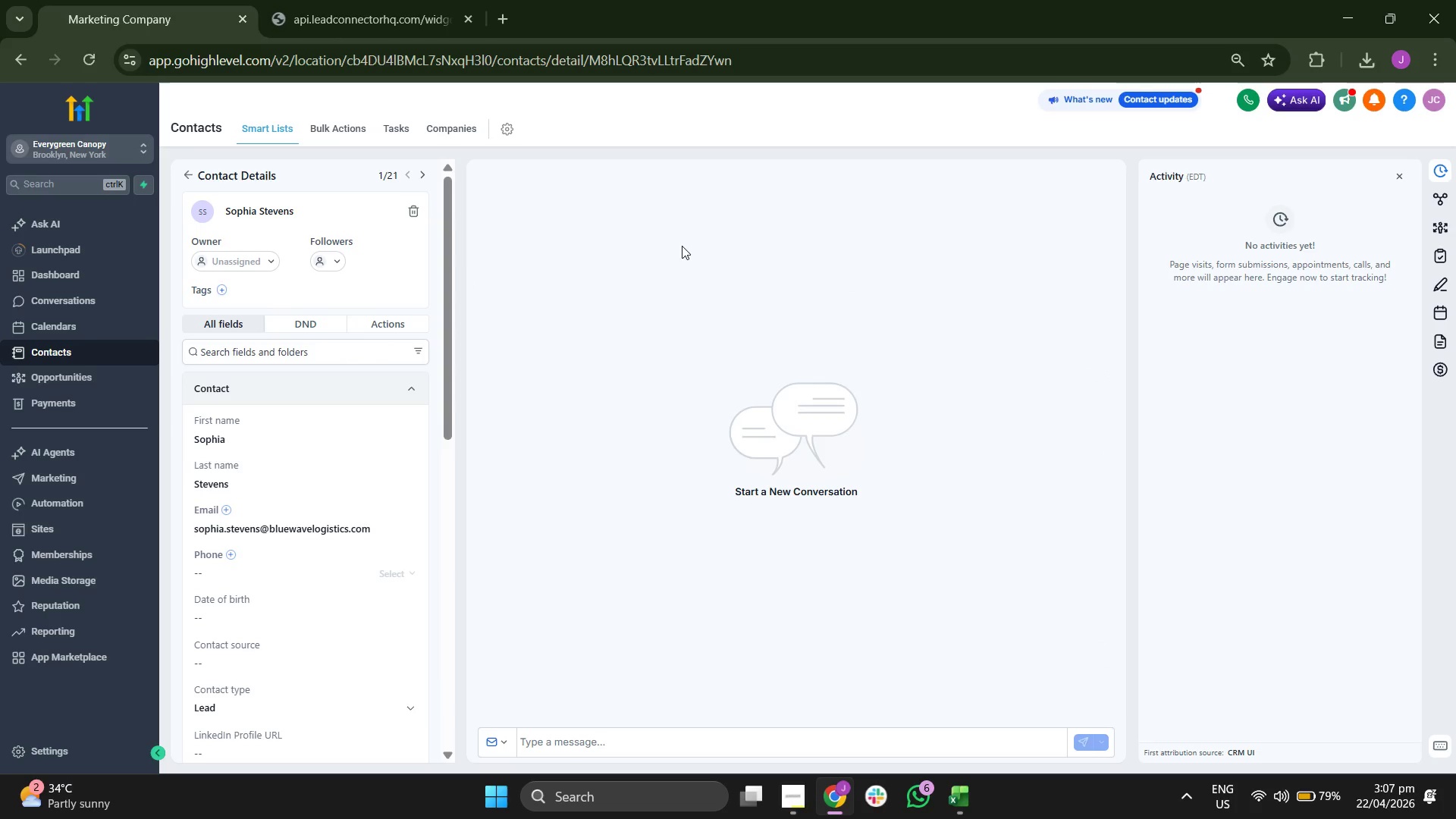 
wait(5.48)
 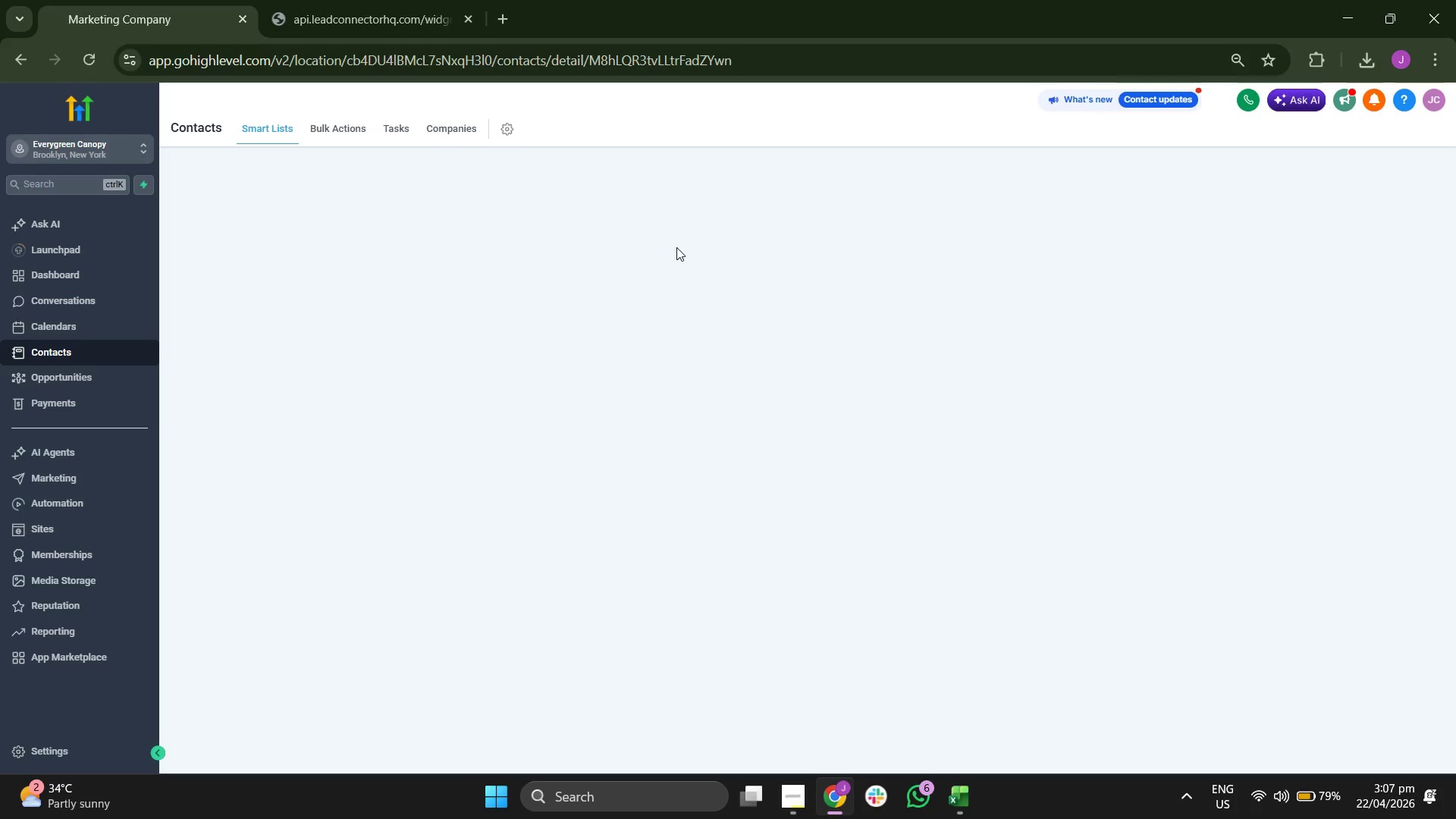 
left_click([218, 290])
 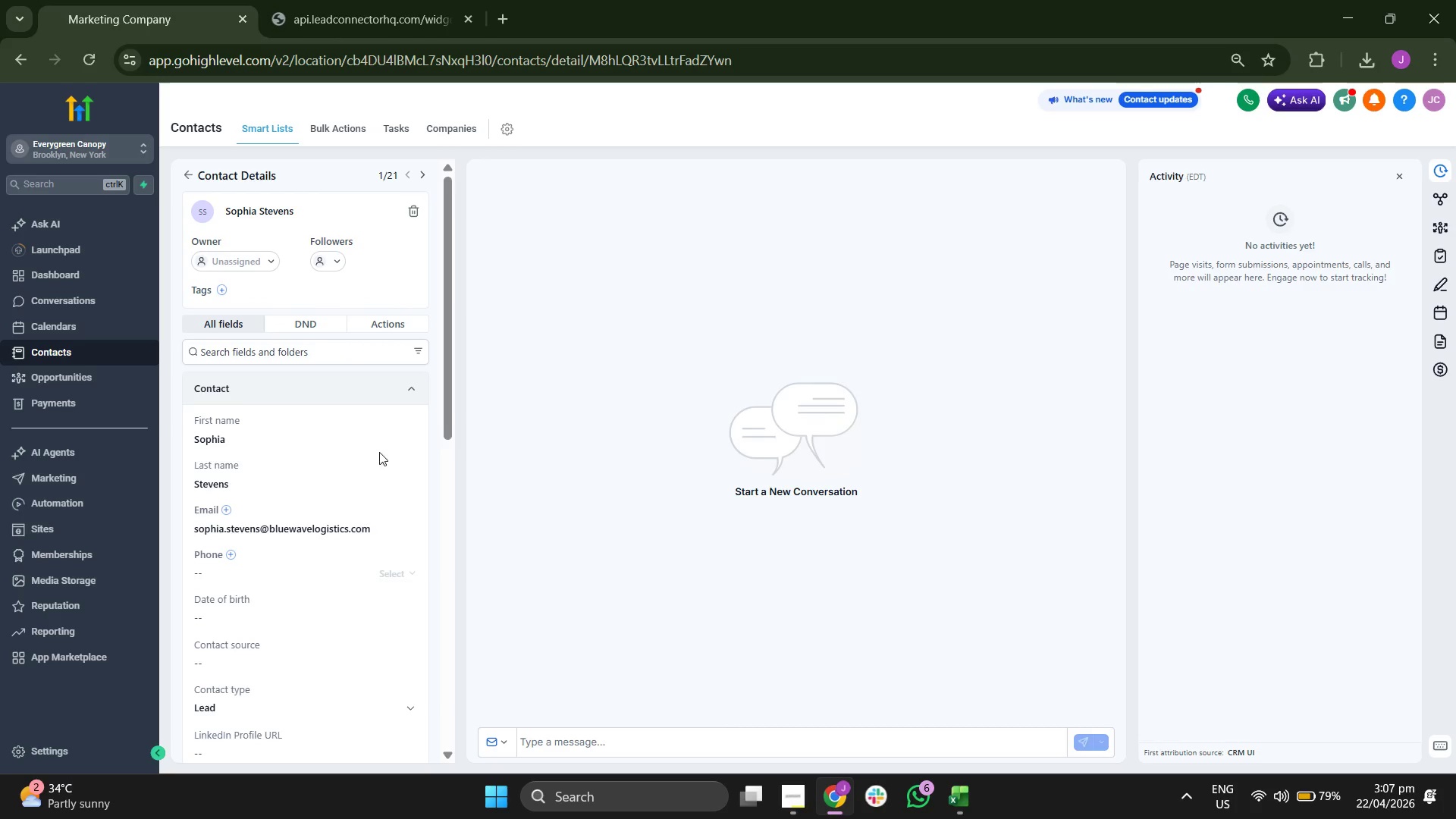 
scroll: coordinate [406, 463], scroll_direction: down, amount: 3.0
 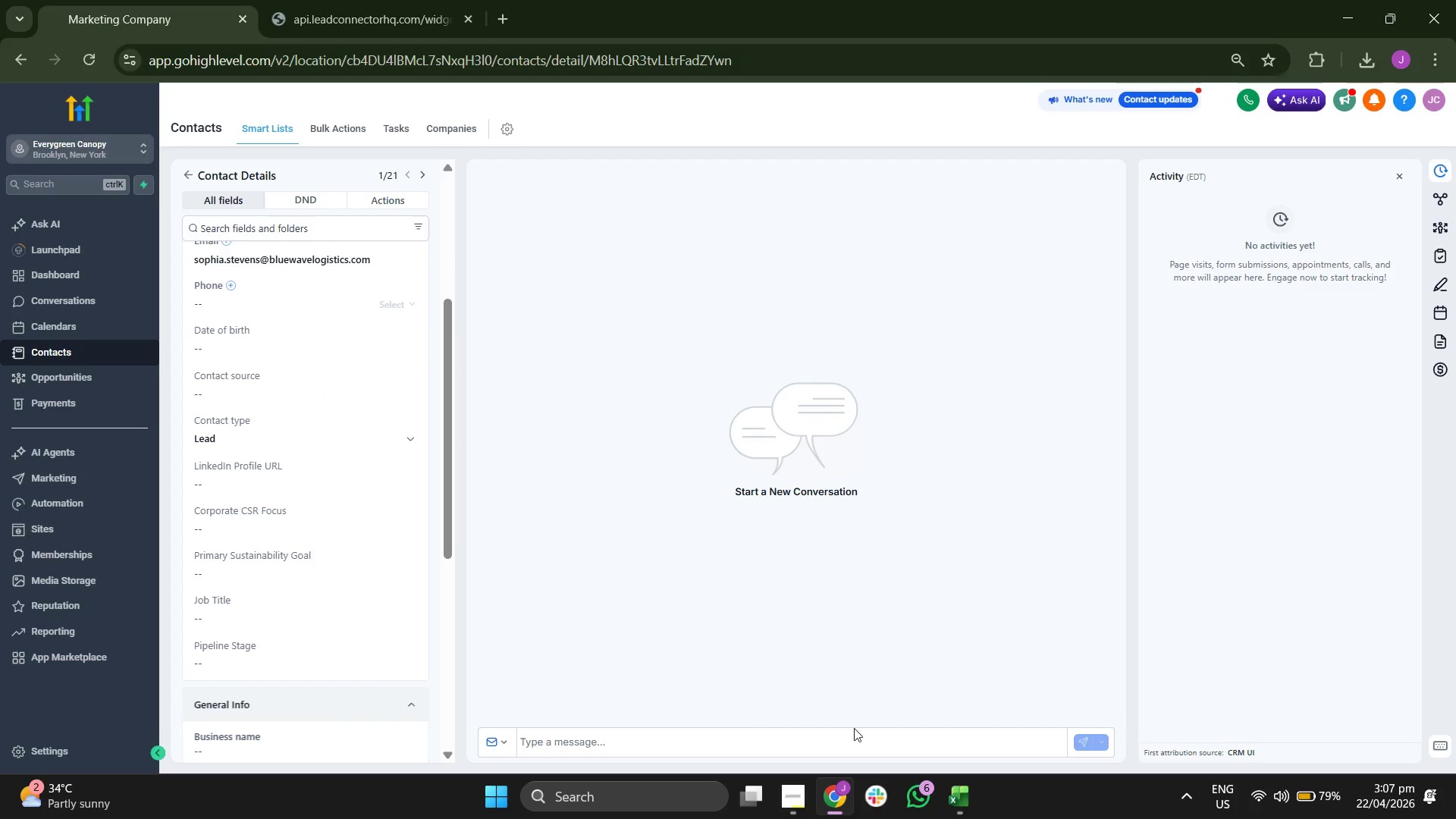 
left_click([953, 797])
 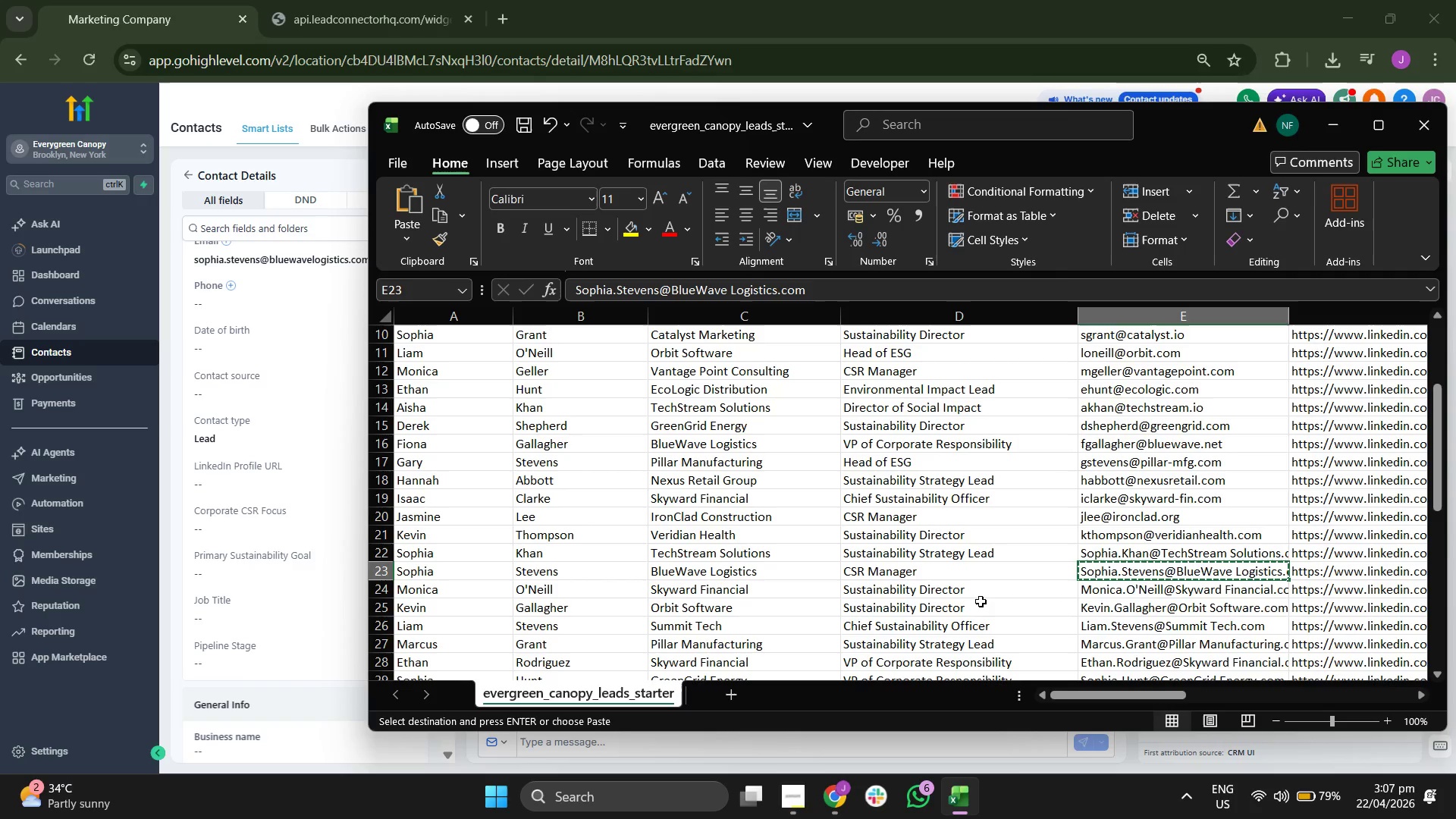 
key(ArrowRight)
 